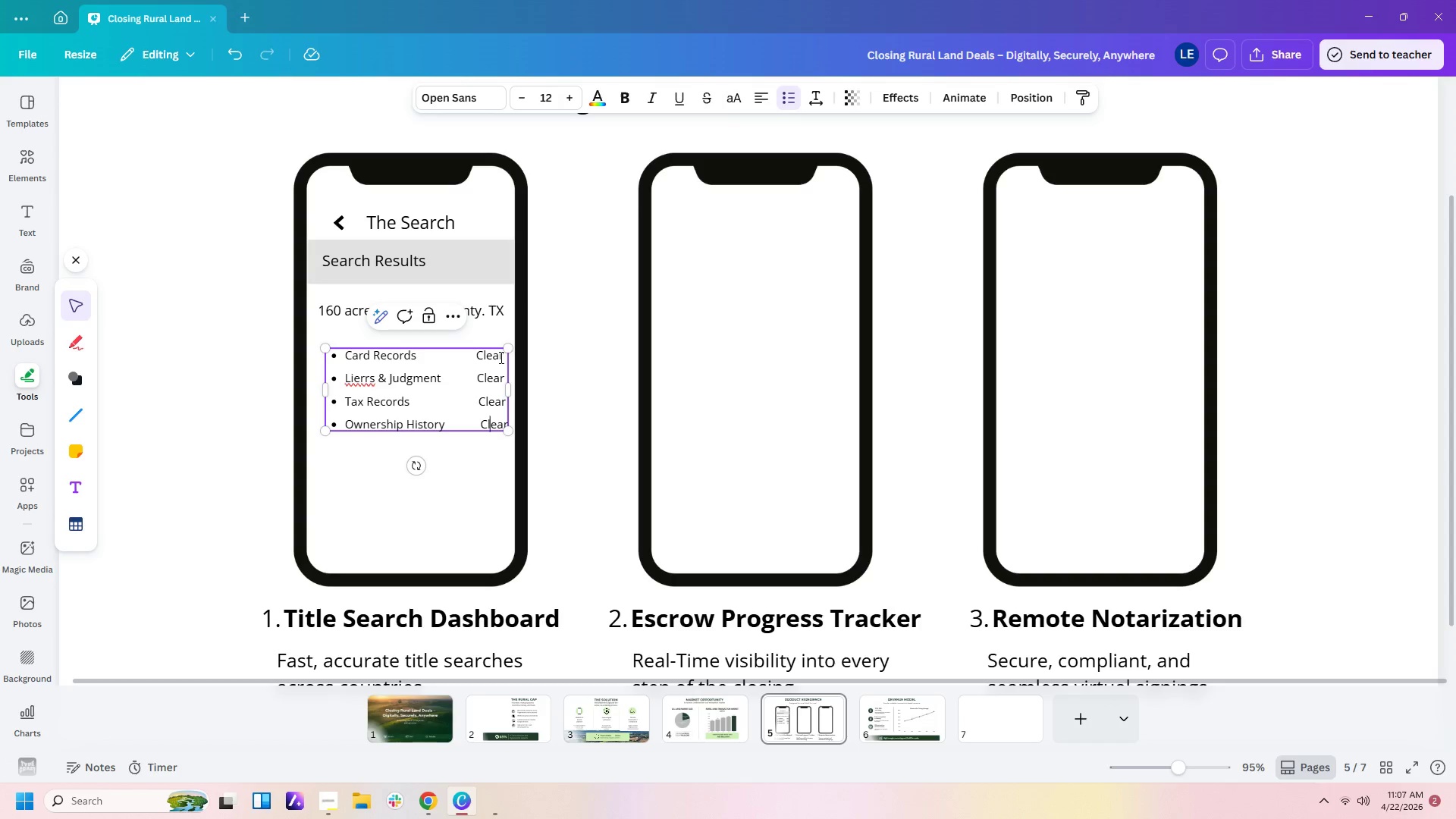 
key(ArrowLeft)
 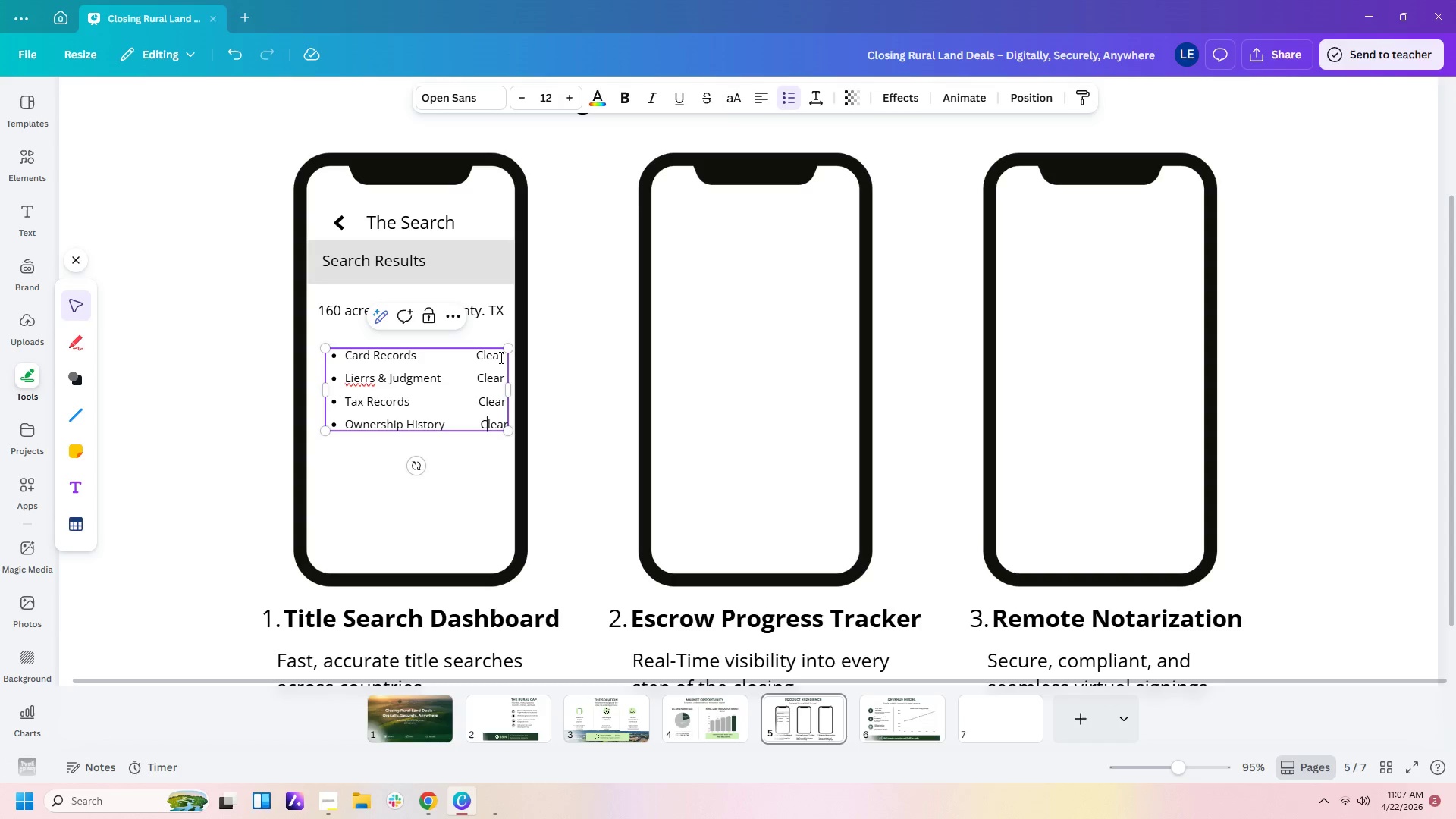 
key(ArrowLeft)
 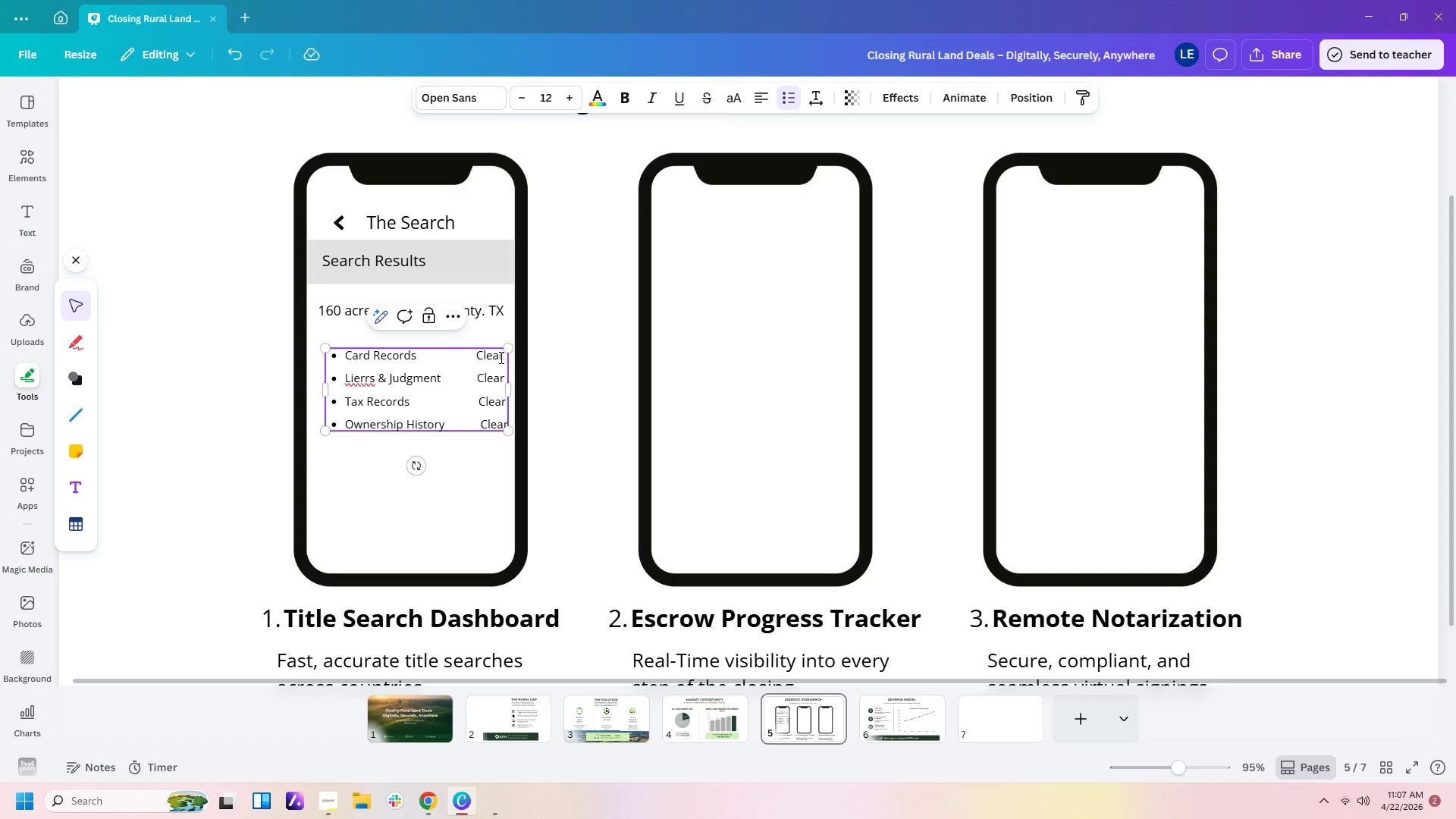 
key(Backspace)
 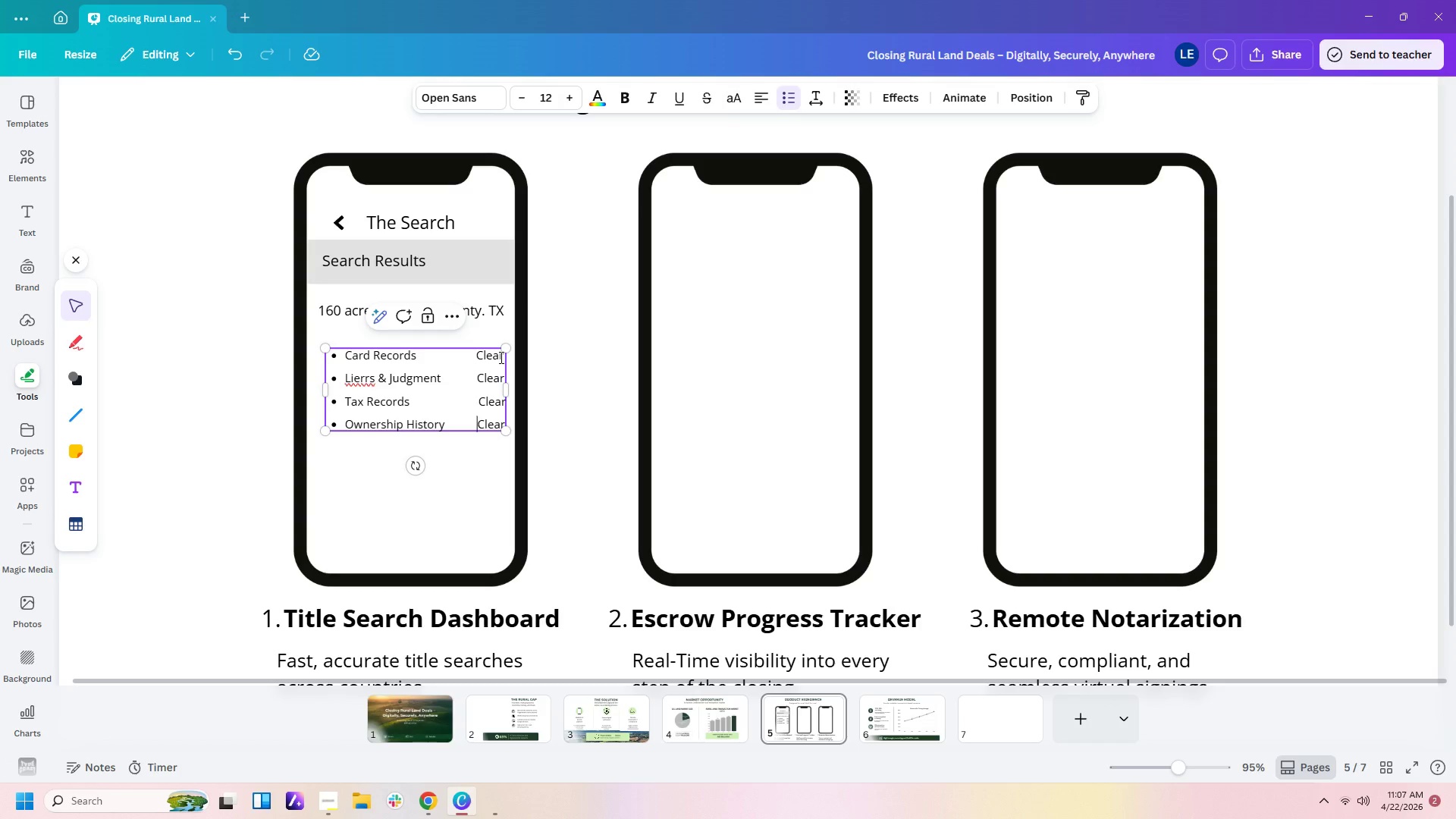 
key(Backspace)
 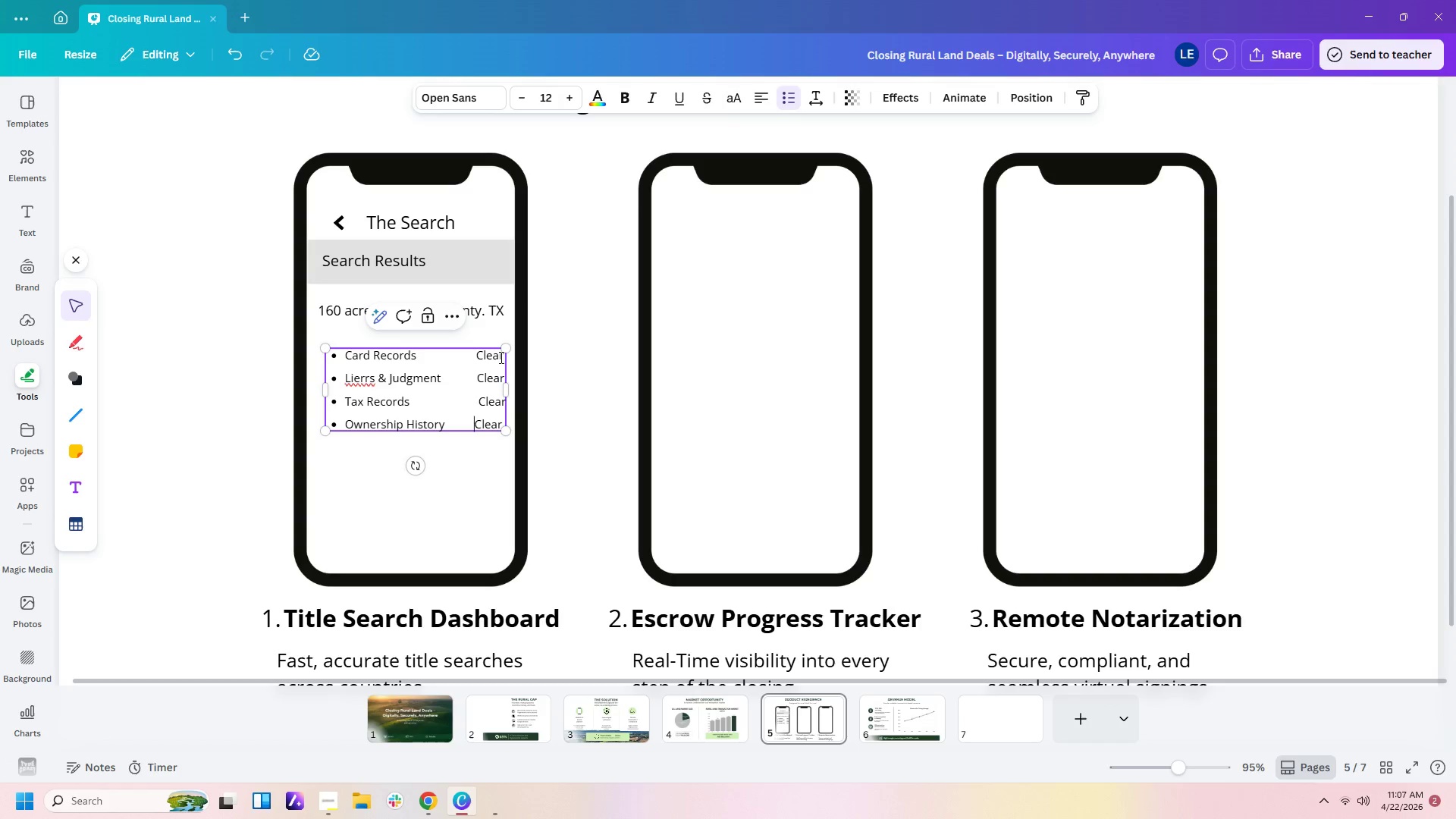 
key(ArrowUp)
 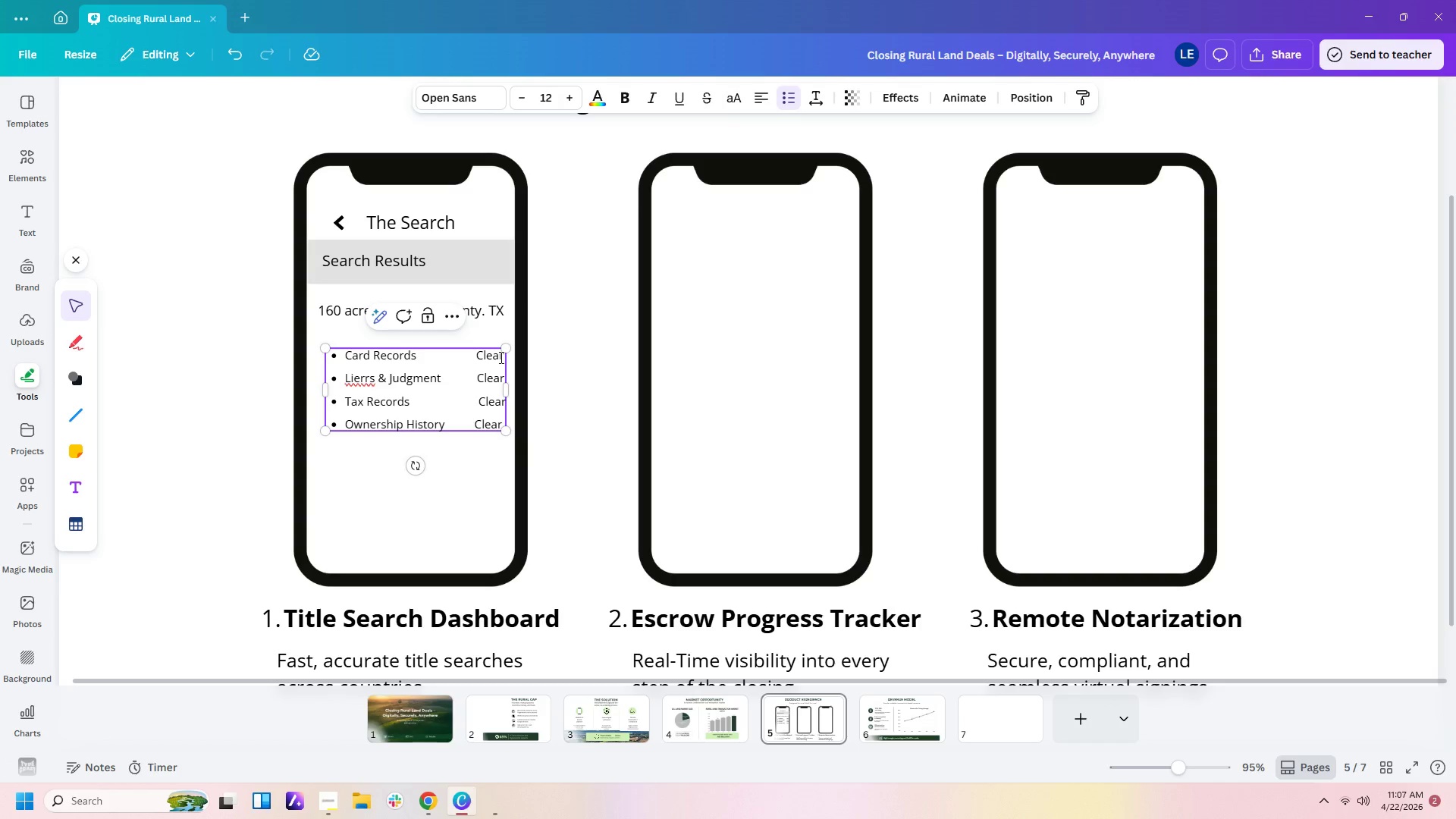 
key(Numpad0)
 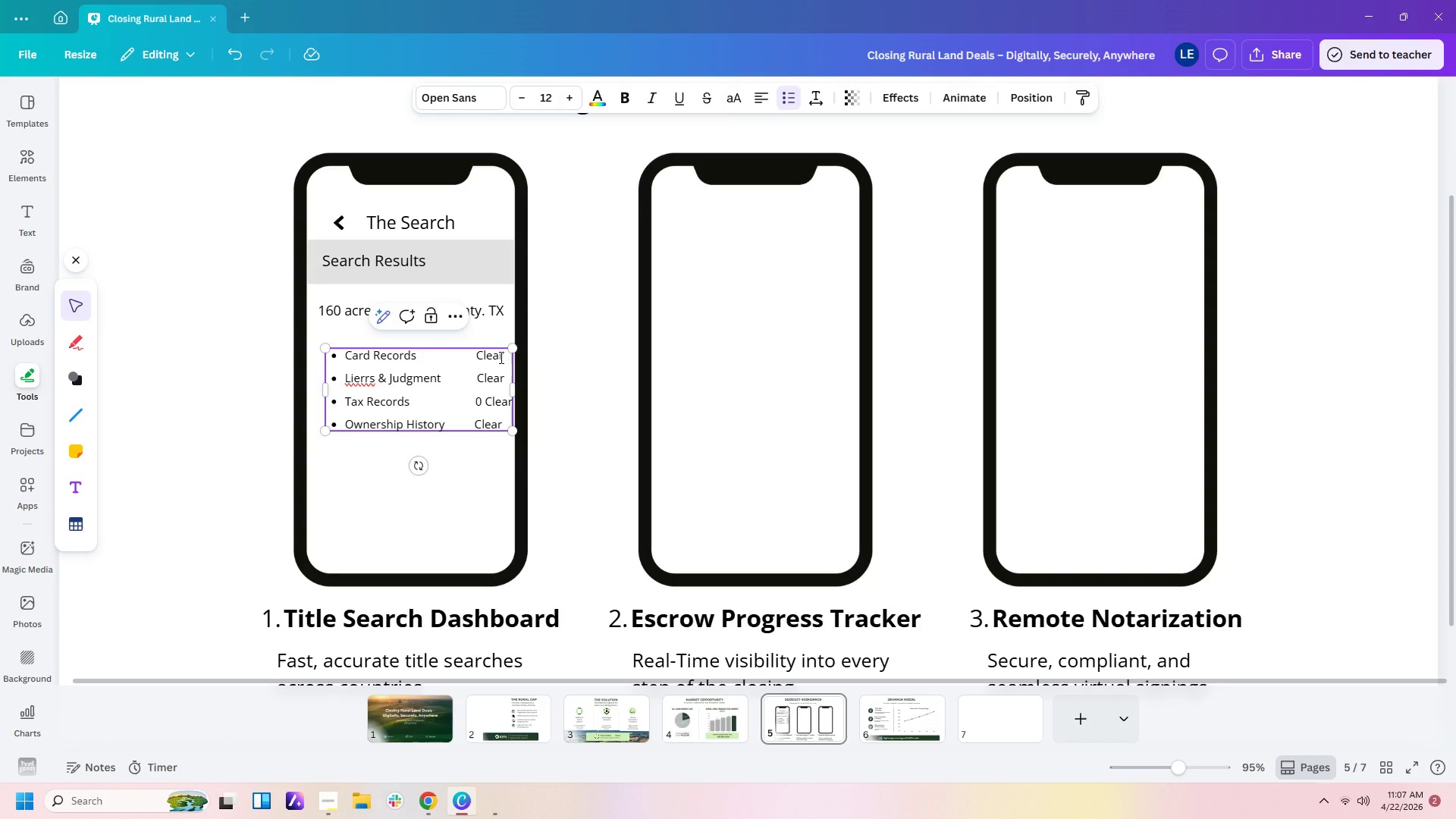 
key(Backspace)
 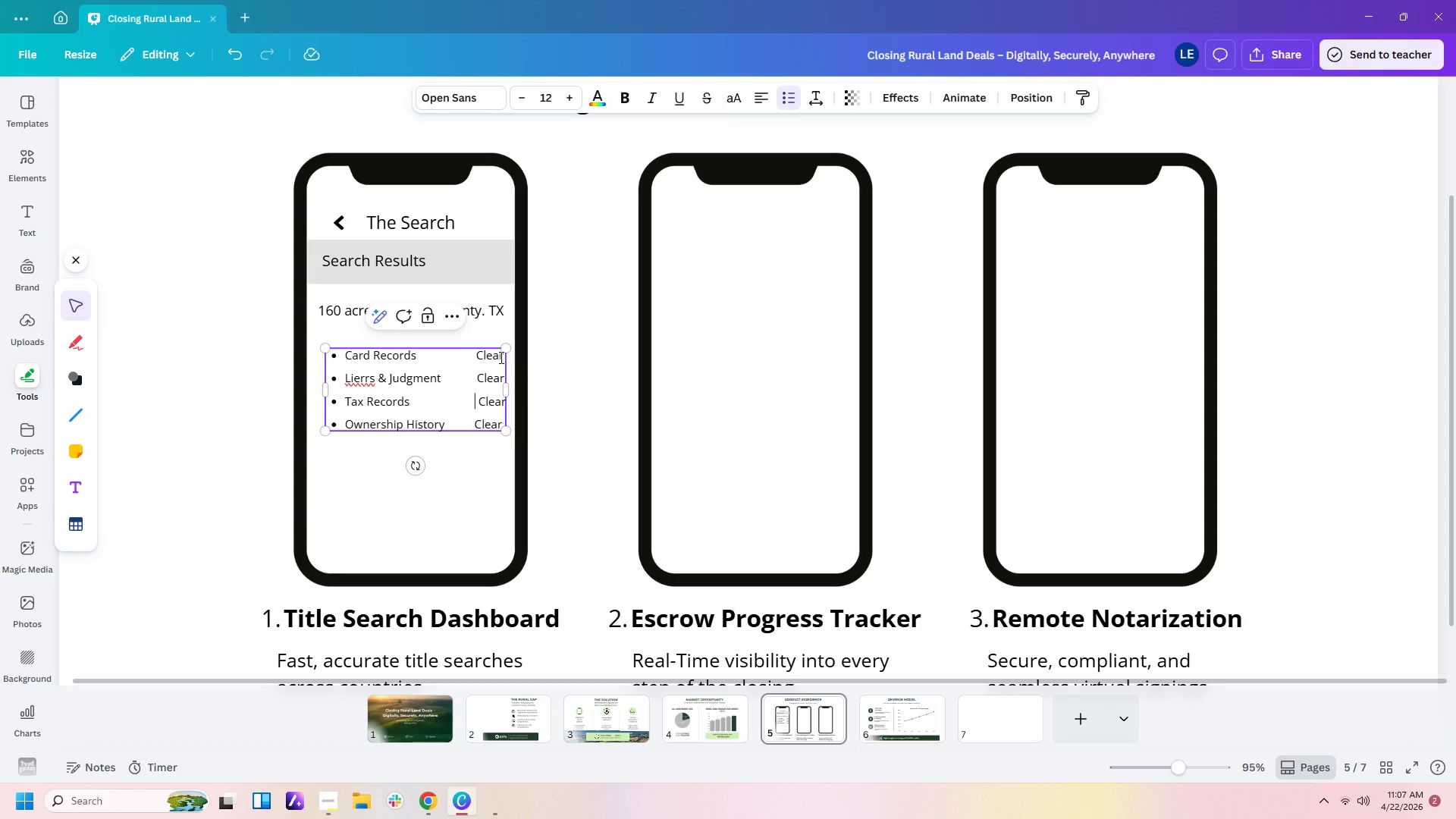 
key(Backspace)
 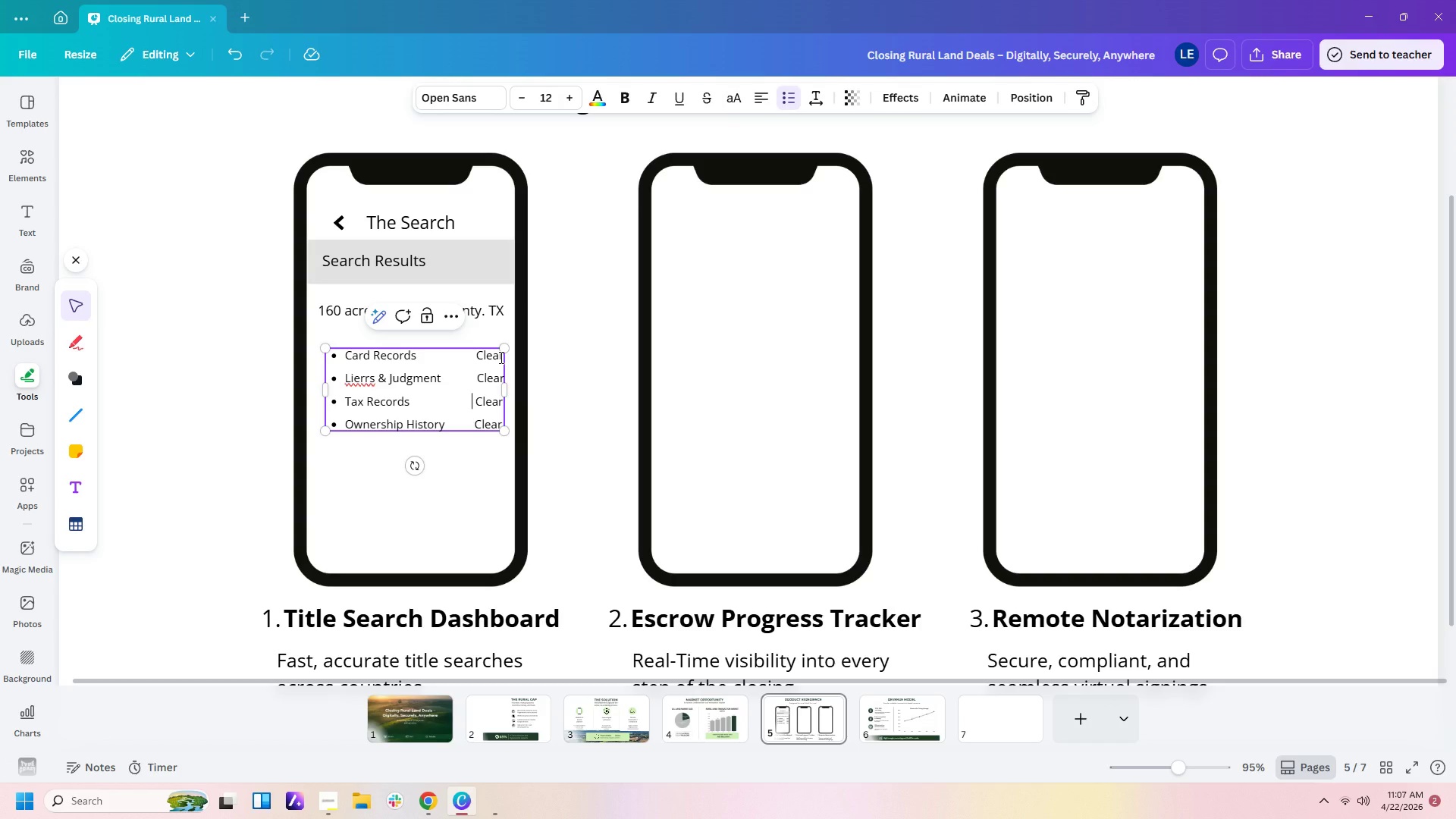 
key(Backspace)
 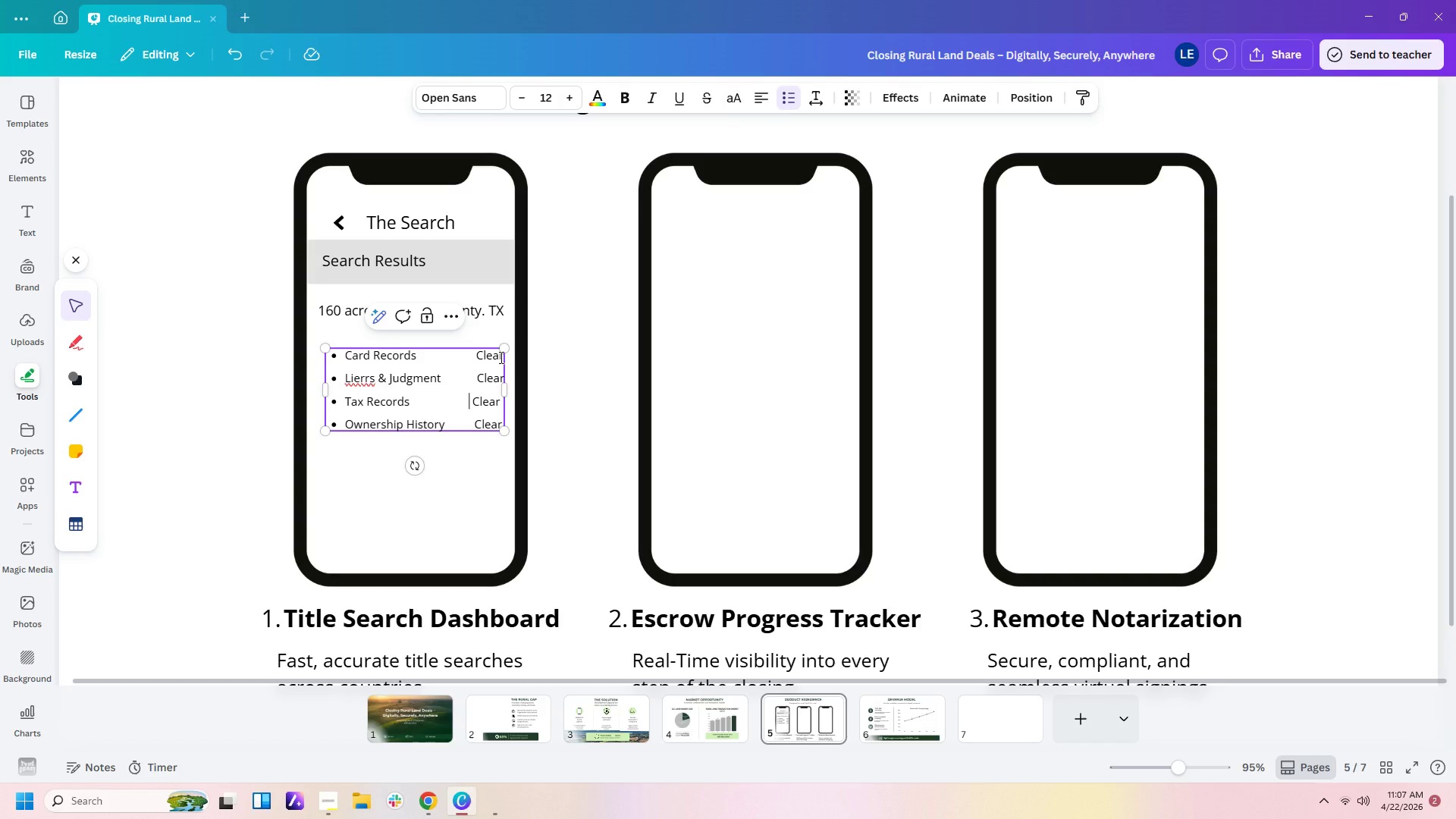 
key(Space)
 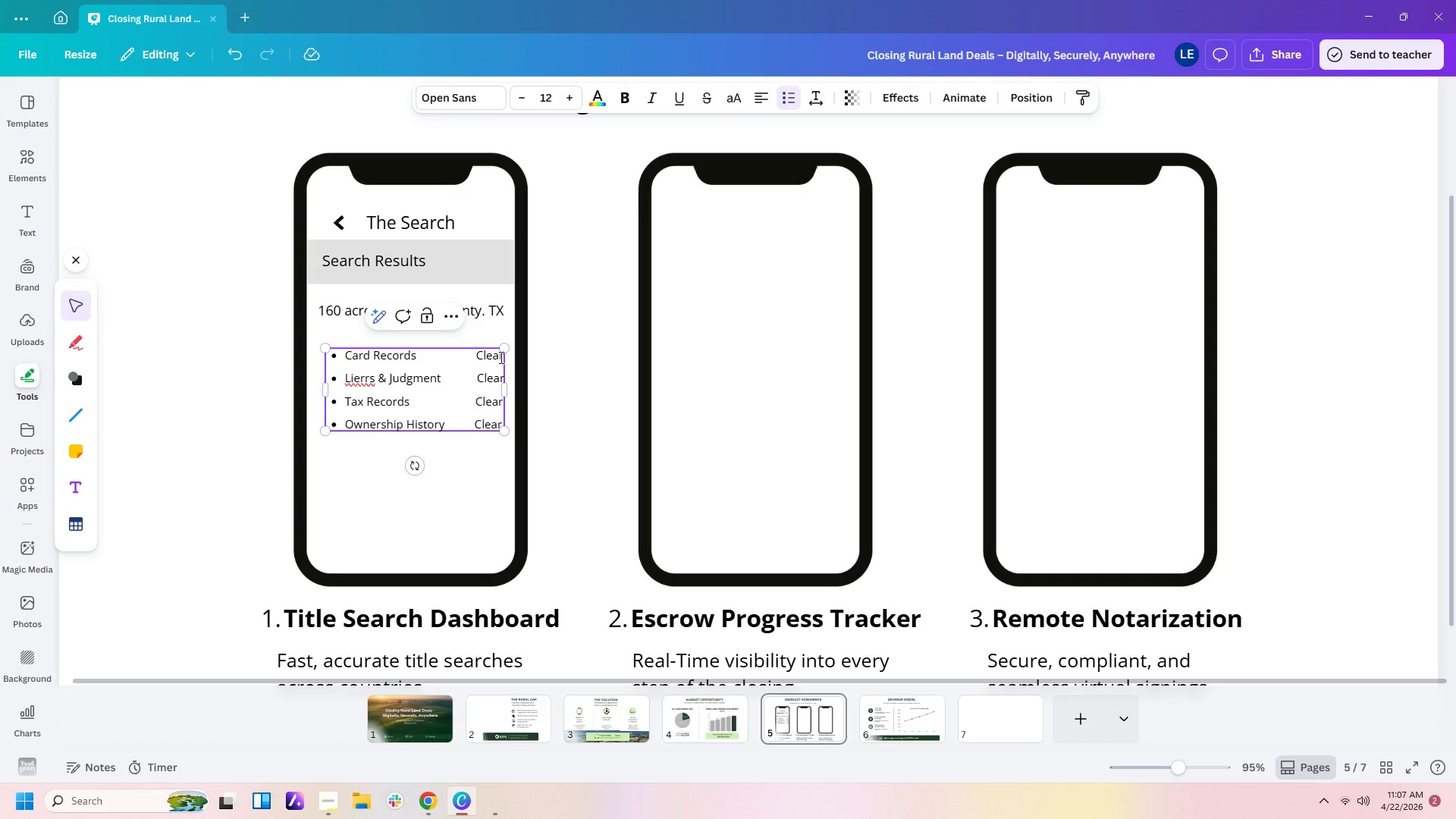 
key(ArrowUp)
 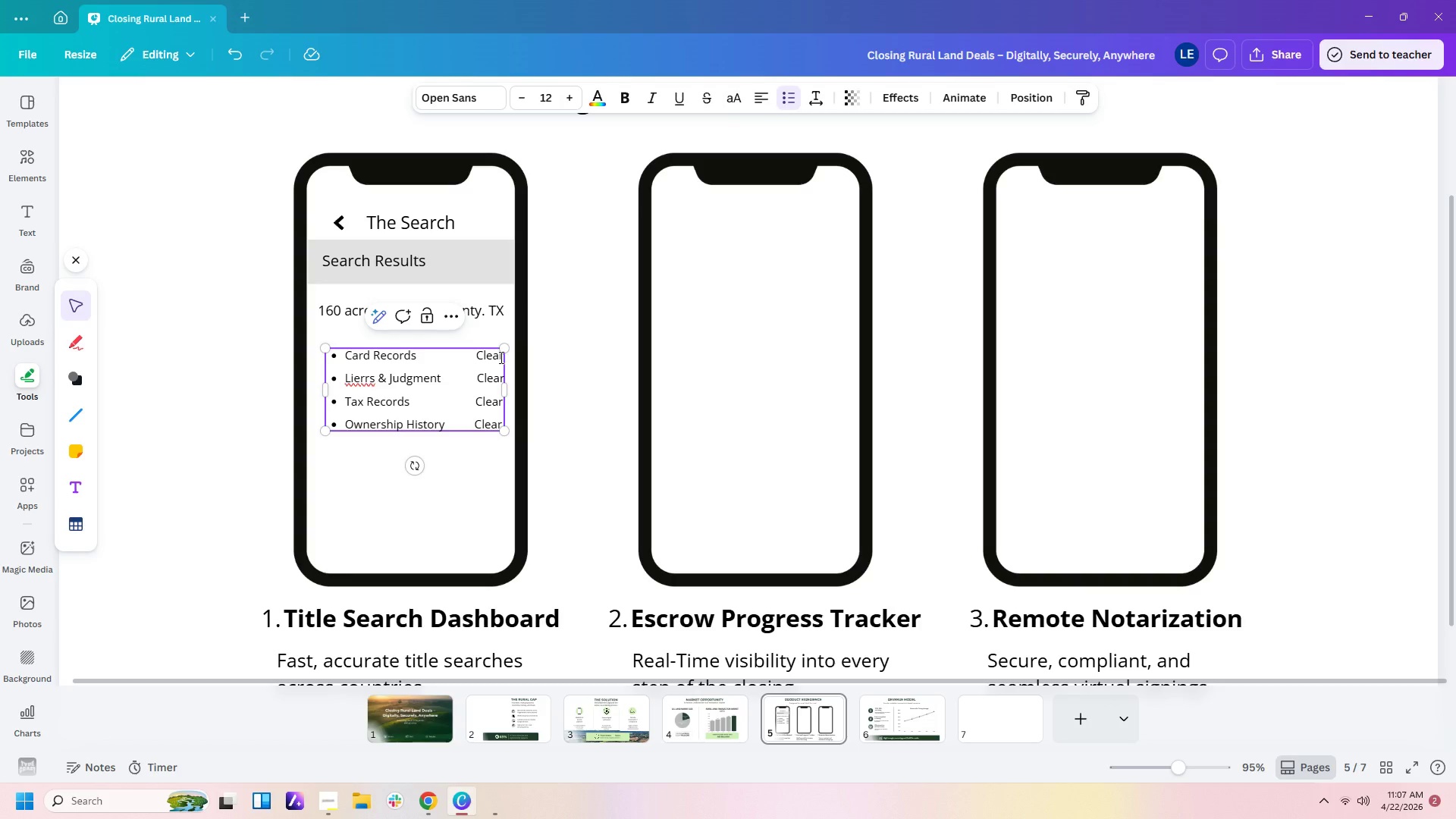 
key(Backspace)
 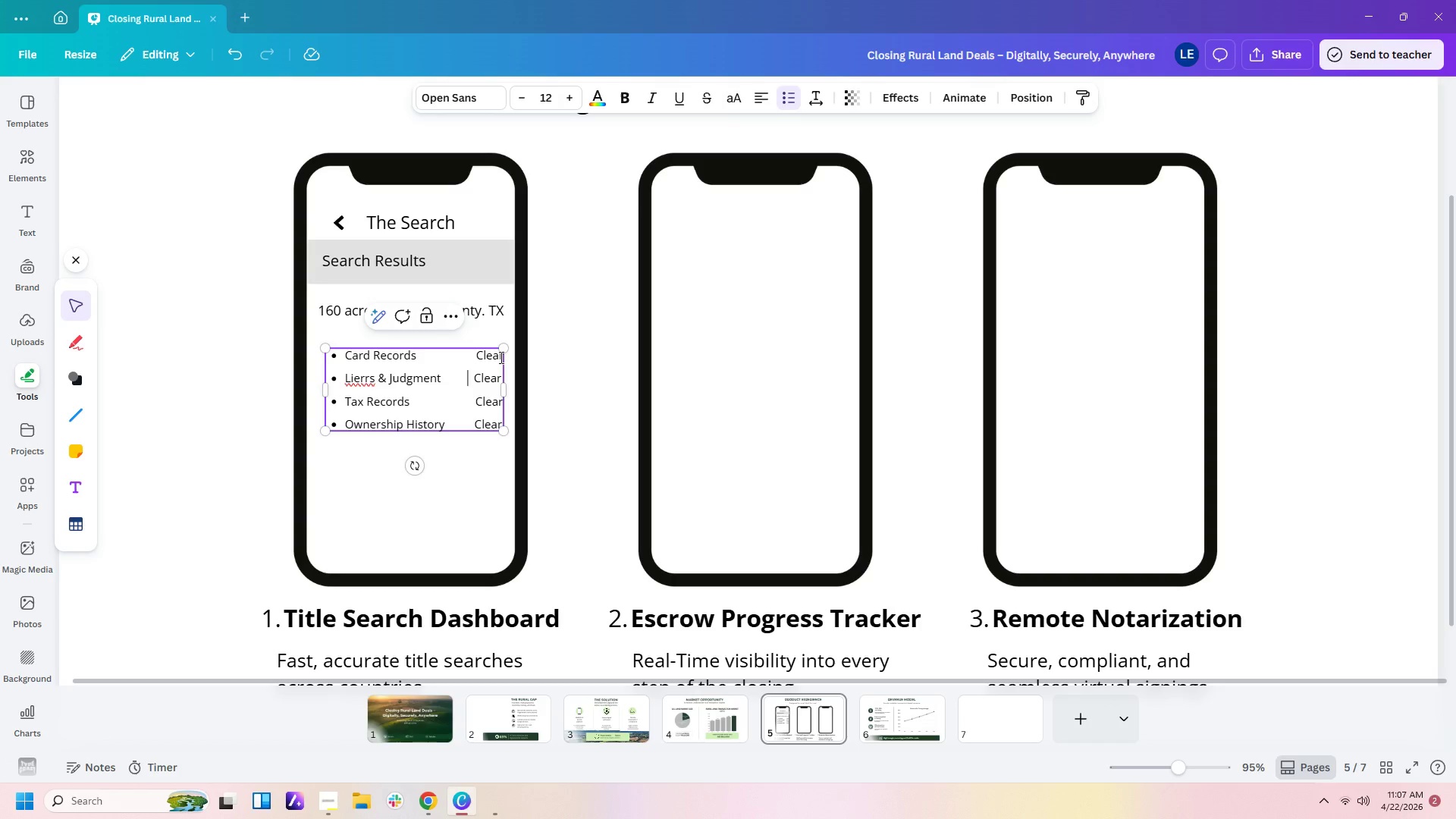 
key(ArrowUp)
 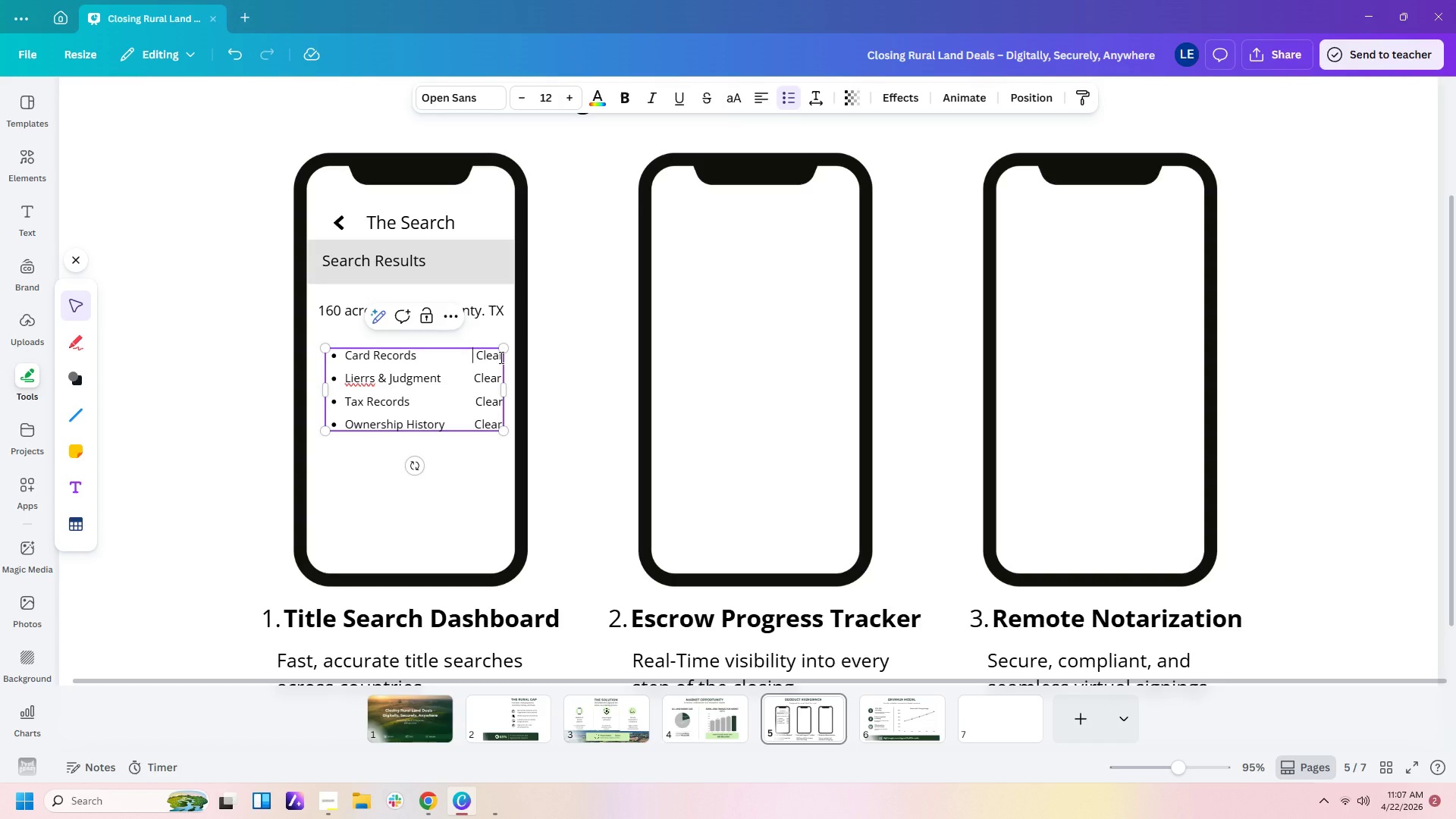 
key(ArrowDown)
 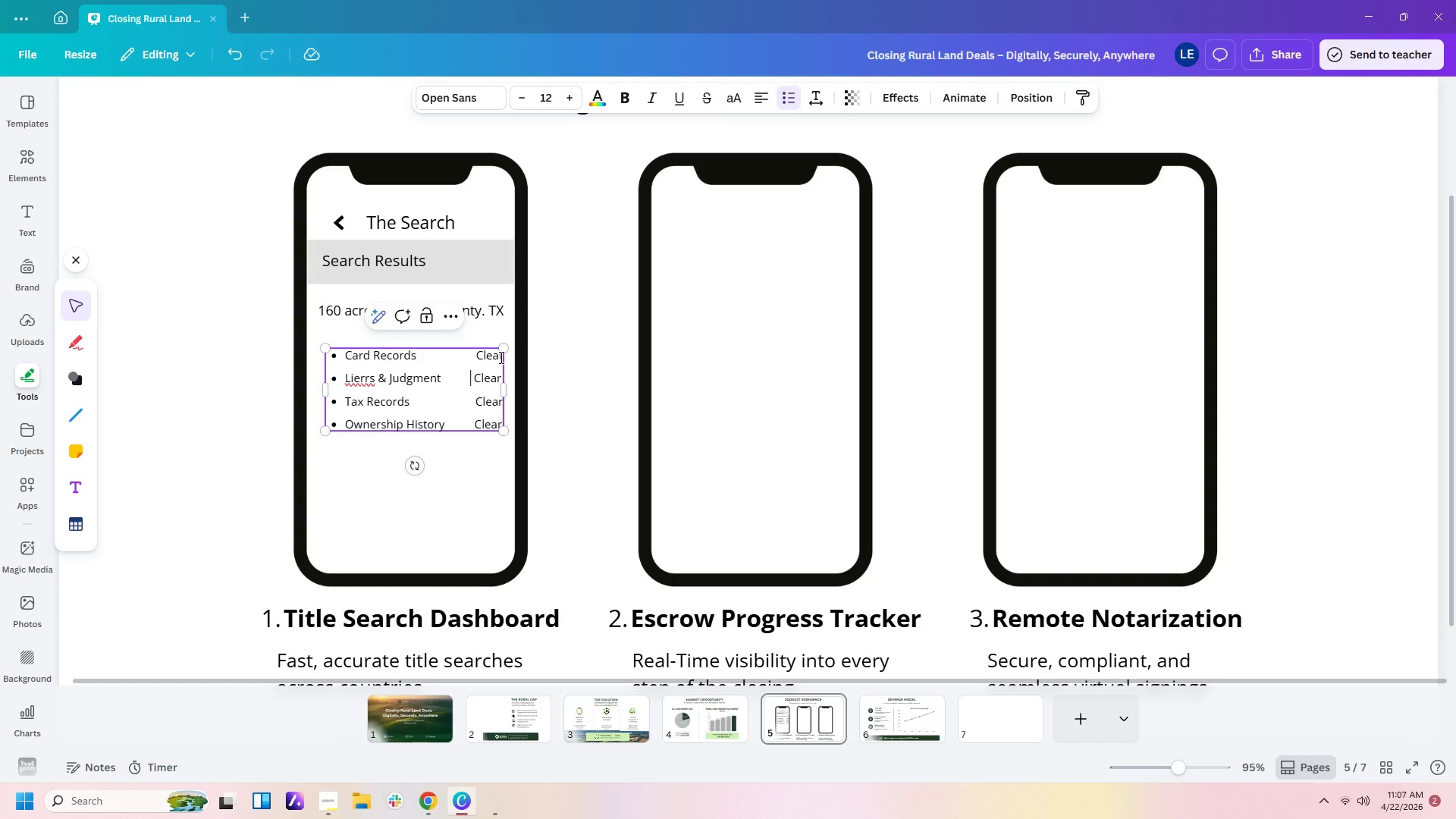 
key(Space)
 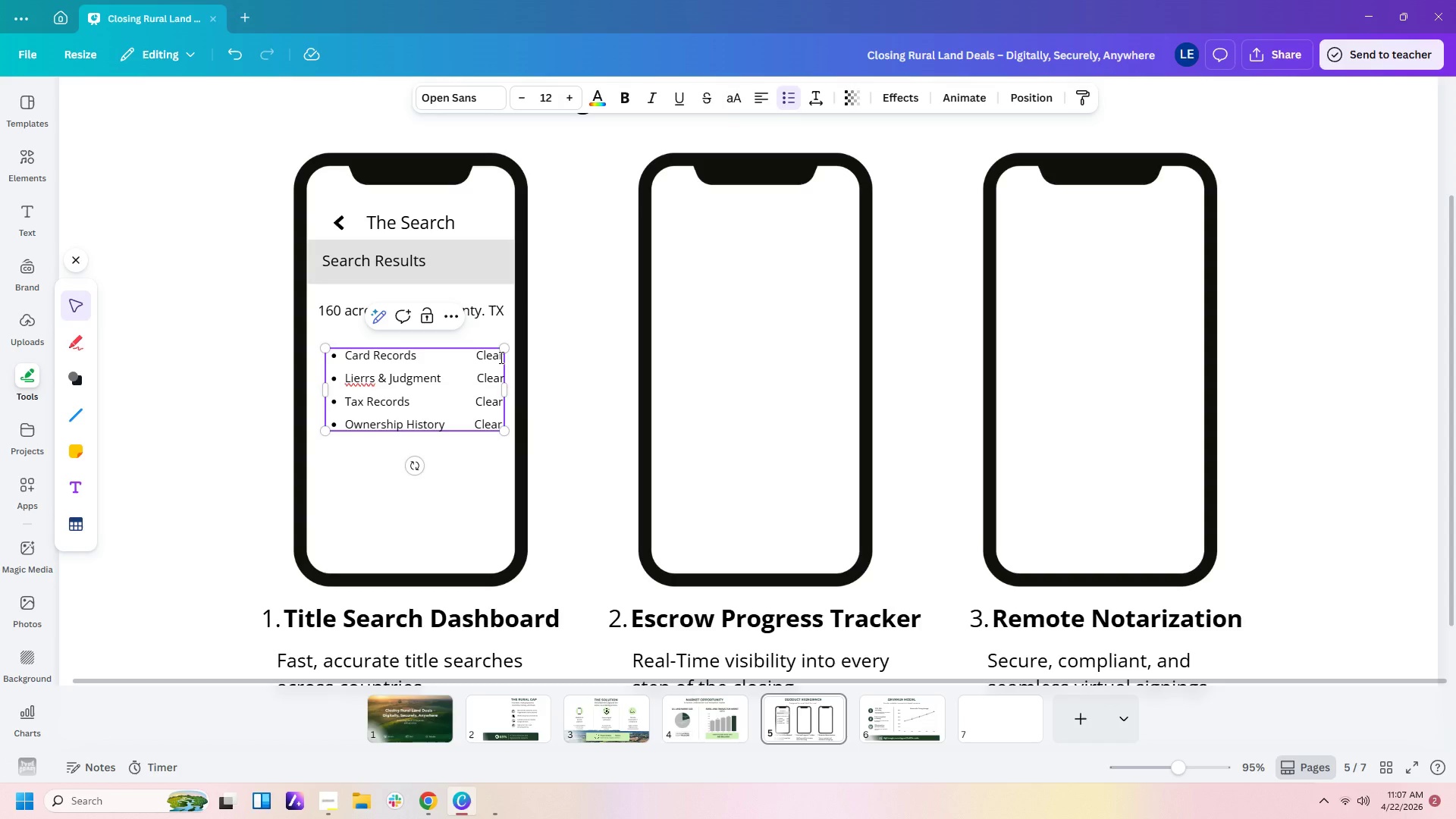 
key(ArrowLeft)
 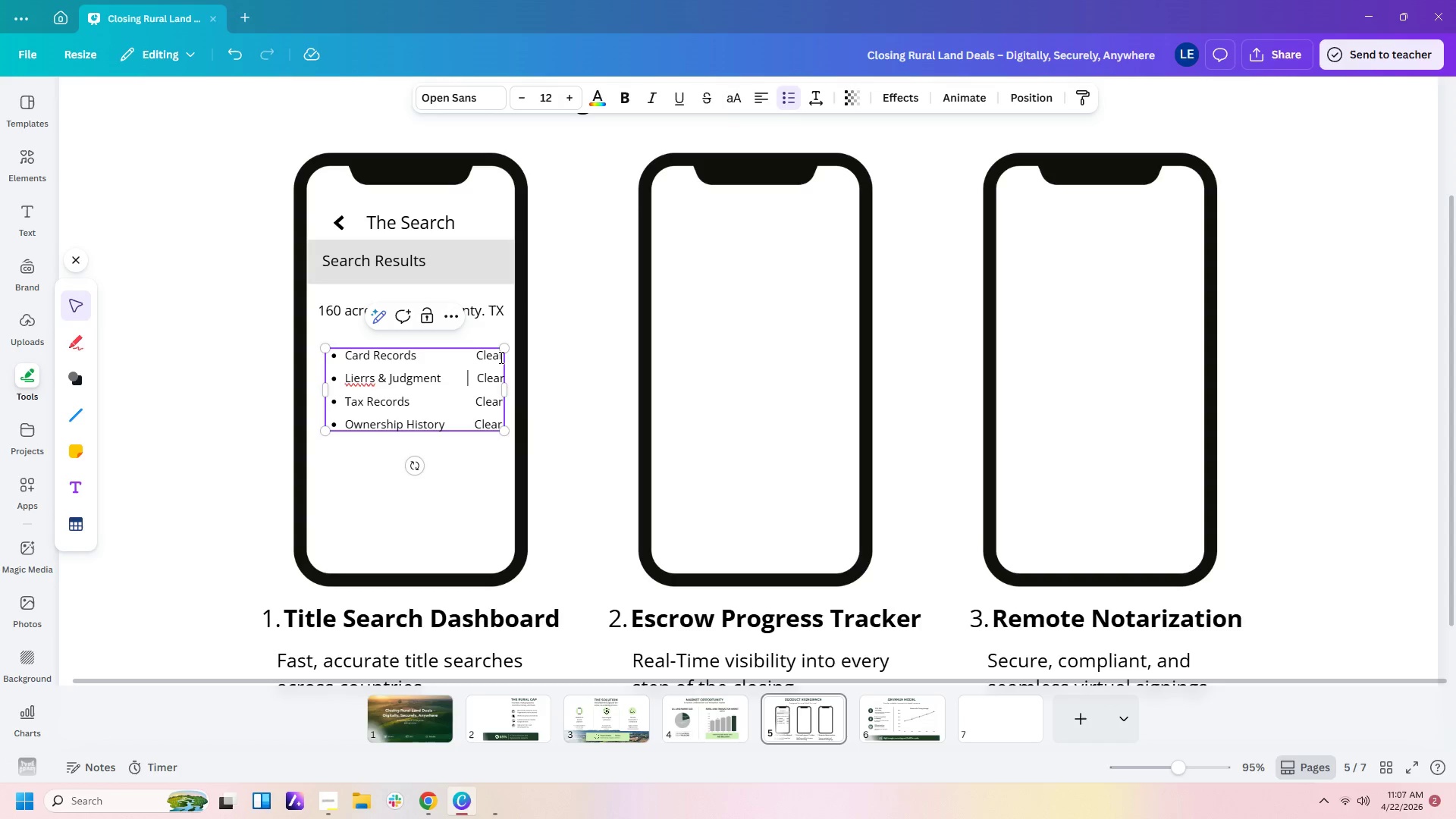 
key(ArrowLeft)
 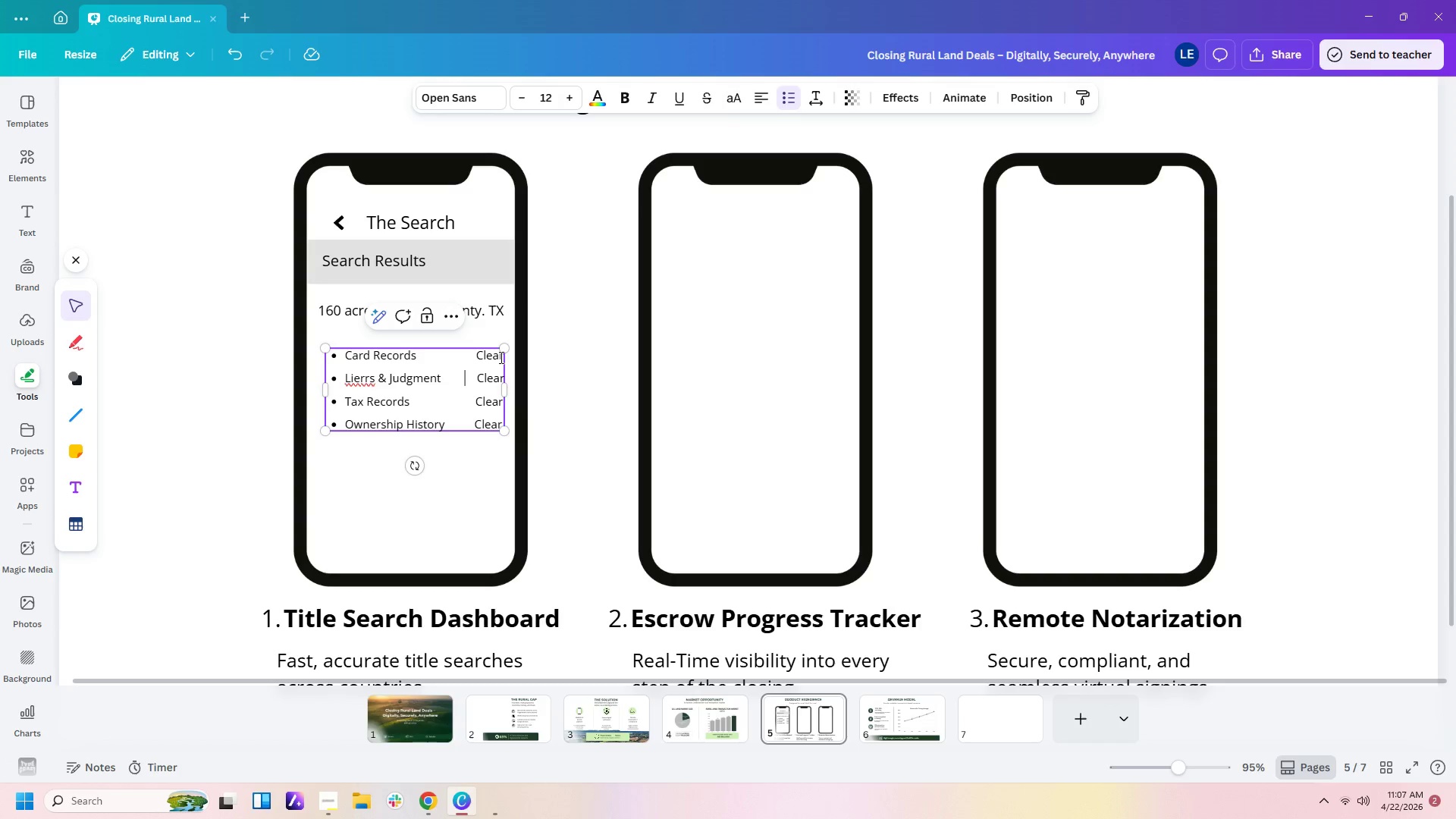 
key(ArrowLeft)
 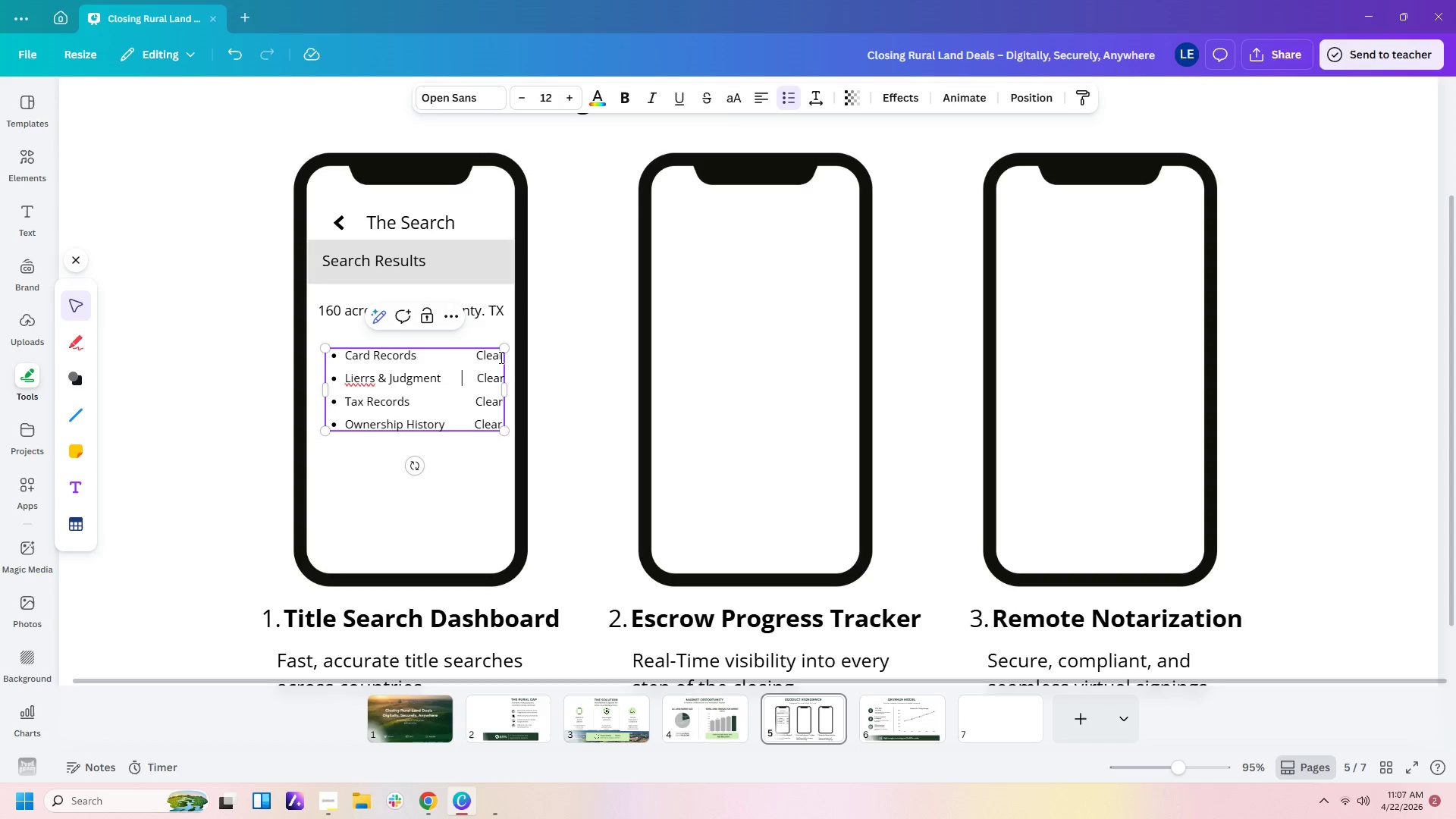 
key(ArrowLeft)
 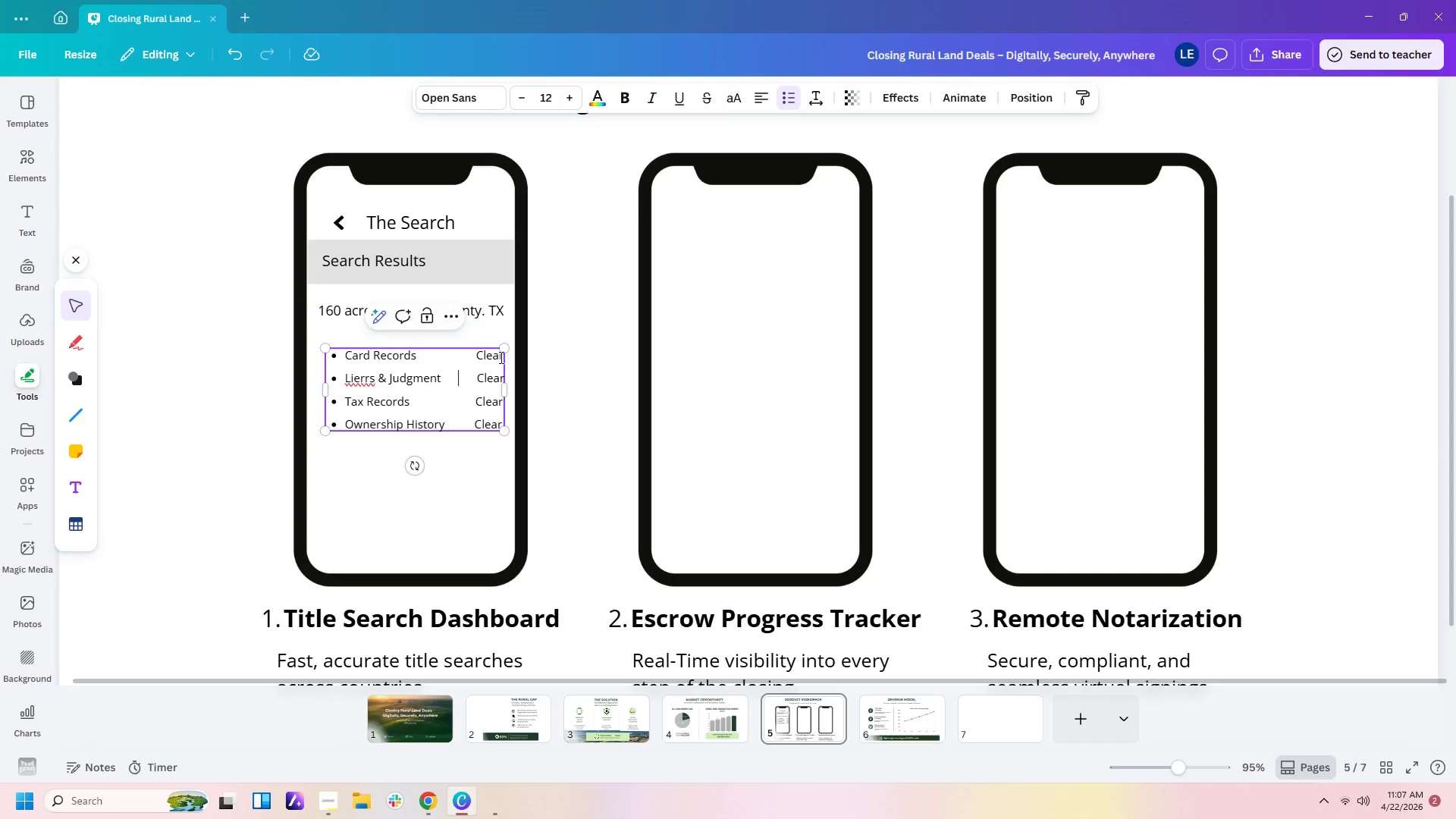 
key(ArrowLeft)
 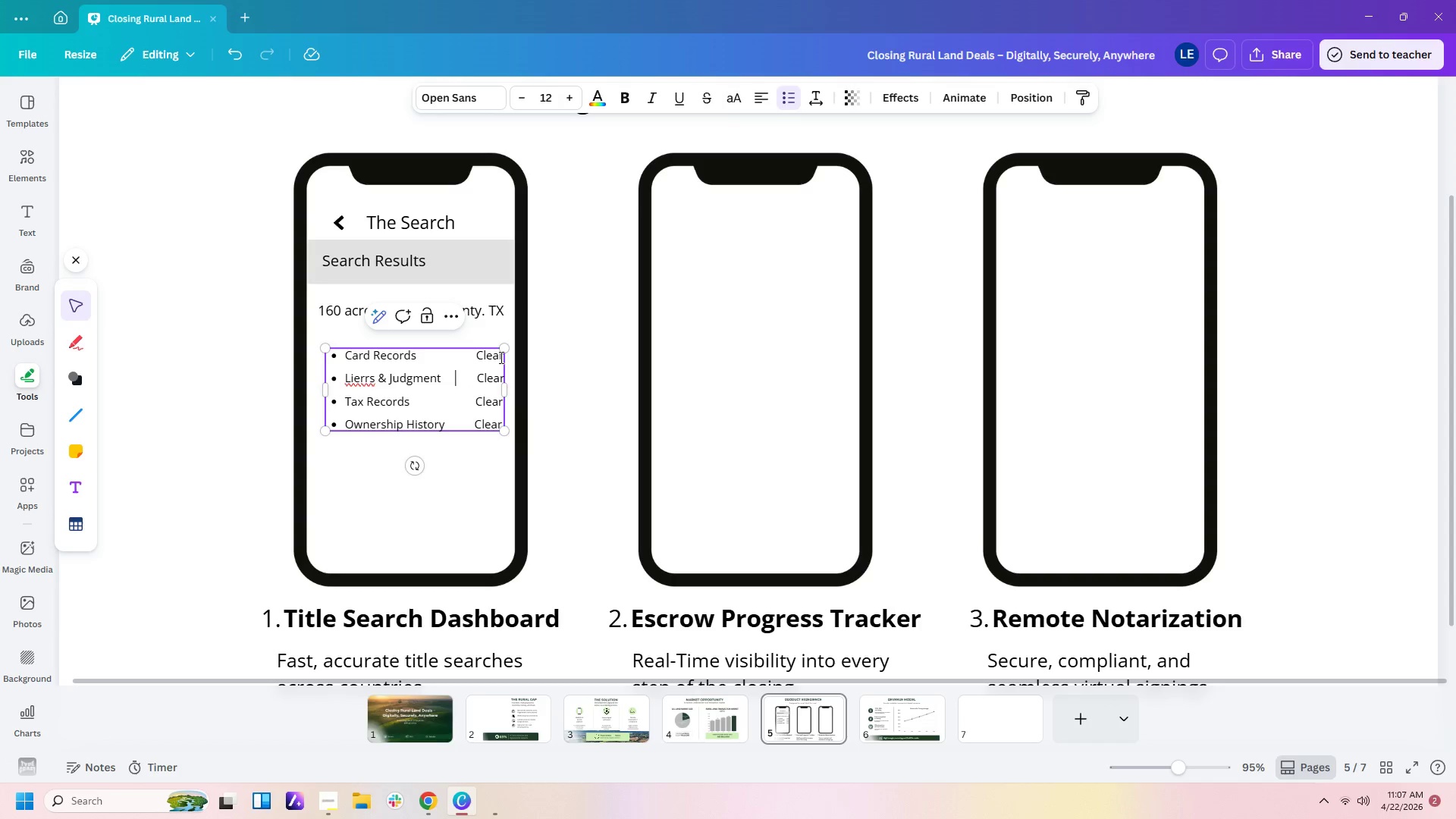 
key(ArrowLeft)
 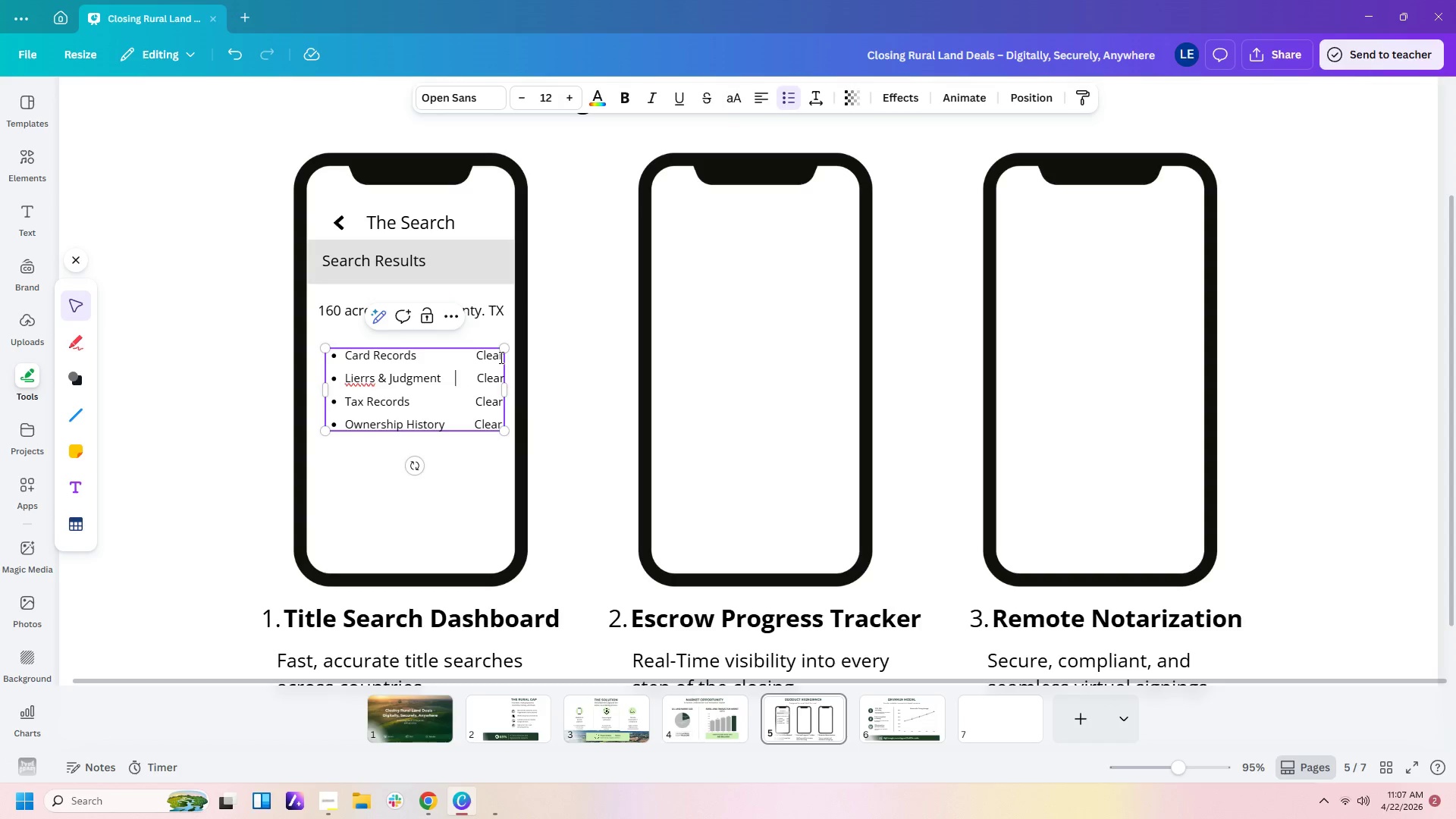 
key(ArrowLeft)
 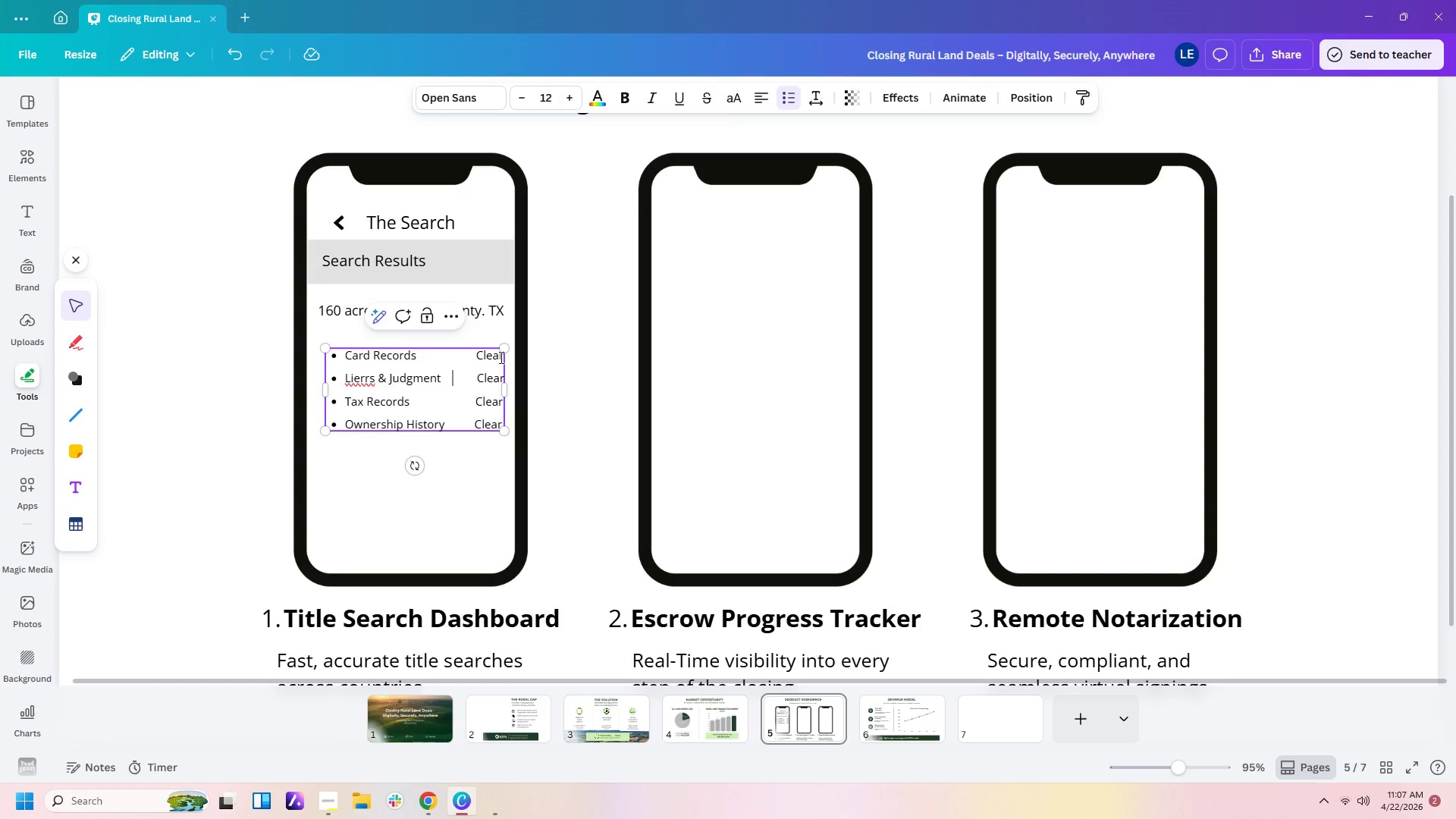 
hold_key(key=ArrowLeft, duration=1.0)
 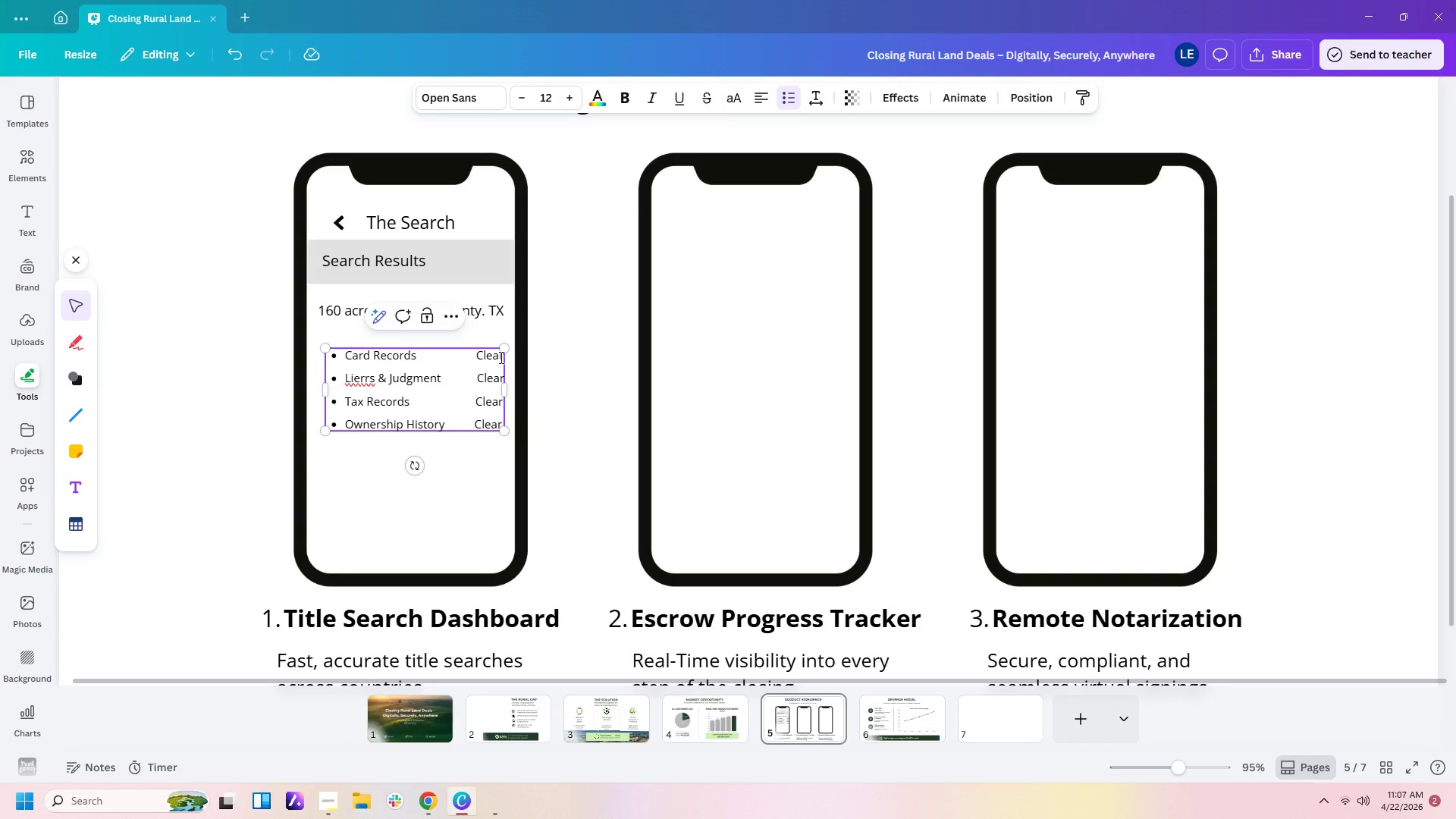 
key(ArrowRight)
 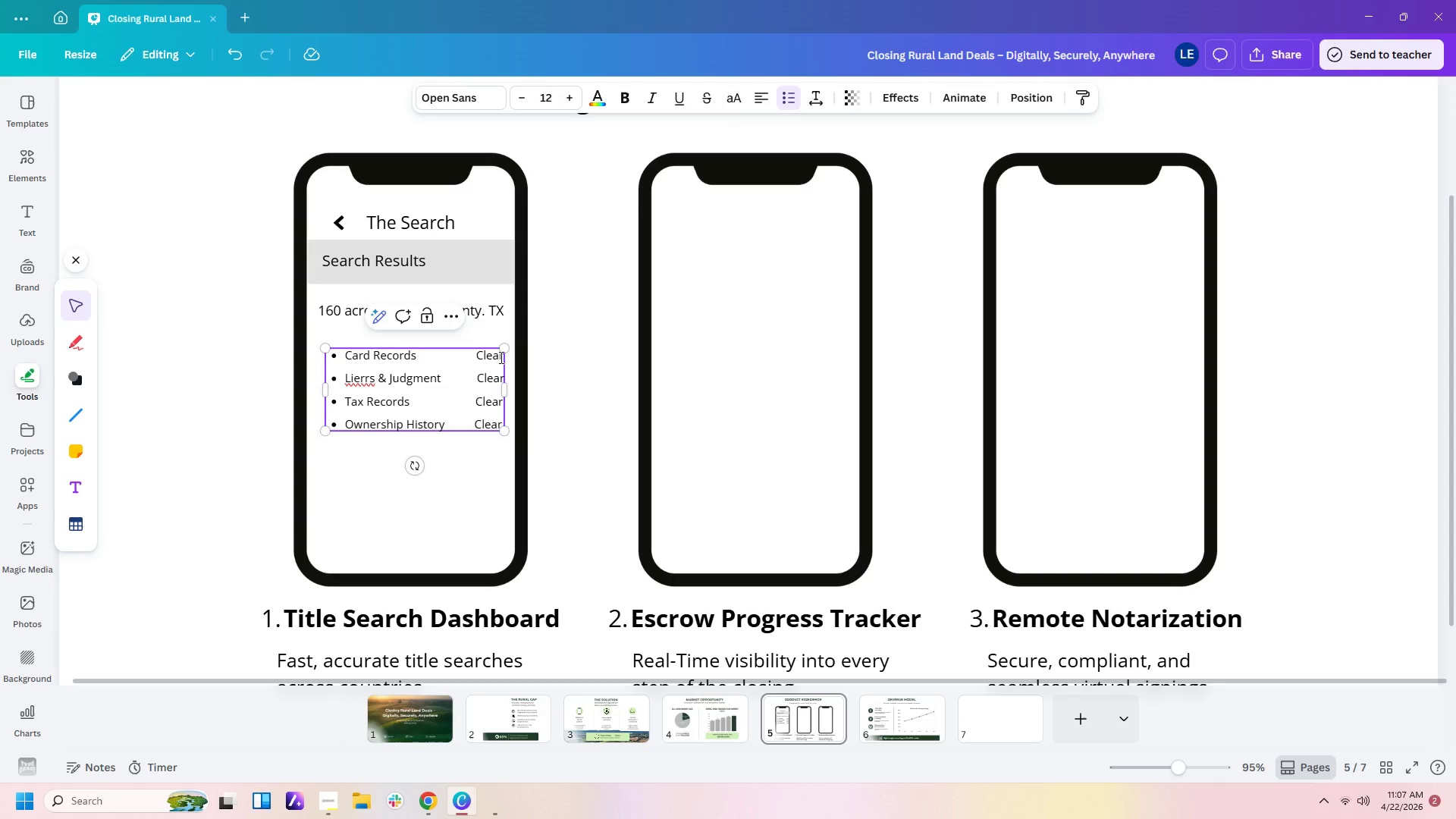 
key(Backspace)
key(Backspace)
key(Backspace)
key(Backspace)
type(nes)
 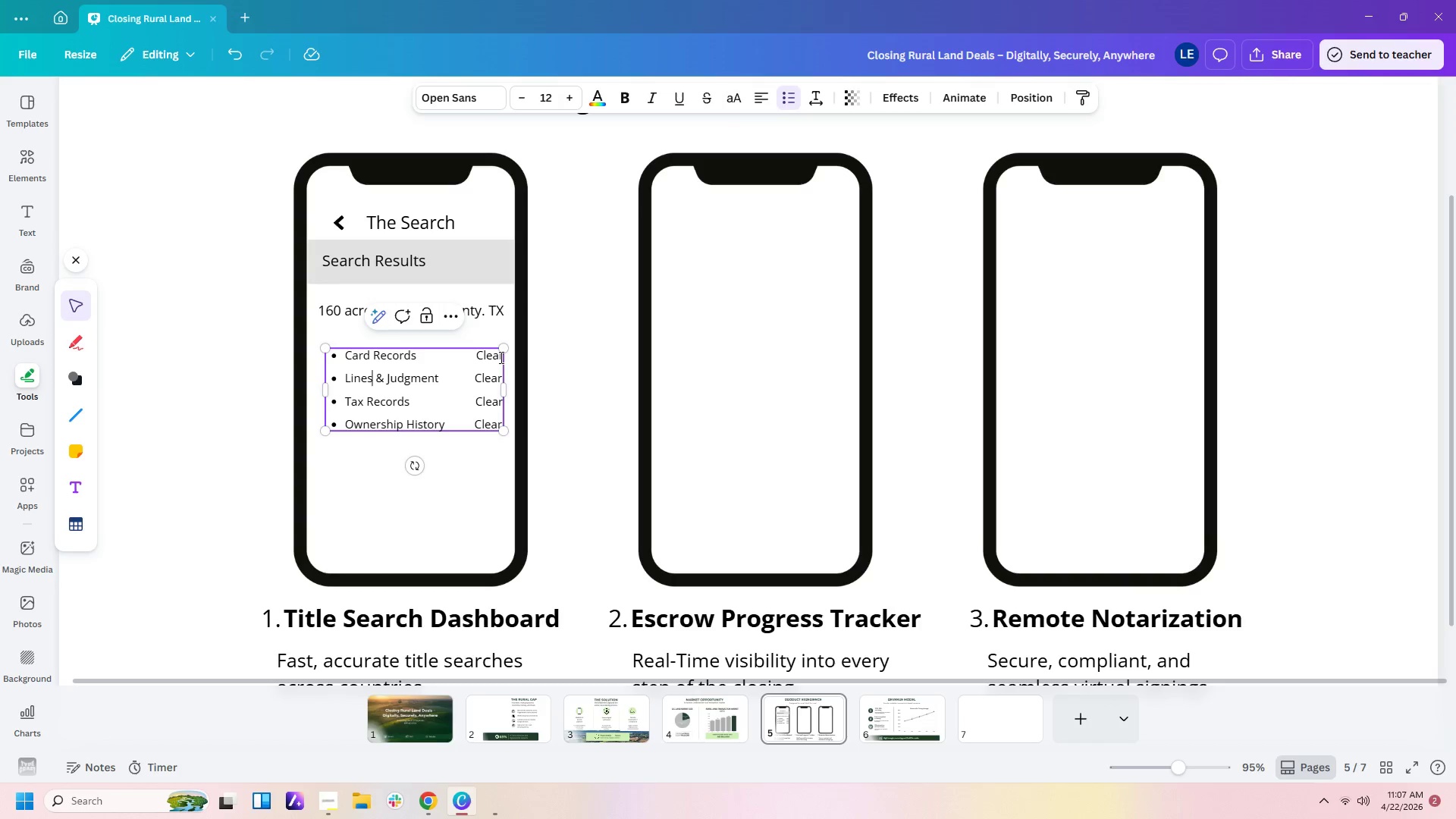 
left_click([610, 536])
 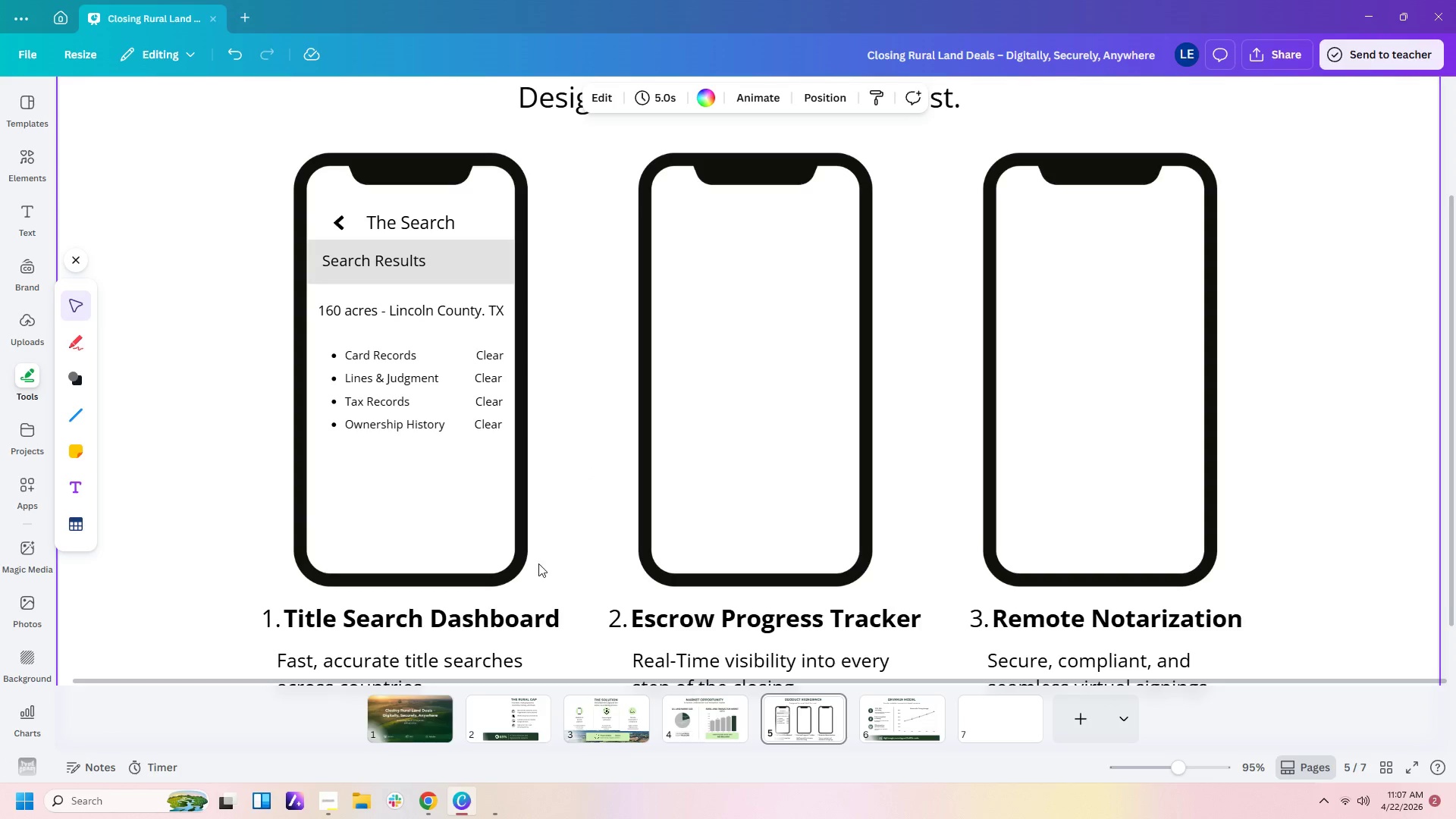 
hold_key(key=ControlLeft, duration=1.01)
scroll: coordinate [574, 478], scroll_direction: down, amount: 6.0
 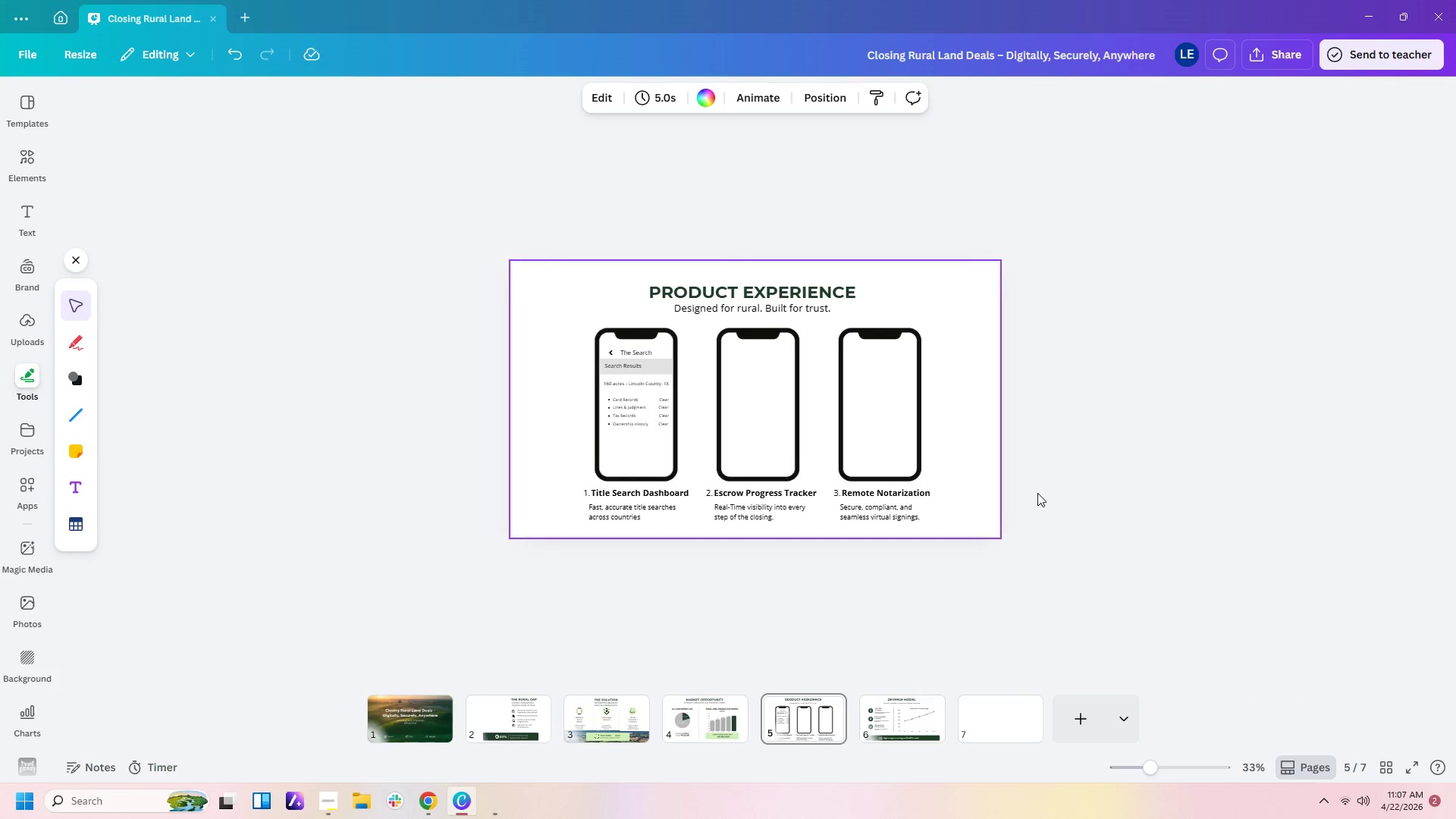 
key(Control+ControlLeft)
 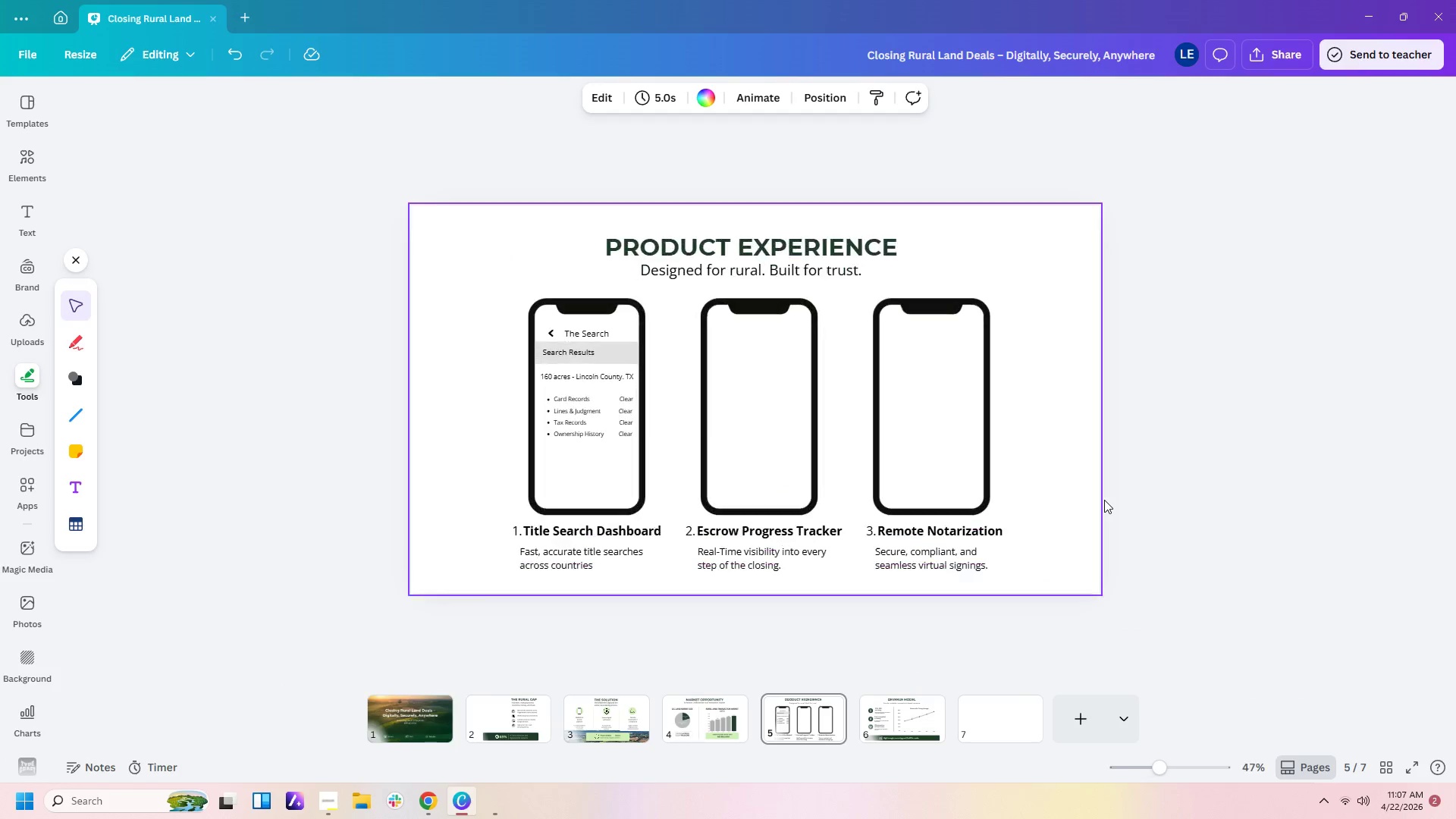 
scroll: coordinate [1104, 500], scroll_direction: up, amount: 2.0
 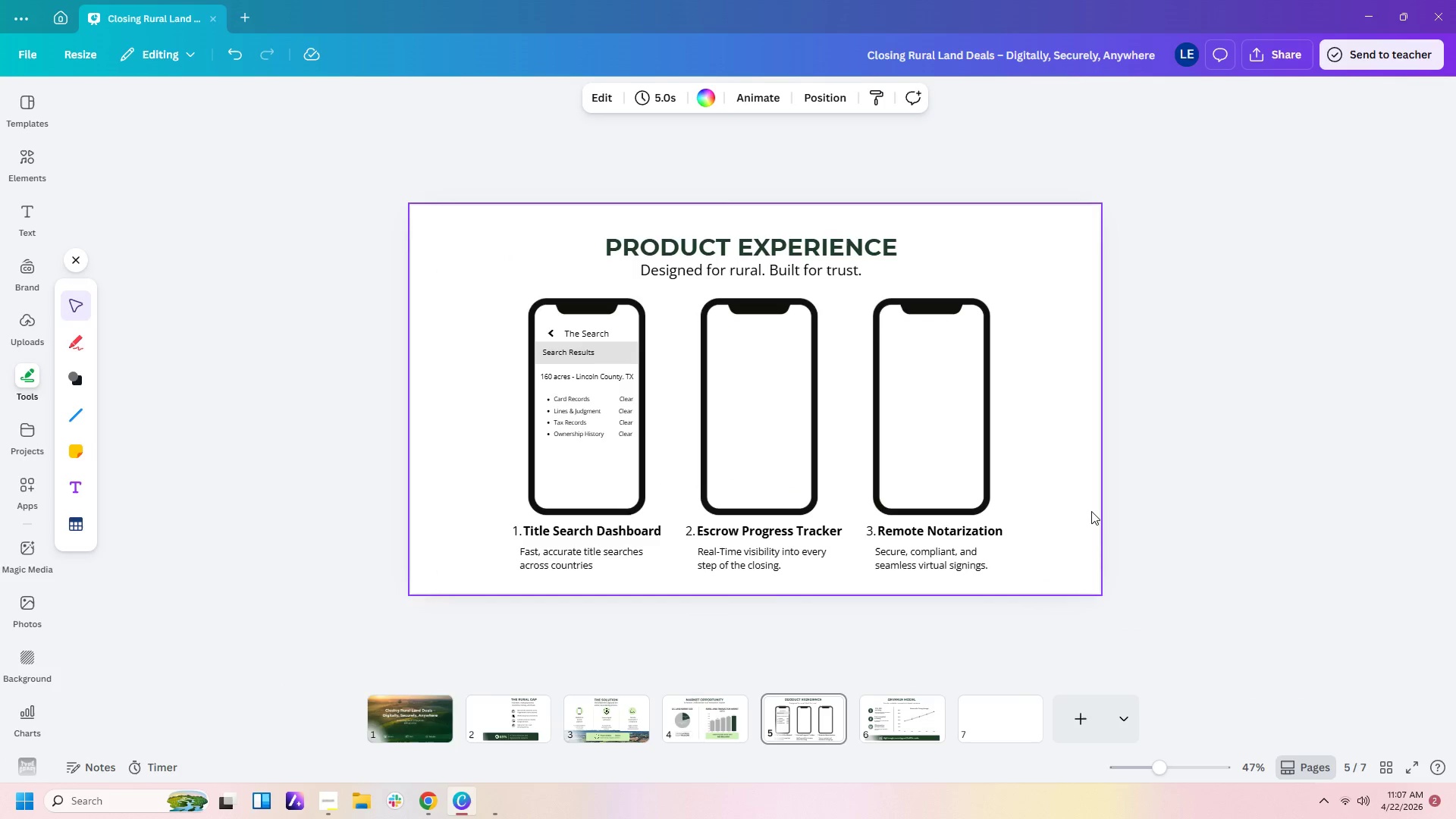 
left_click([615, 425])
 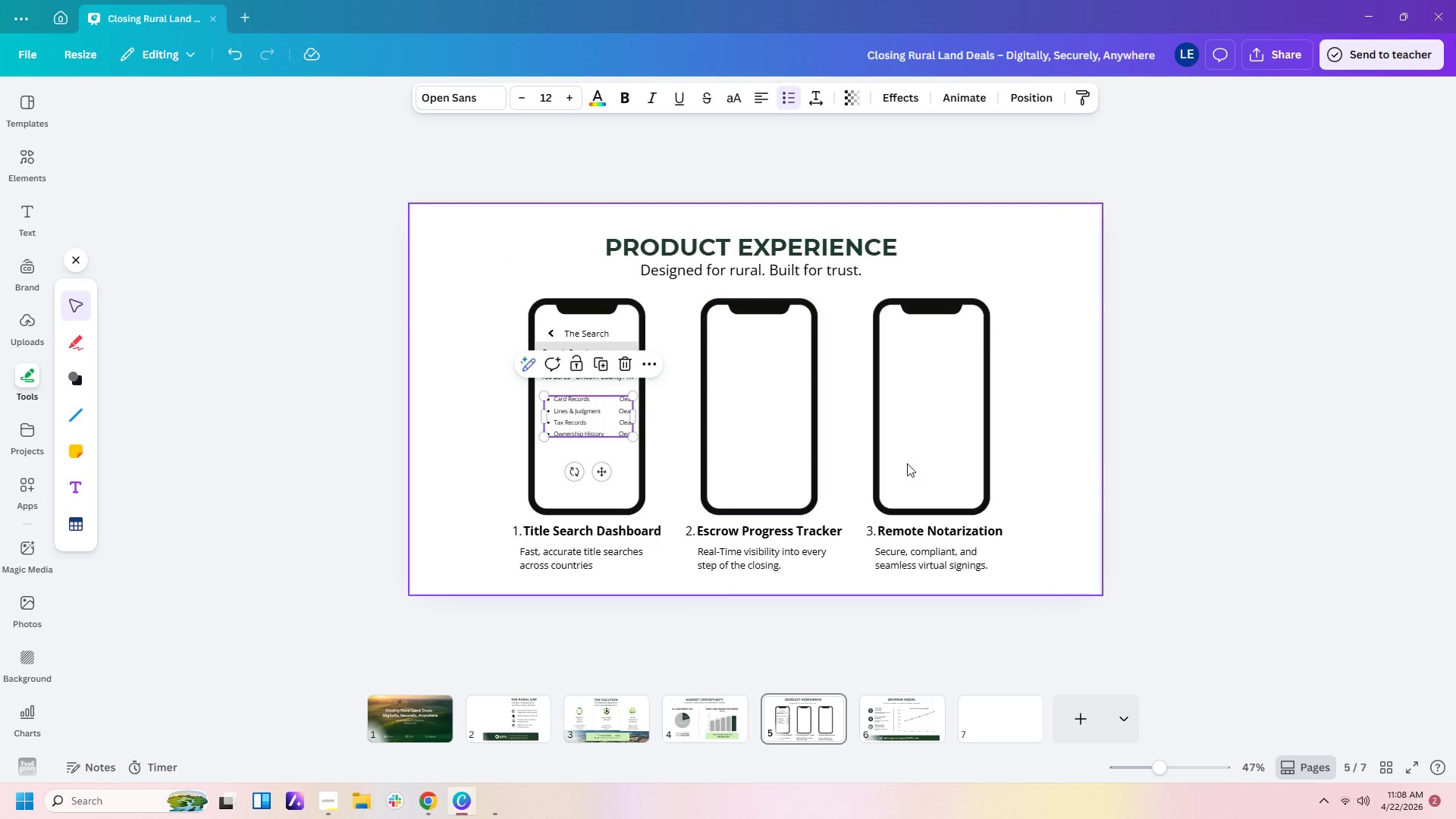 
hold_key(key=ControlLeft, duration=0.88)
scroll: coordinate [1054, 469], scroll_direction: up, amount: 3.0
 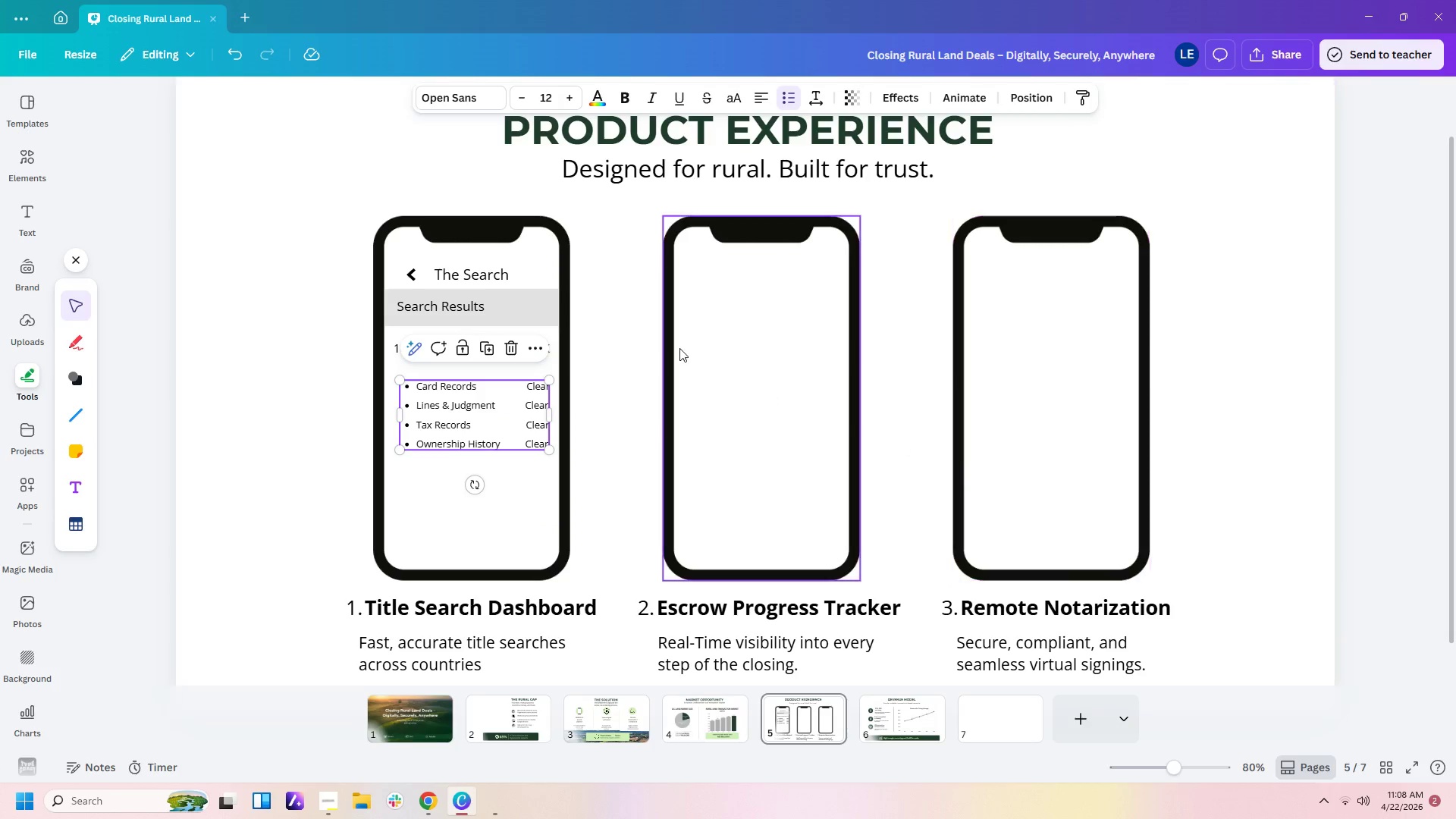 
left_click([528, 390])
 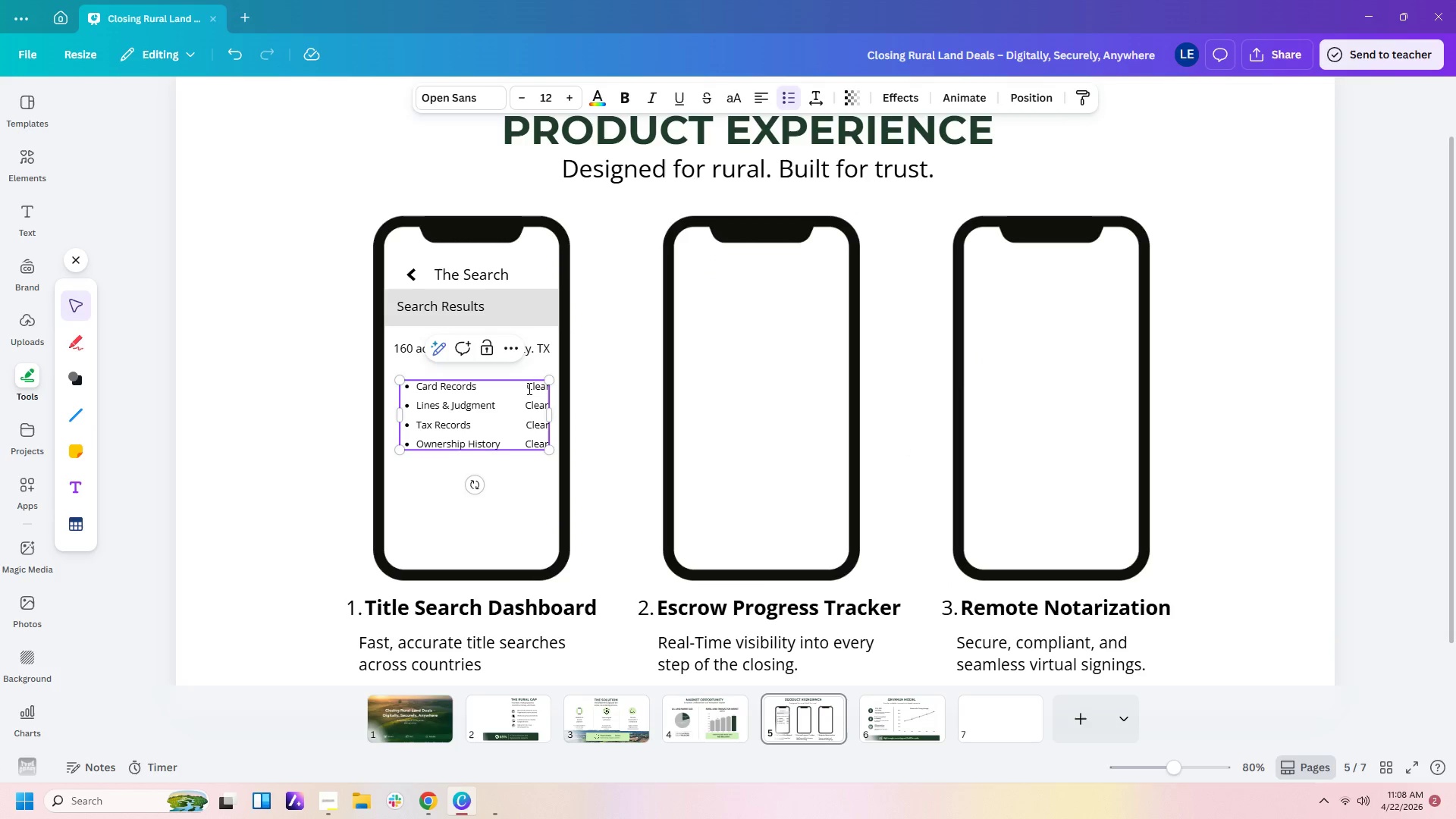 
left_click_drag(start_coordinate=[528, 388], to_coordinate=[548, 388])
 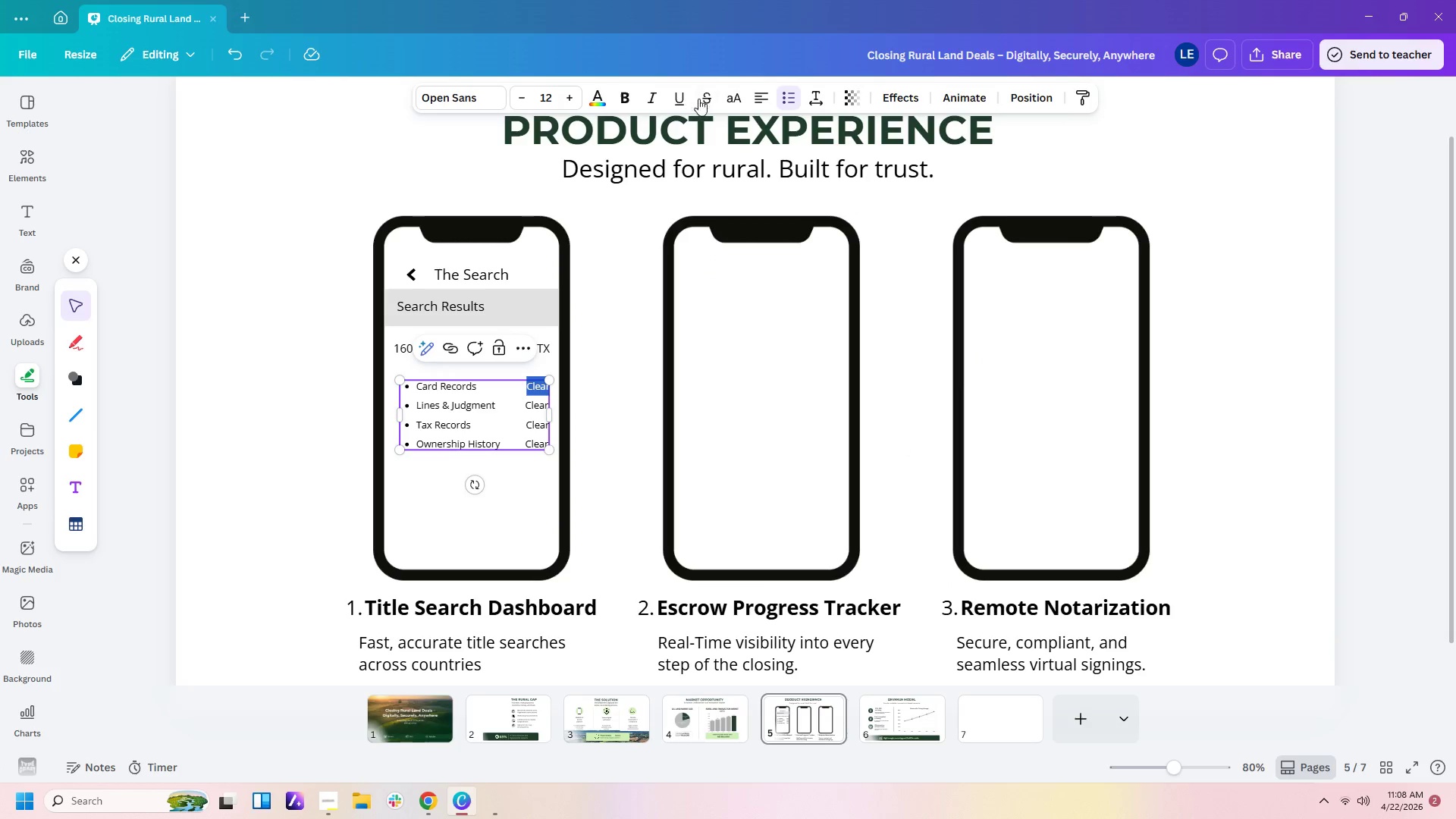 
left_click([600, 99])
 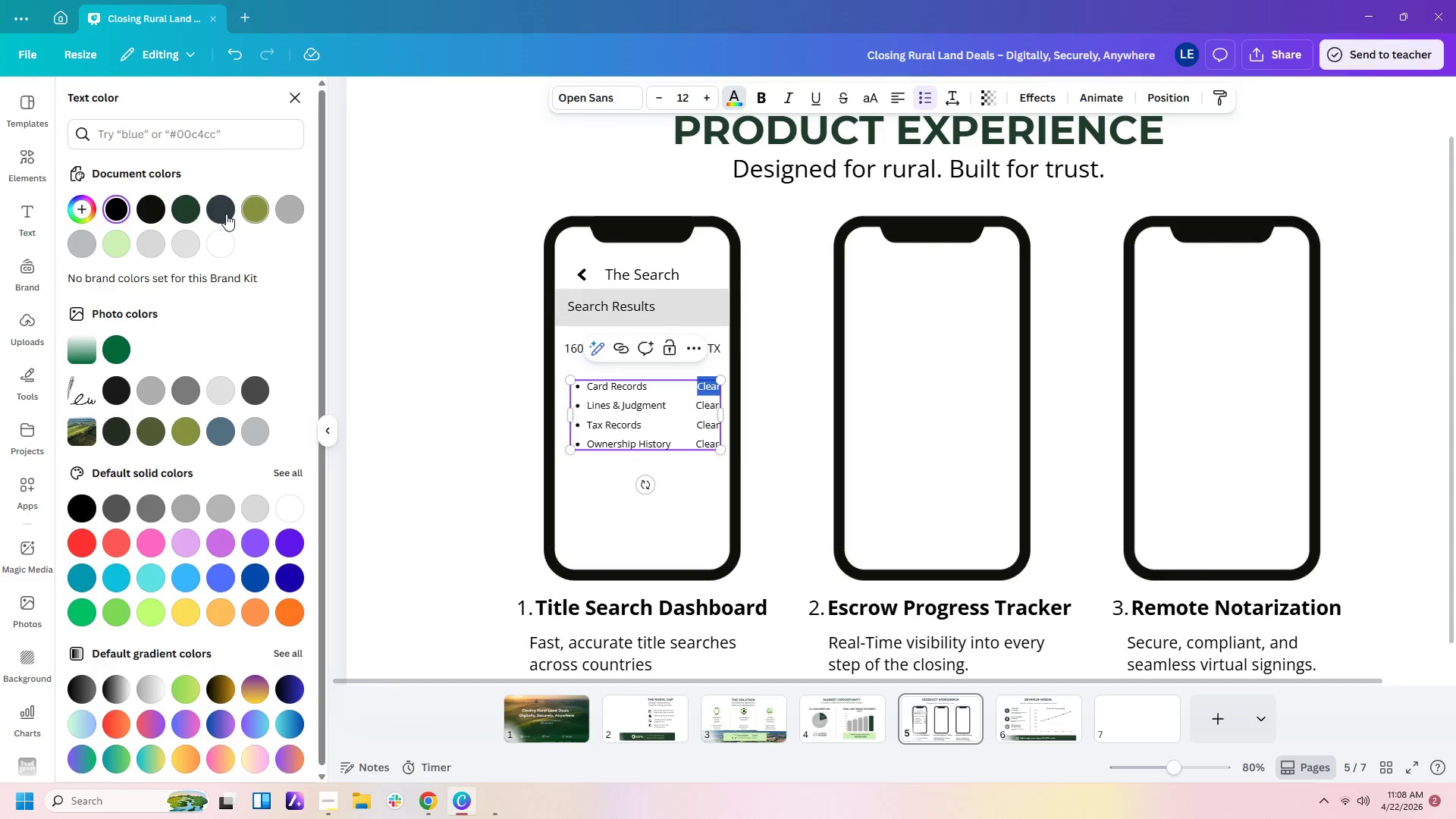 
left_click([190, 213])
 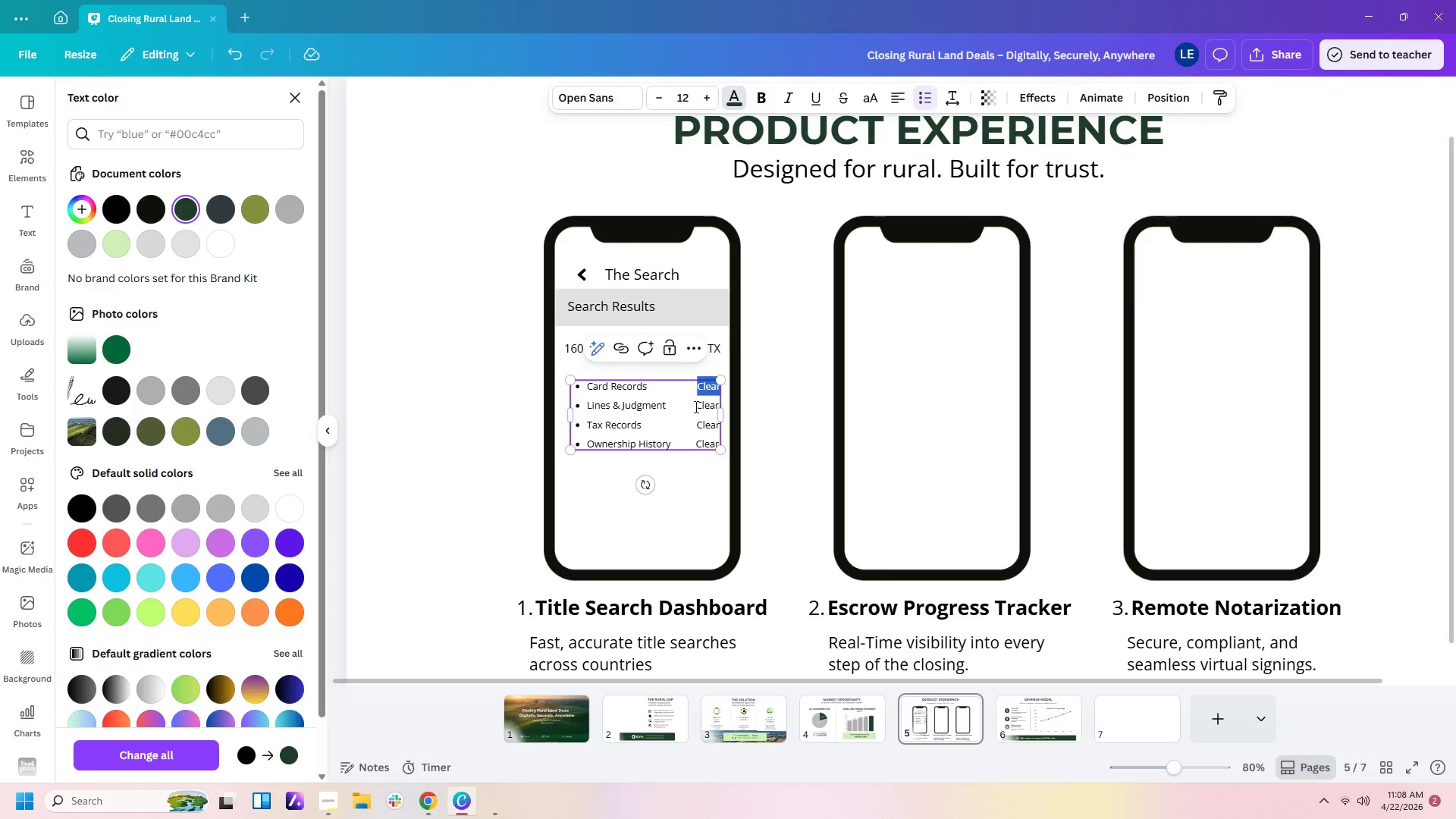 
left_click_drag(start_coordinate=[694, 406], to_coordinate=[719, 406])
 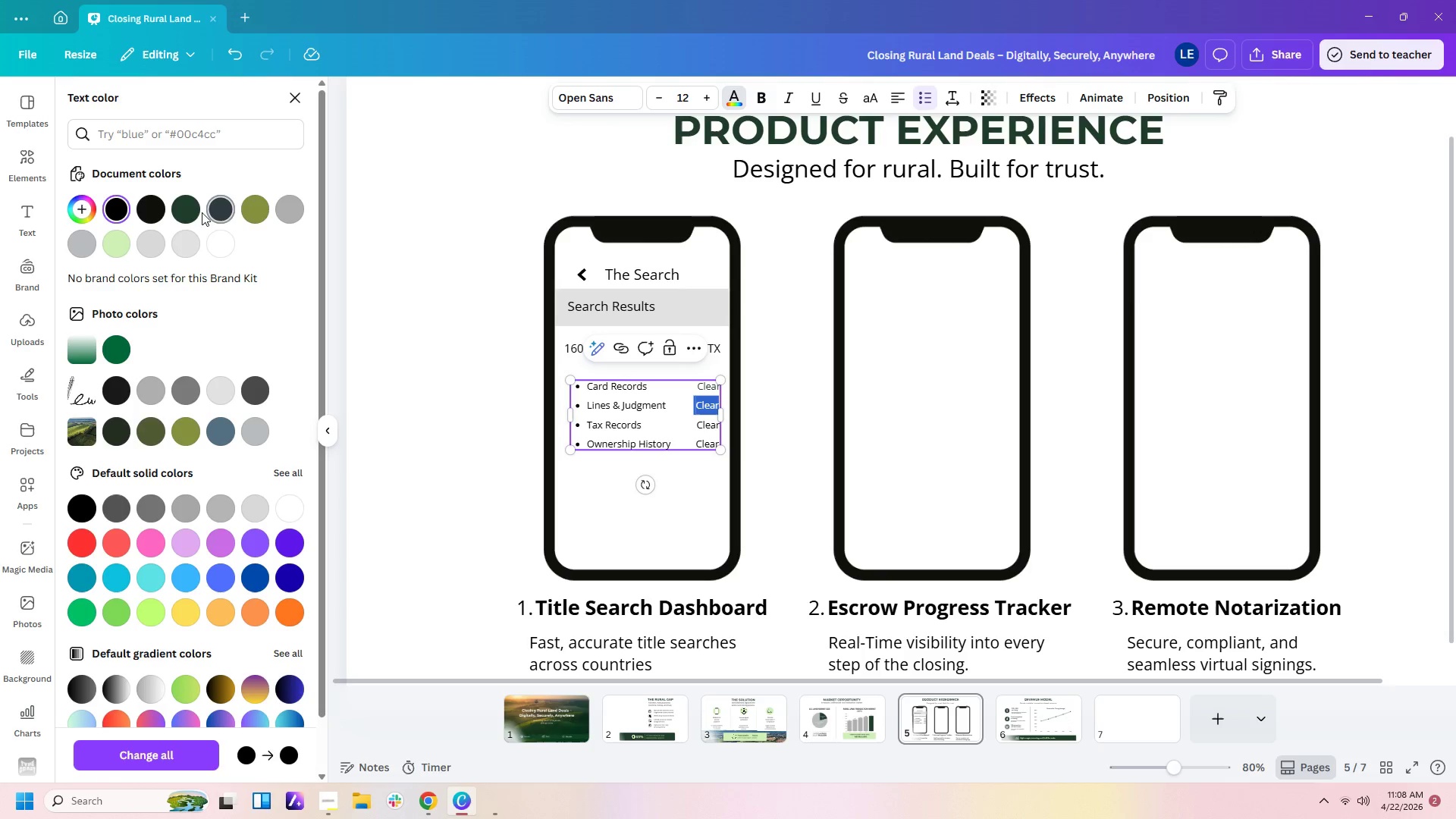 
left_click([182, 210])
 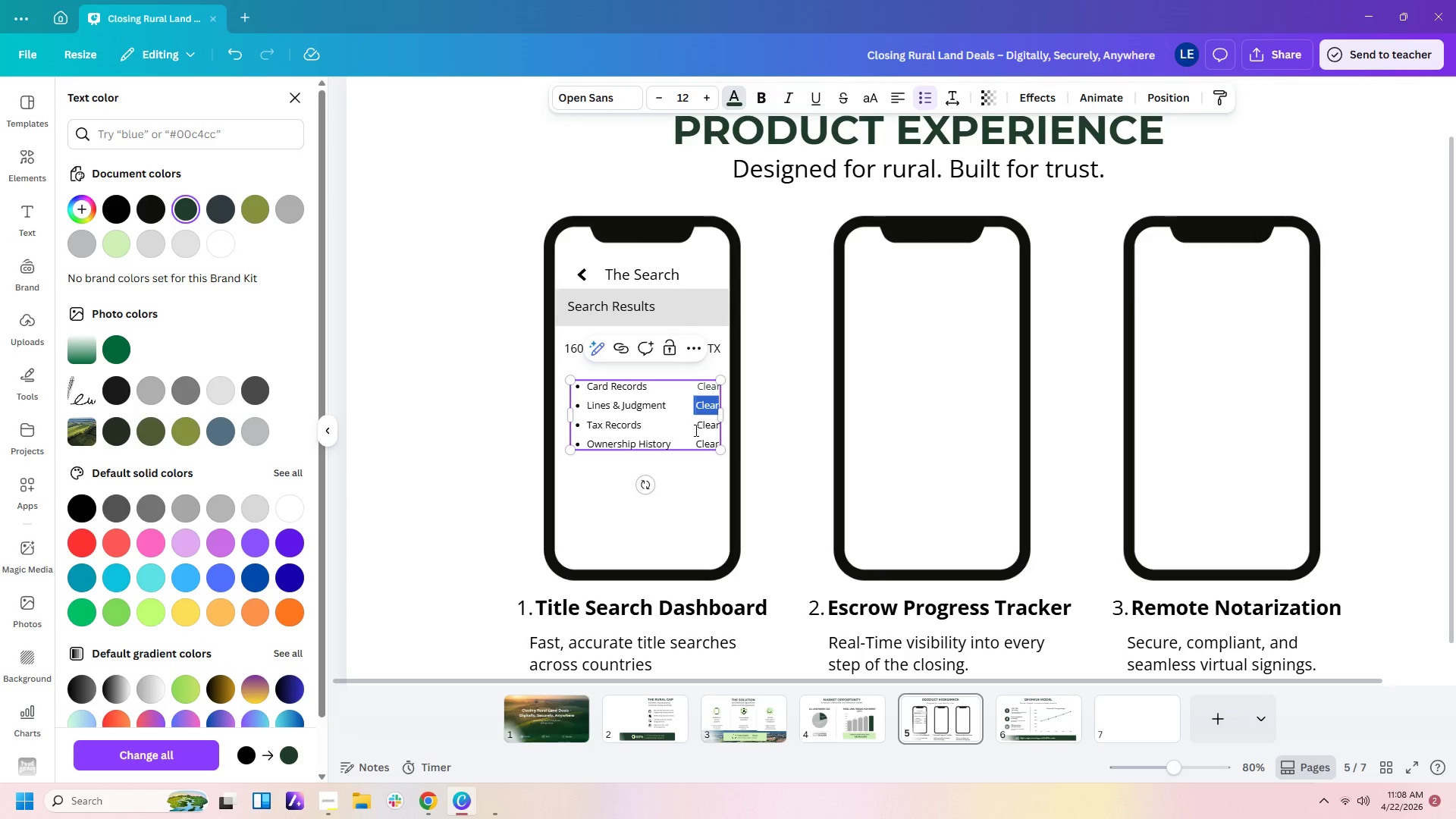 
left_click_drag(start_coordinate=[695, 429], to_coordinate=[720, 426])
 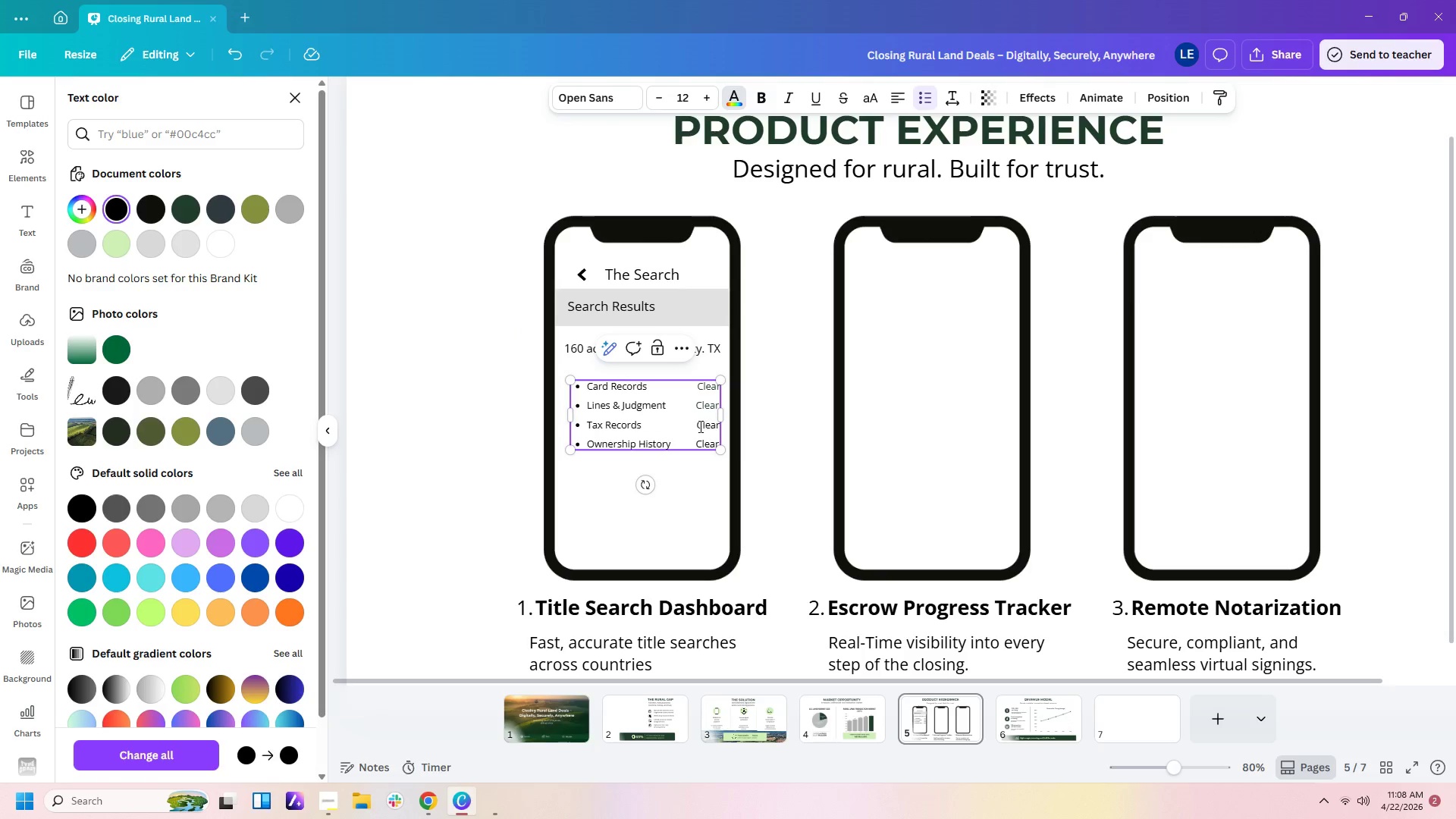 
left_click([692, 426])
 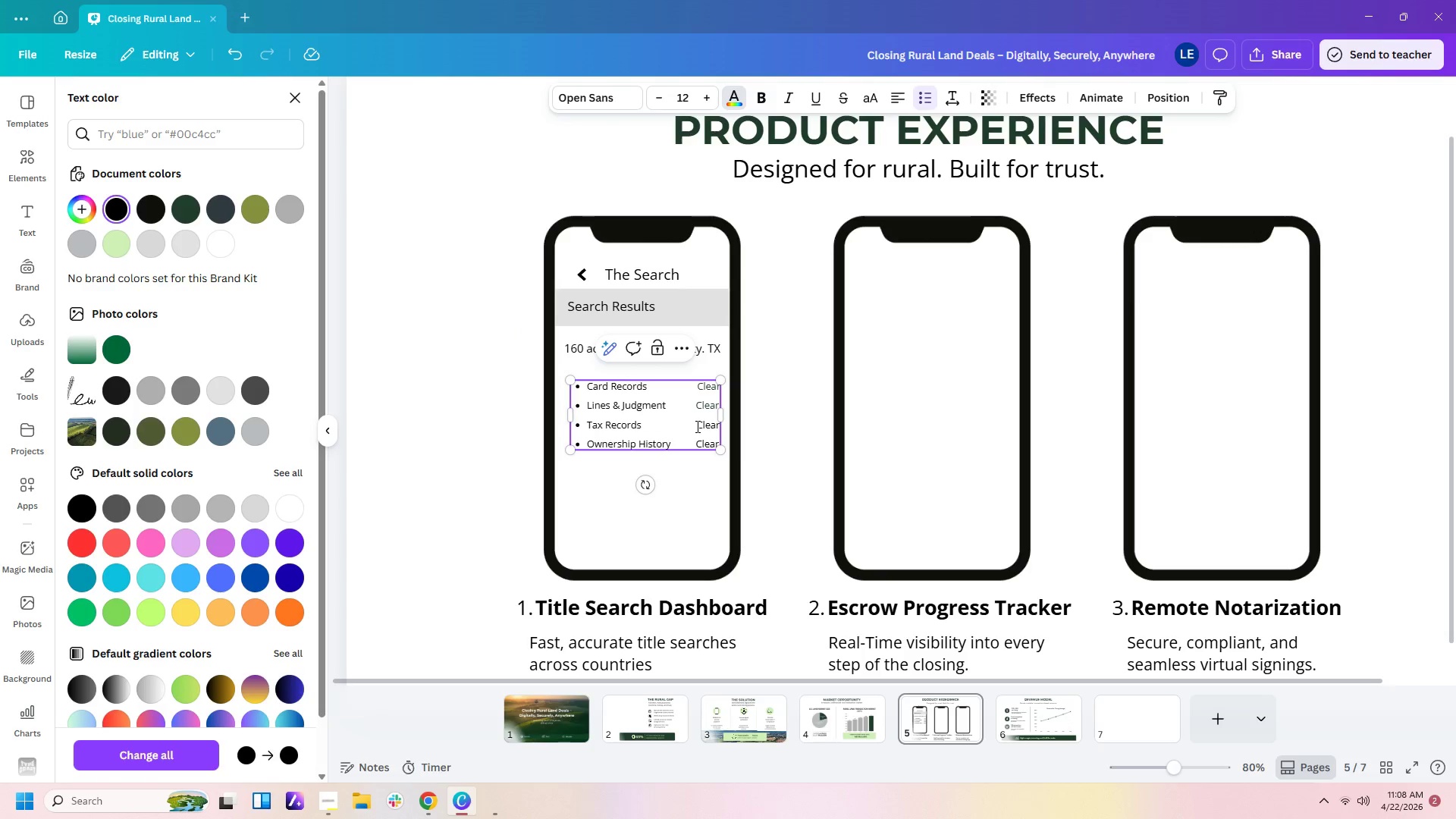 
left_click_drag(start_coordinate=[696, 426], to_coordinate=[719, 426])
 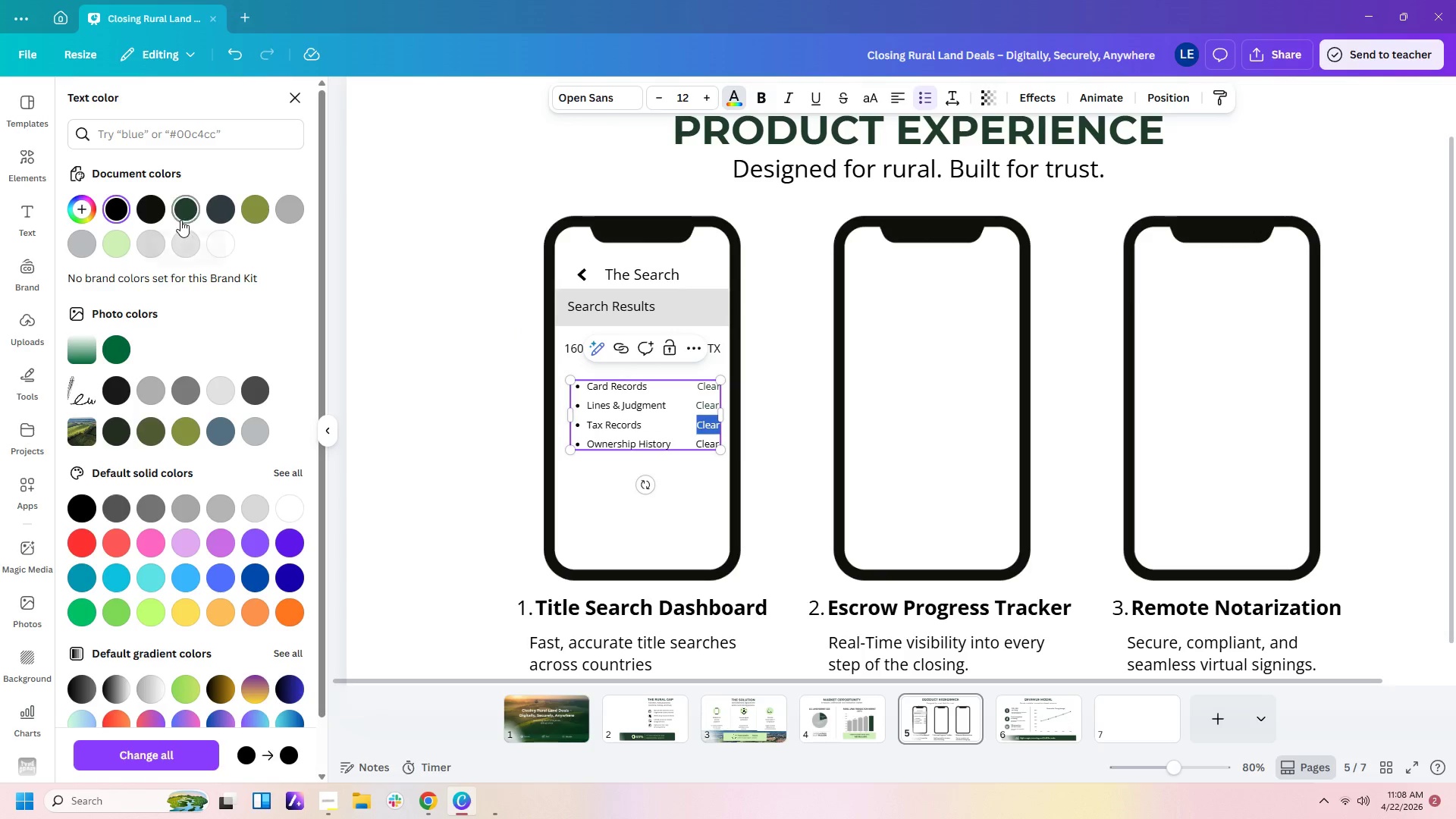 
left_click([188, 209])
 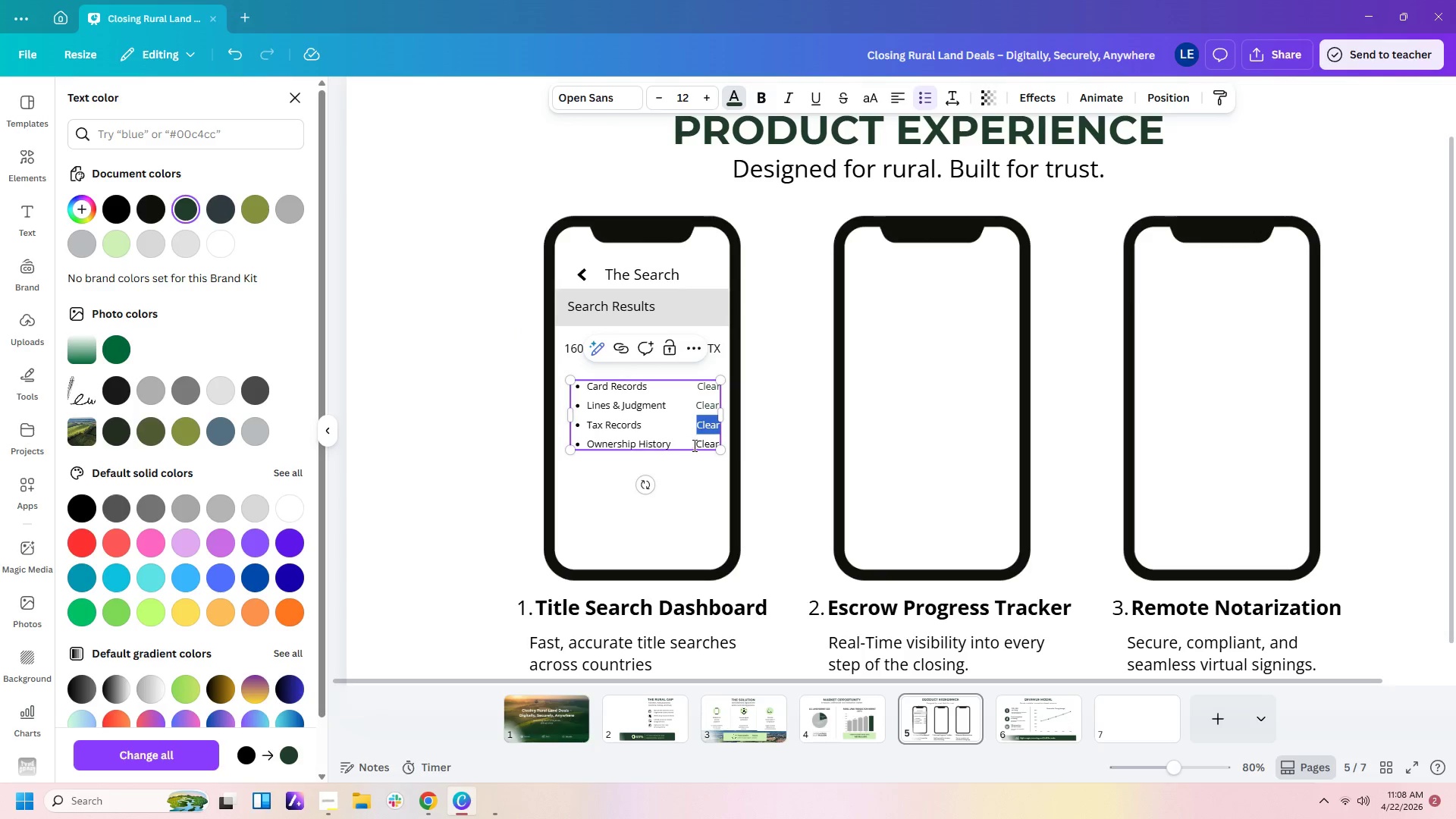 
left_click_drag(start_coordinate=[693, 446], to_coordinate=[727, 454])
 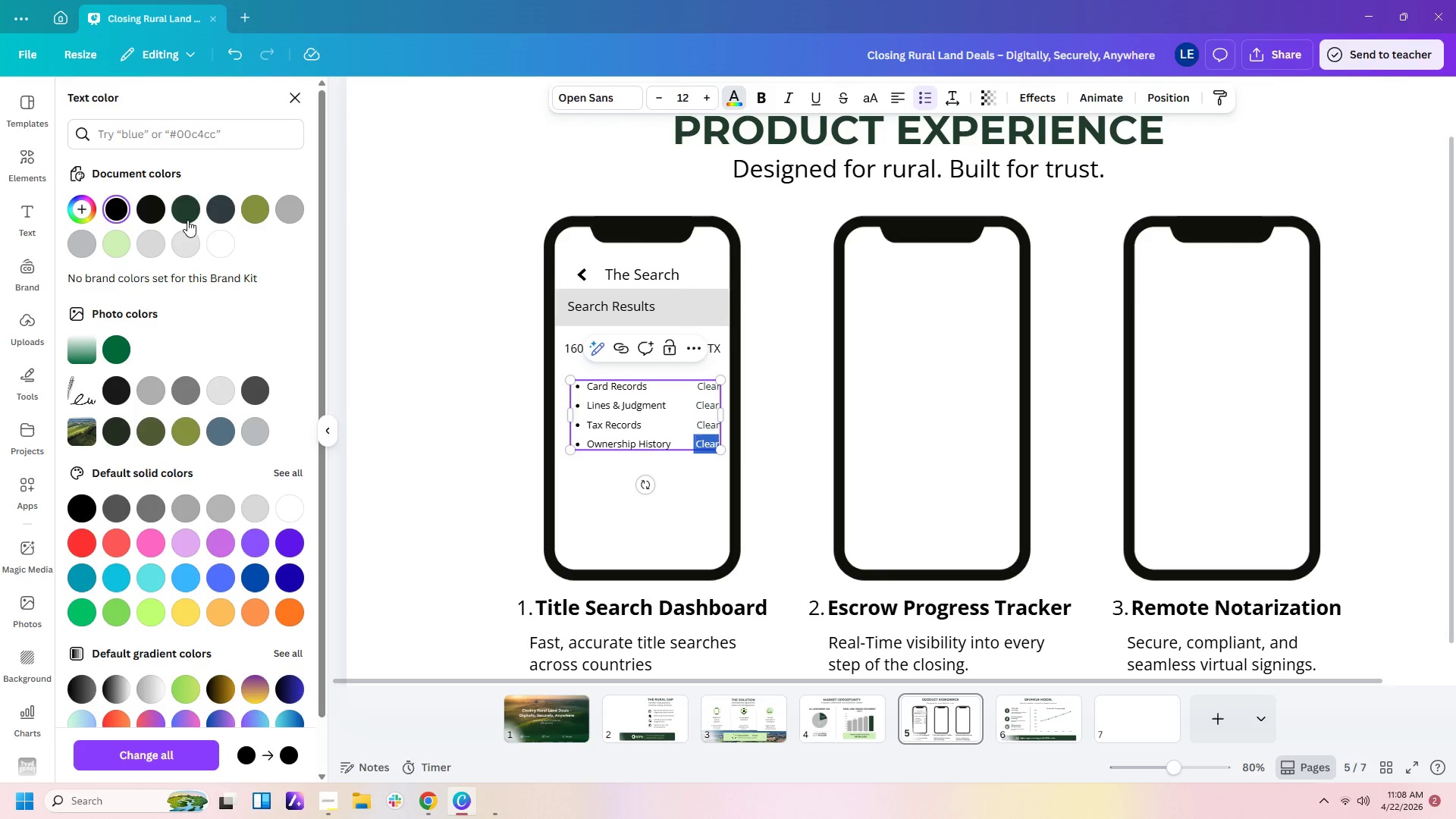 
left_click([187, 220])
 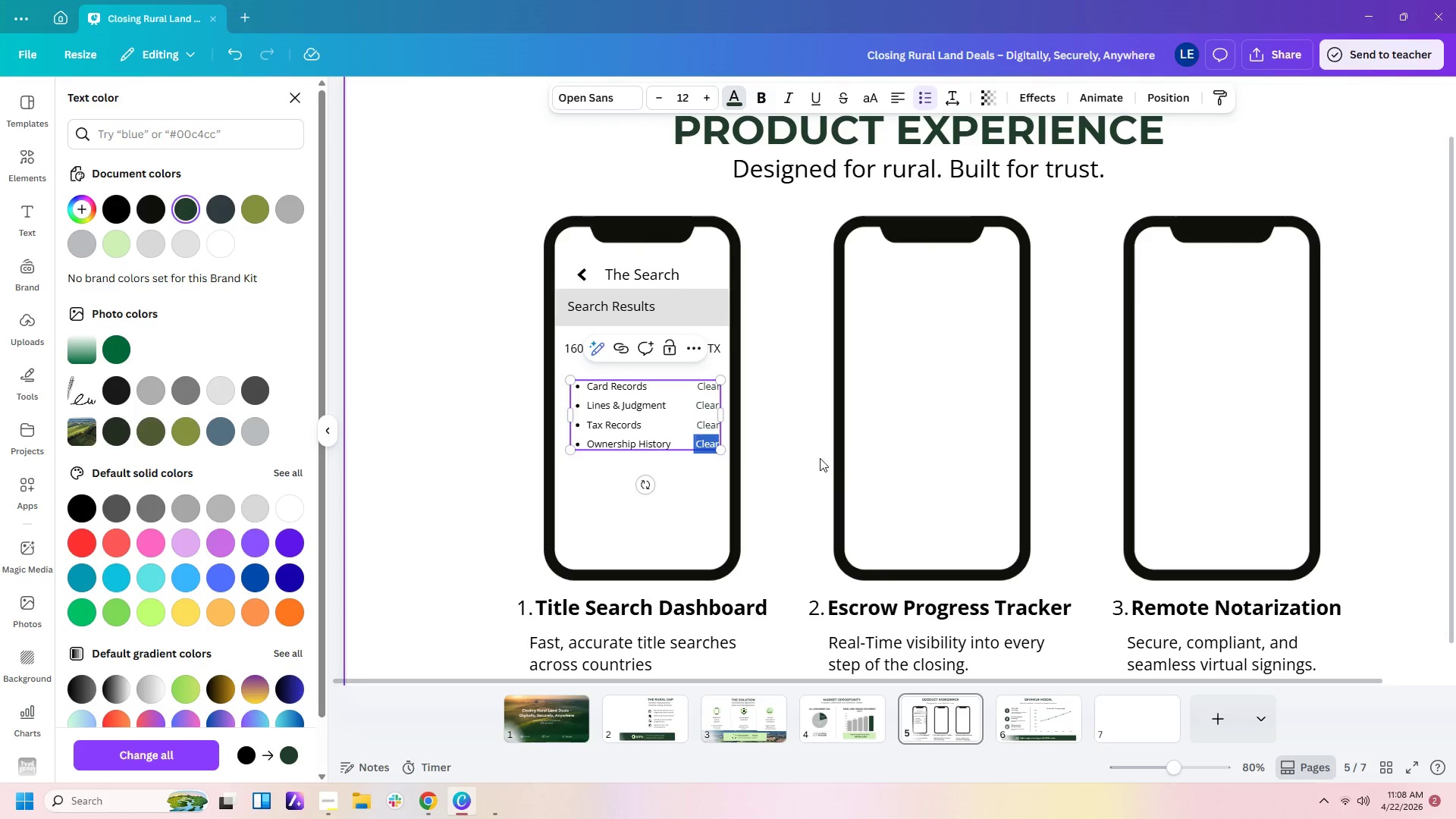 
left_click([777, 490])
 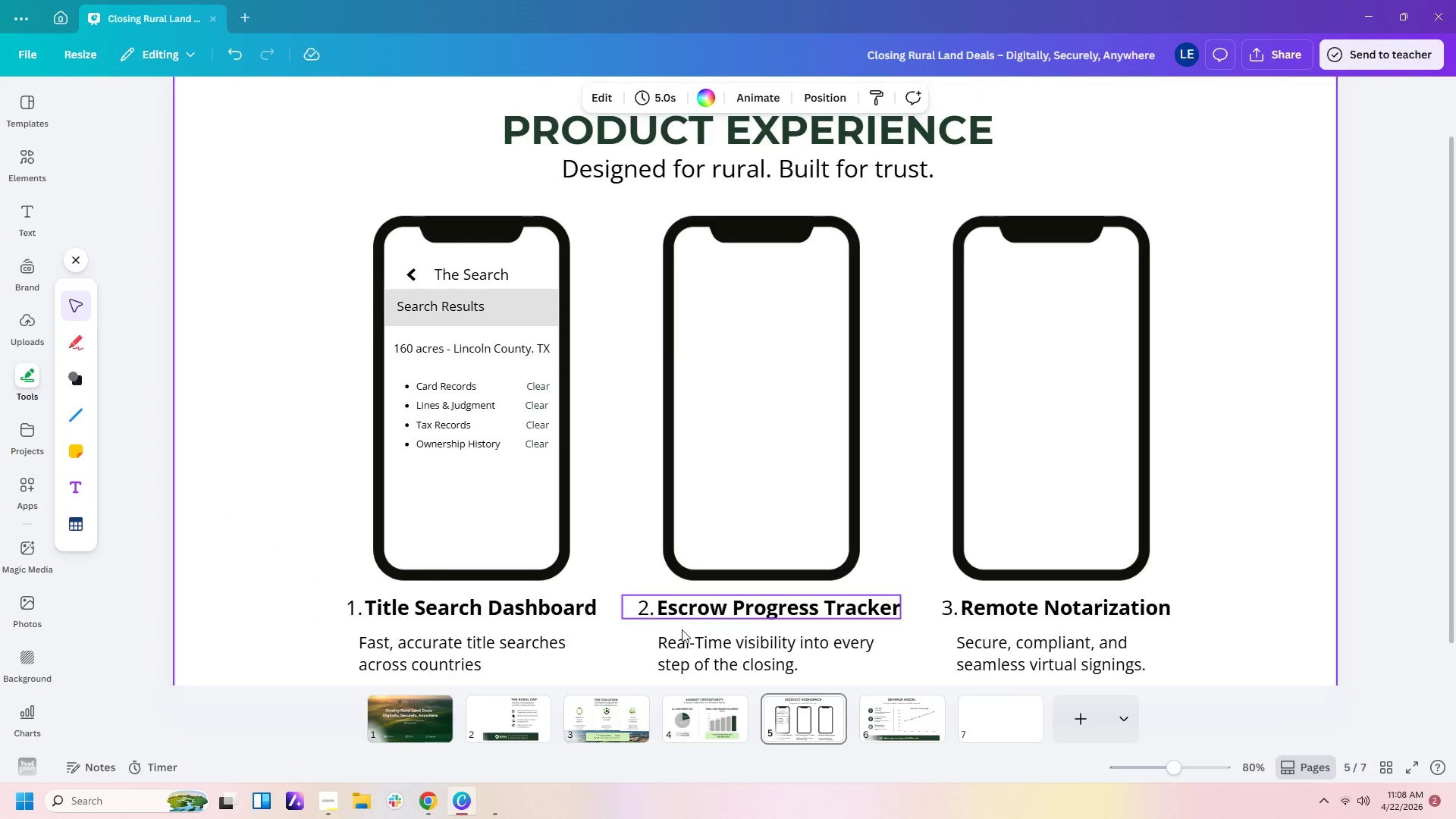 
wait(7.3)
 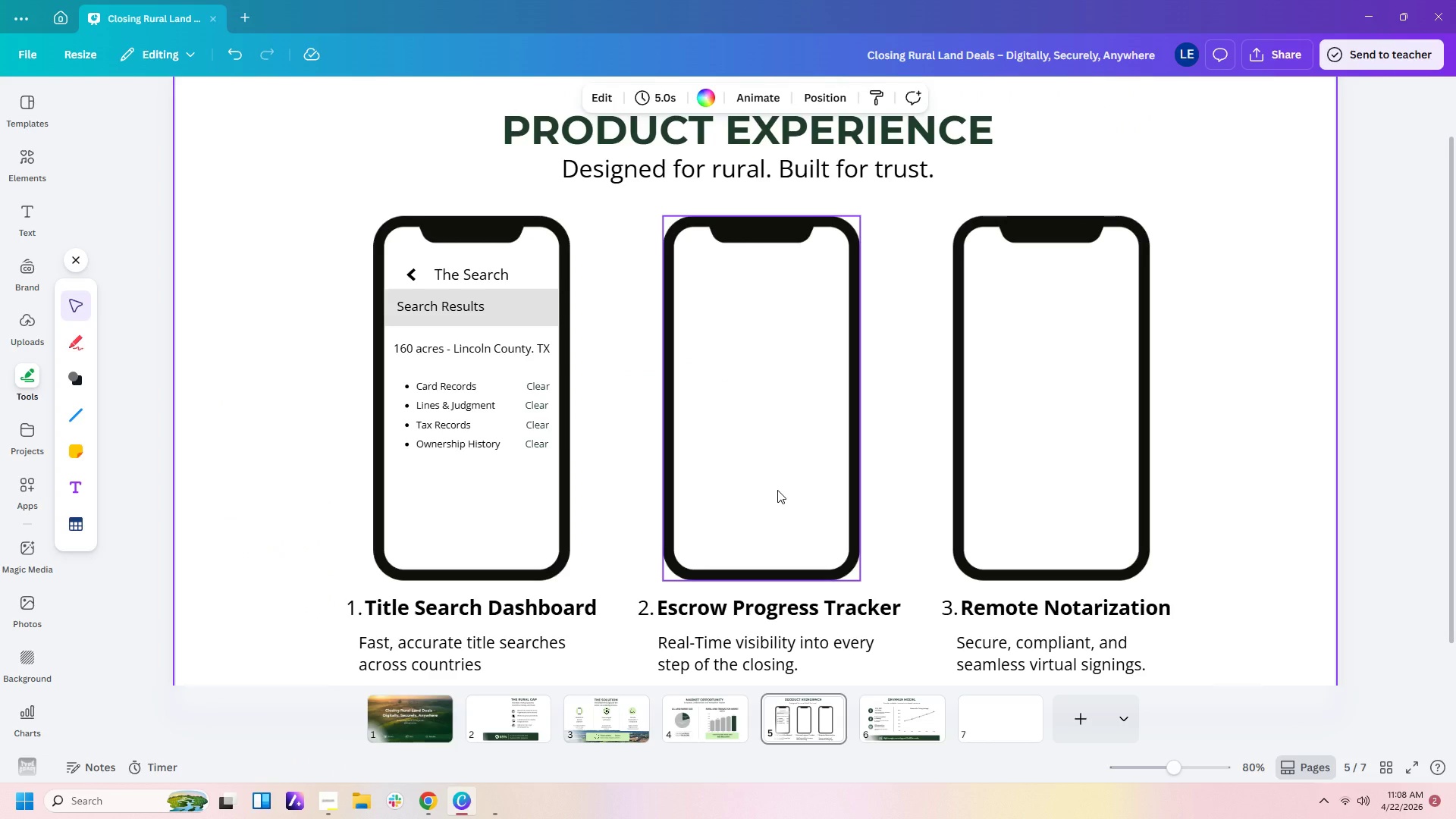 
left_click([83, 381])
 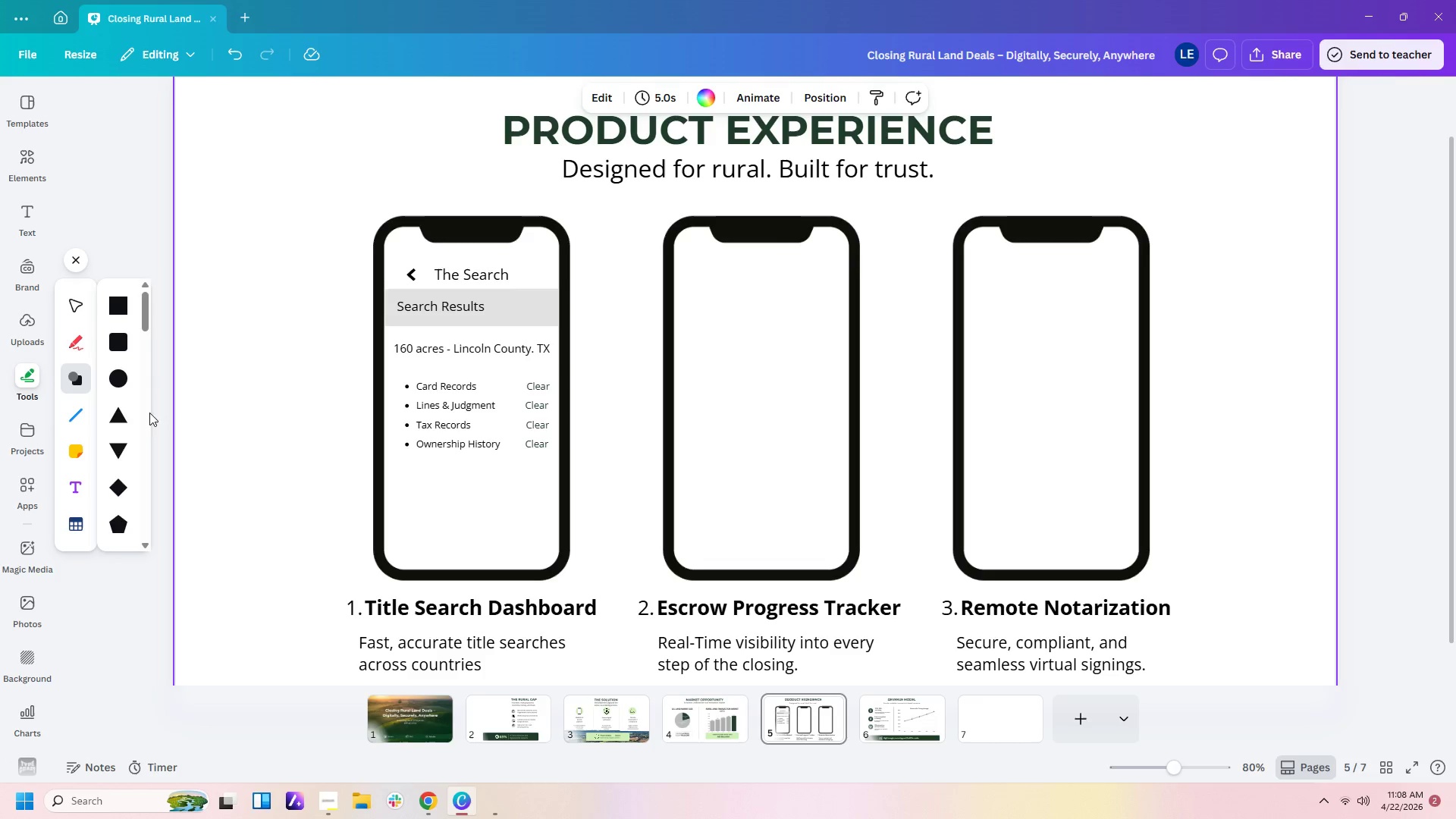 
left_click([118, 340])
 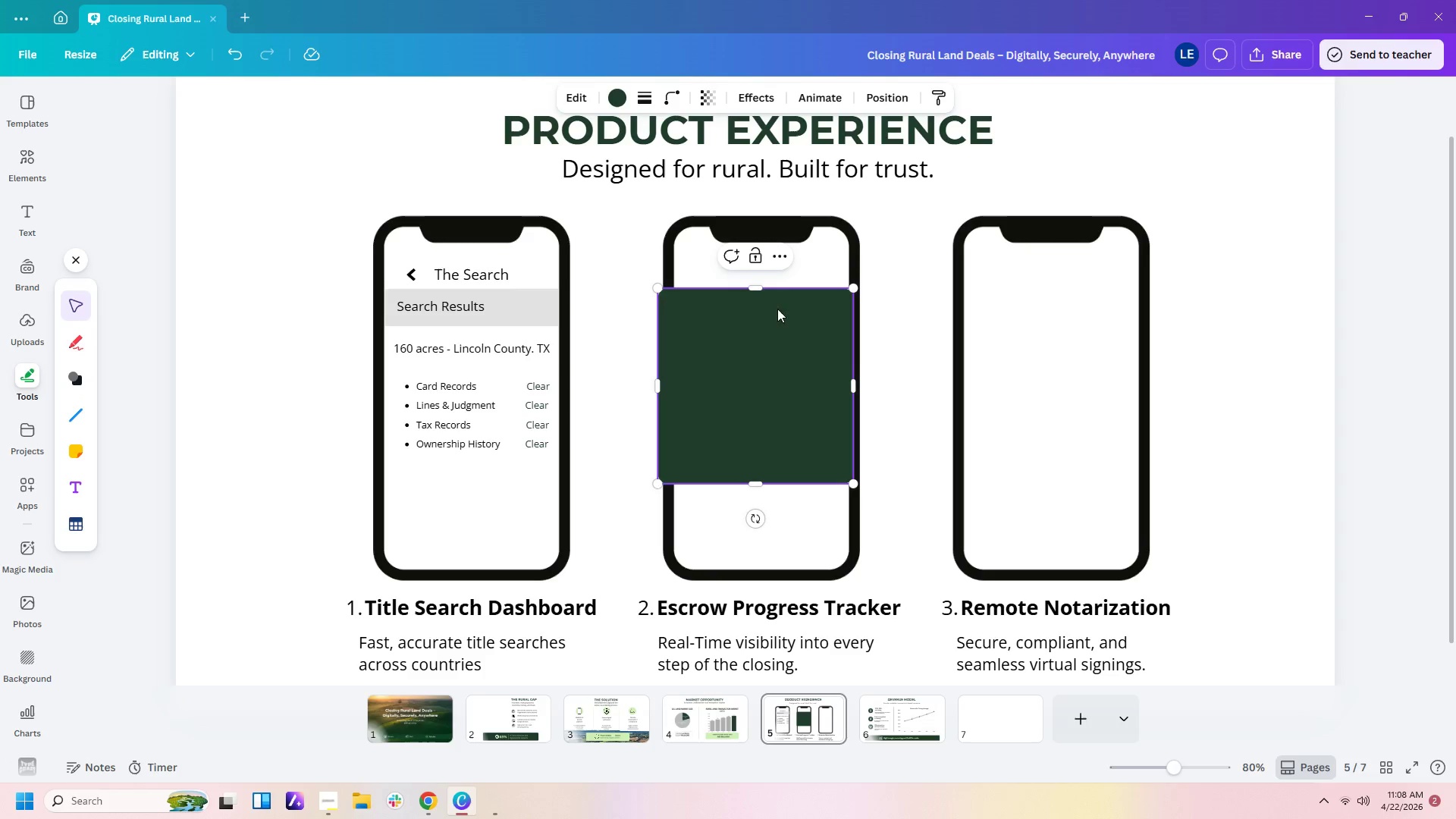 
left_click_drag(start_coordinate=[761, 289], to_coordinate=[761, 453])
 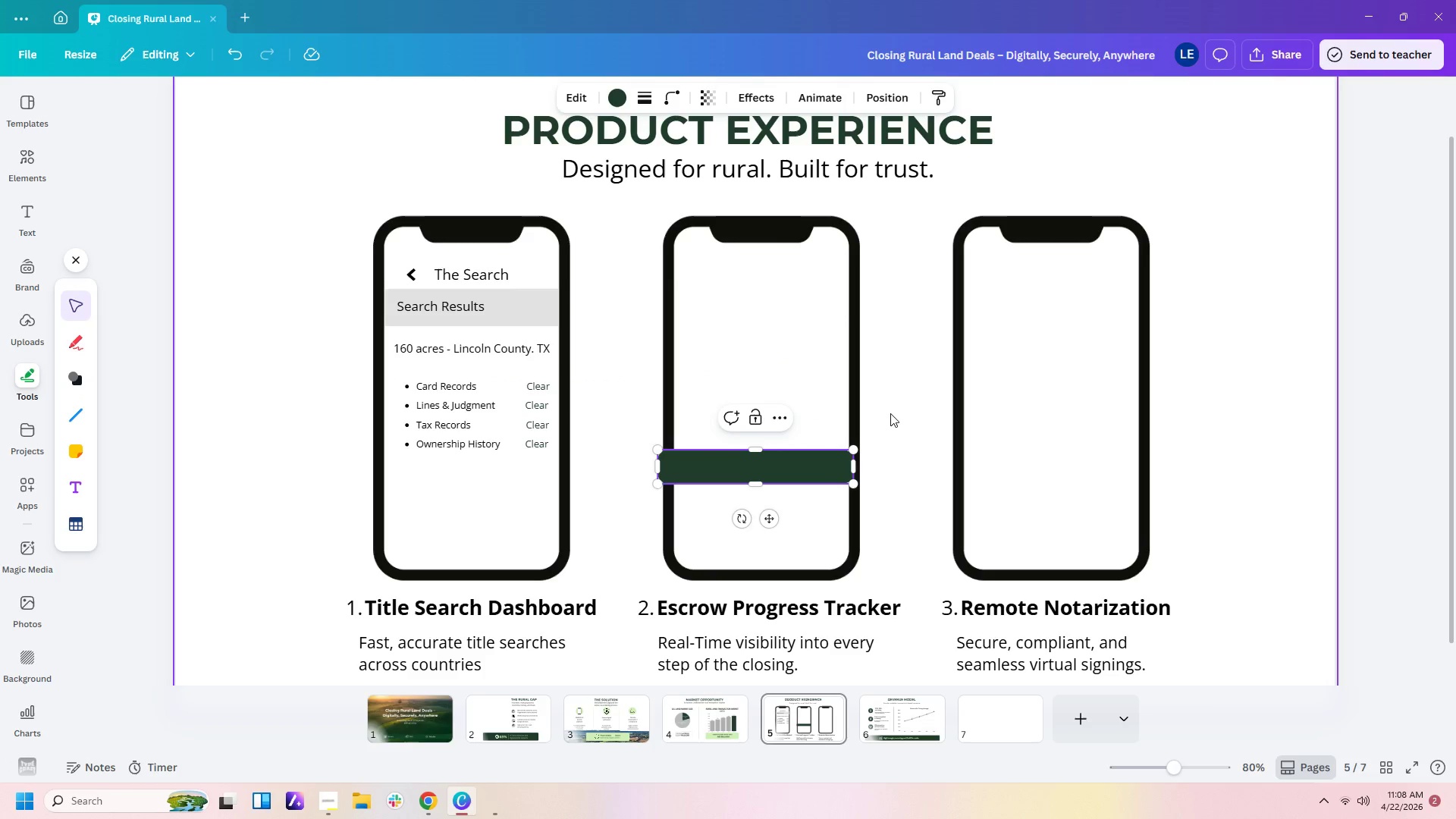 
left_click([890, 413])
 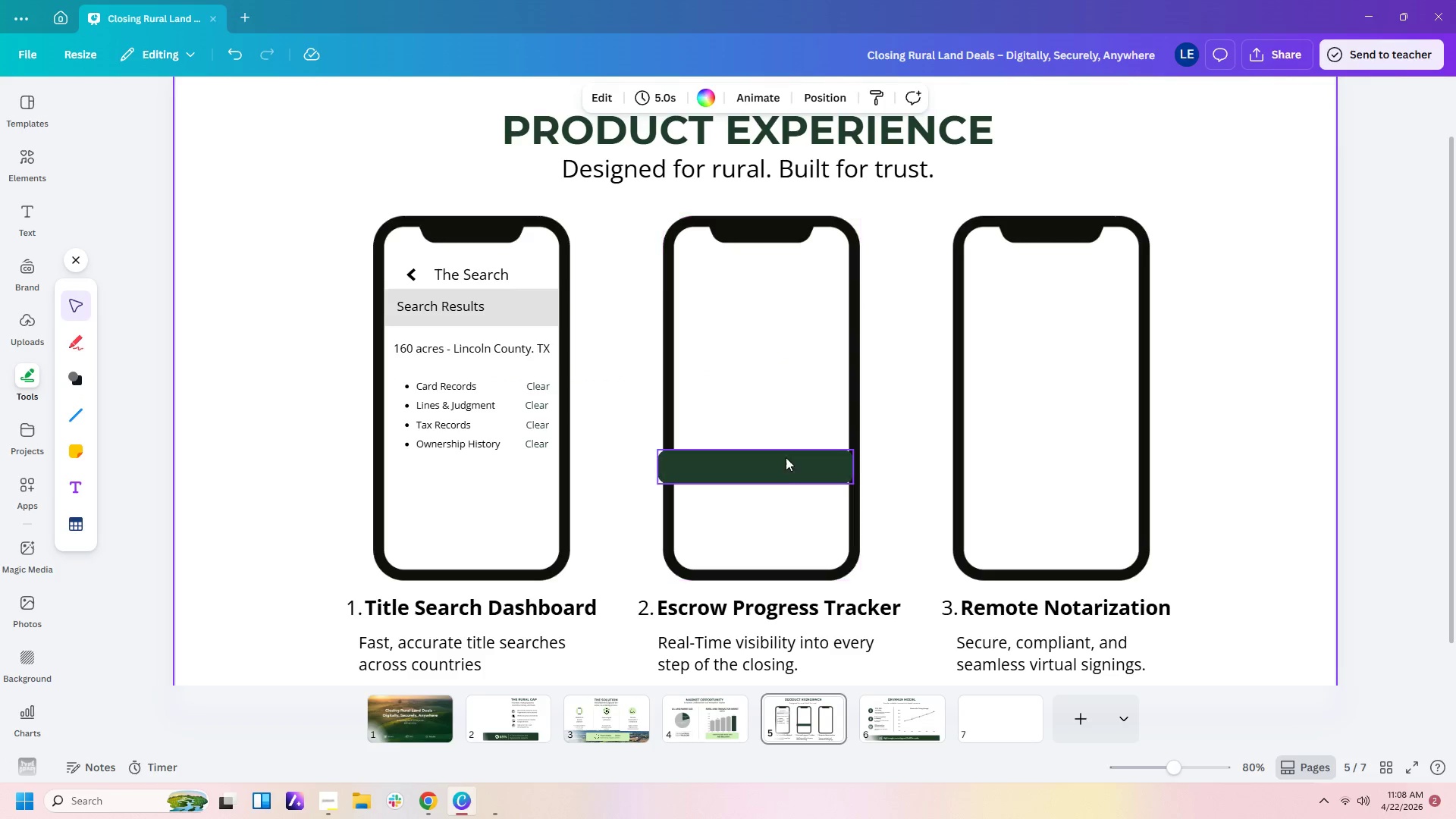 
left_click_drag(start_coordinate=[783, 468], to_coordinate=[519, 537])
 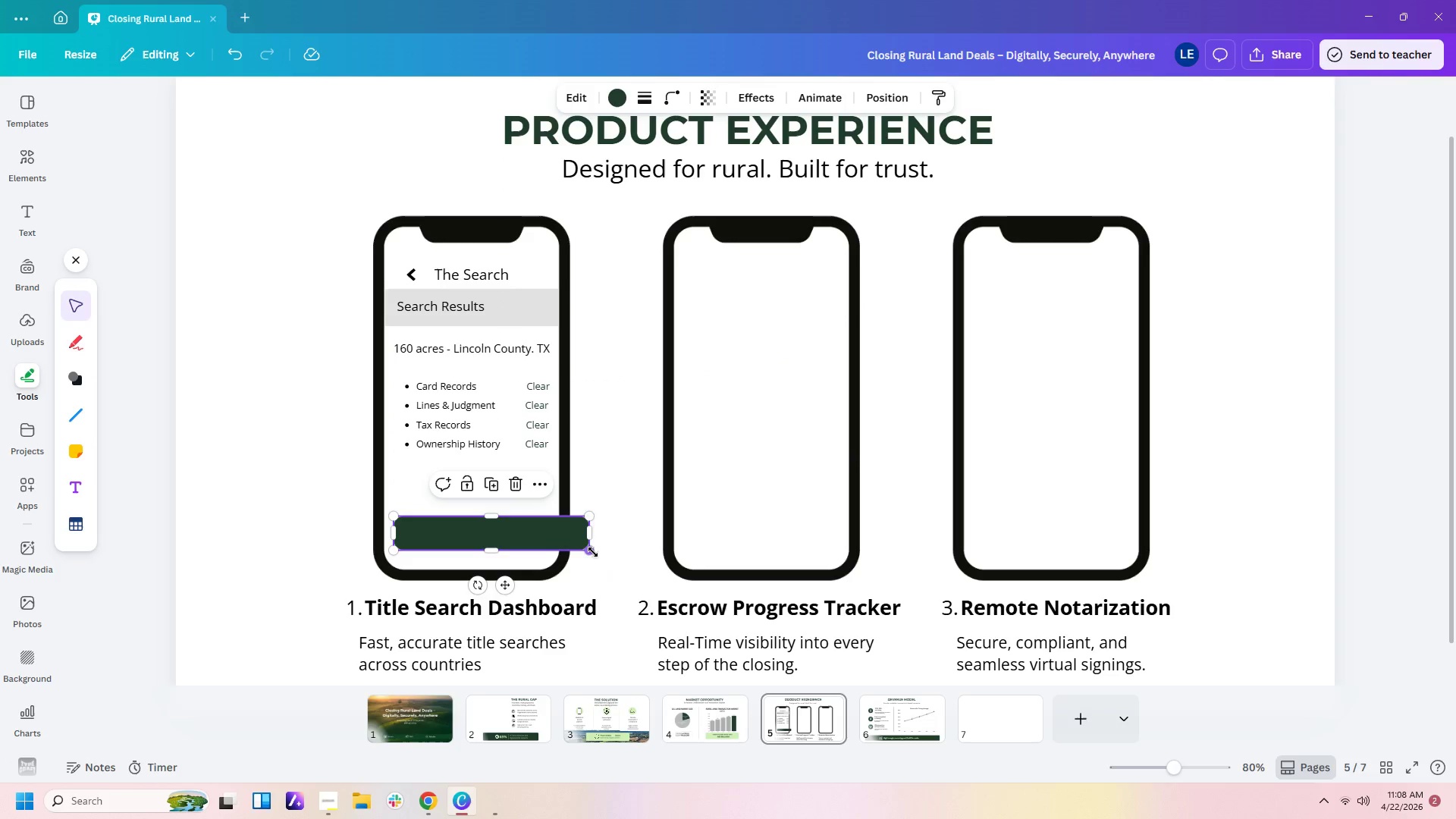 
left_click_drag(start_coordinate=[593, 552], to_coordinate=[553, 548])
 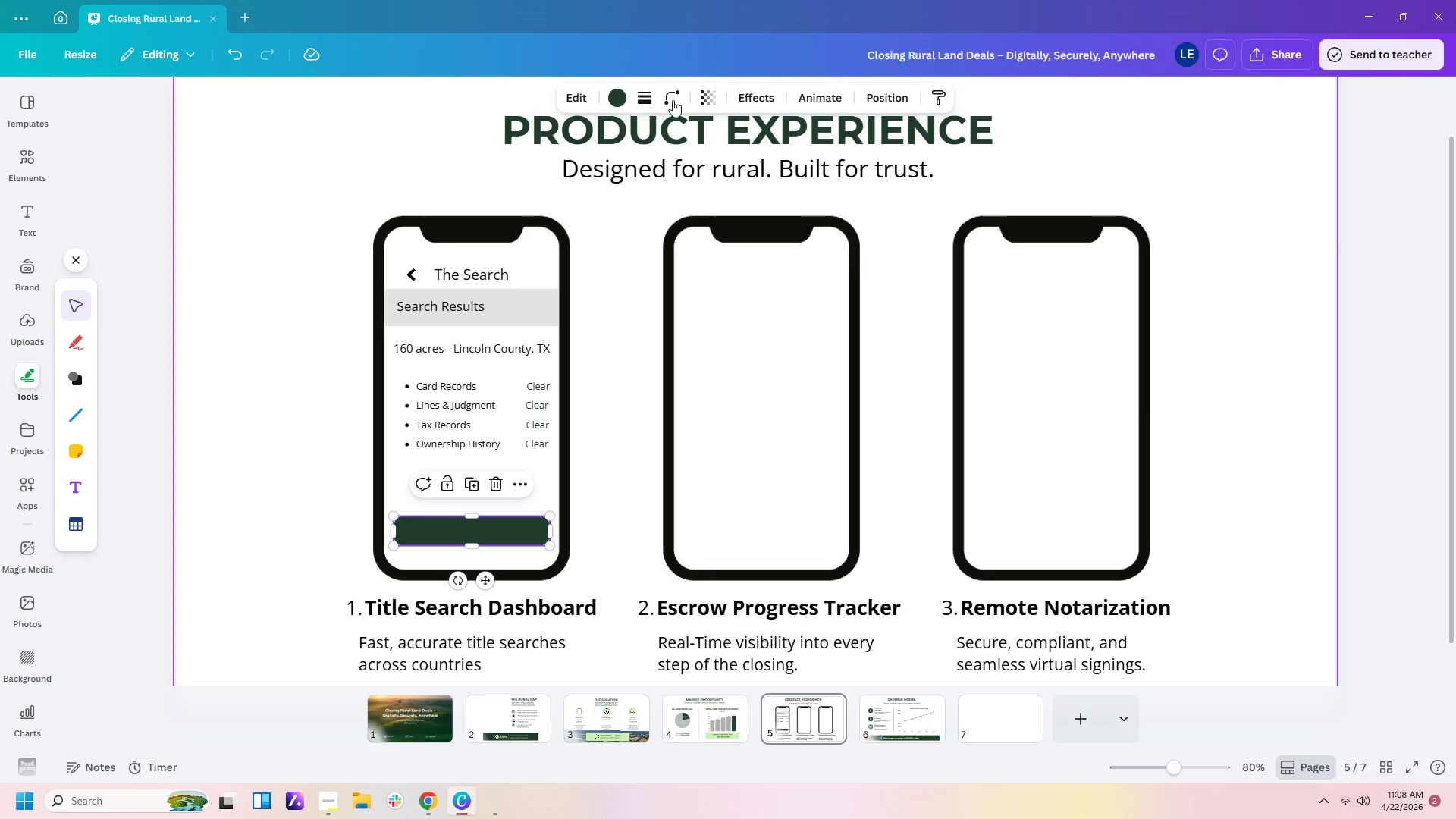 
left_click([673, 102])
 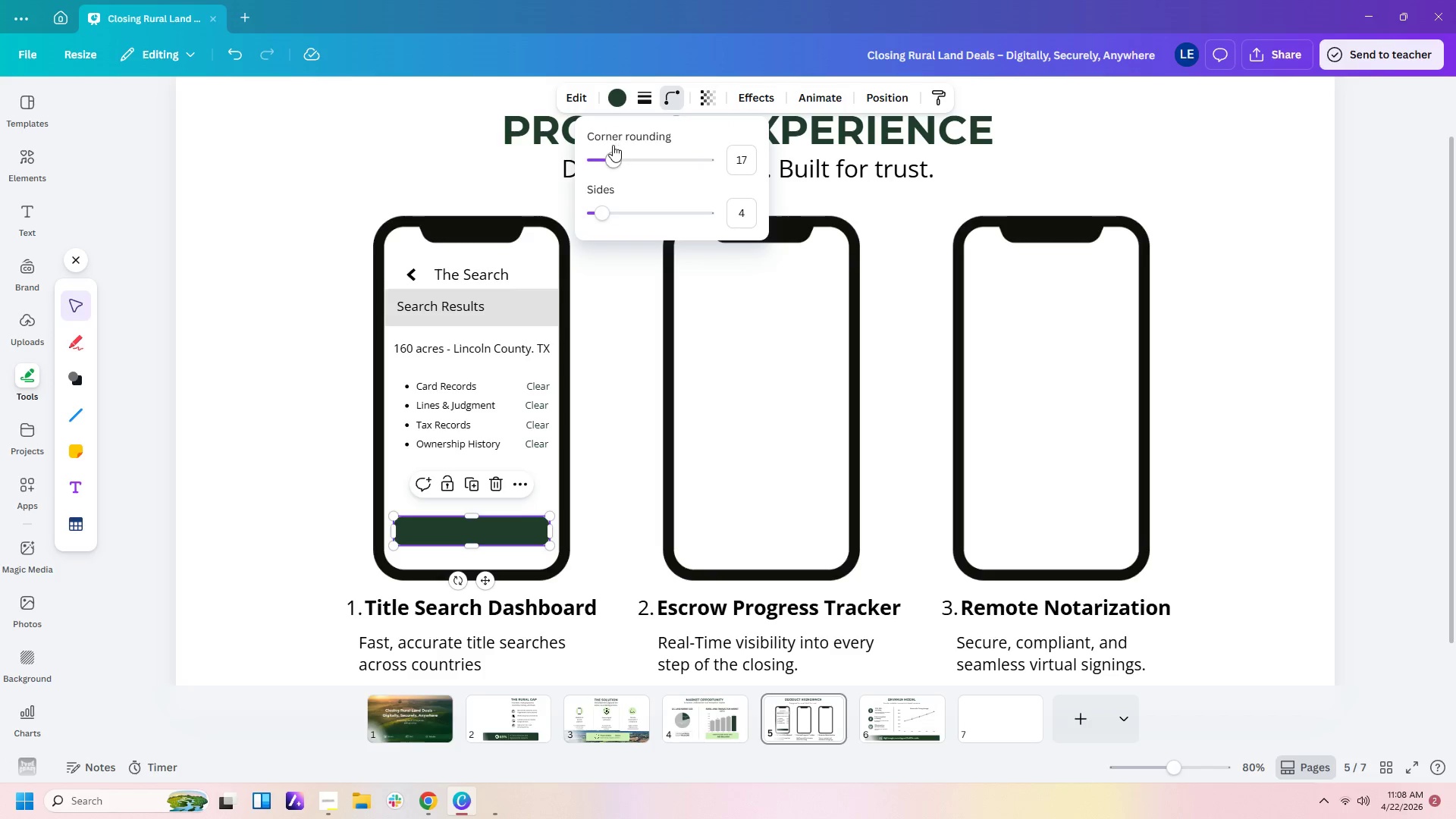 
left_click_drag(start_coordinate=[615, 157], to_coordinate=[607, 158])
 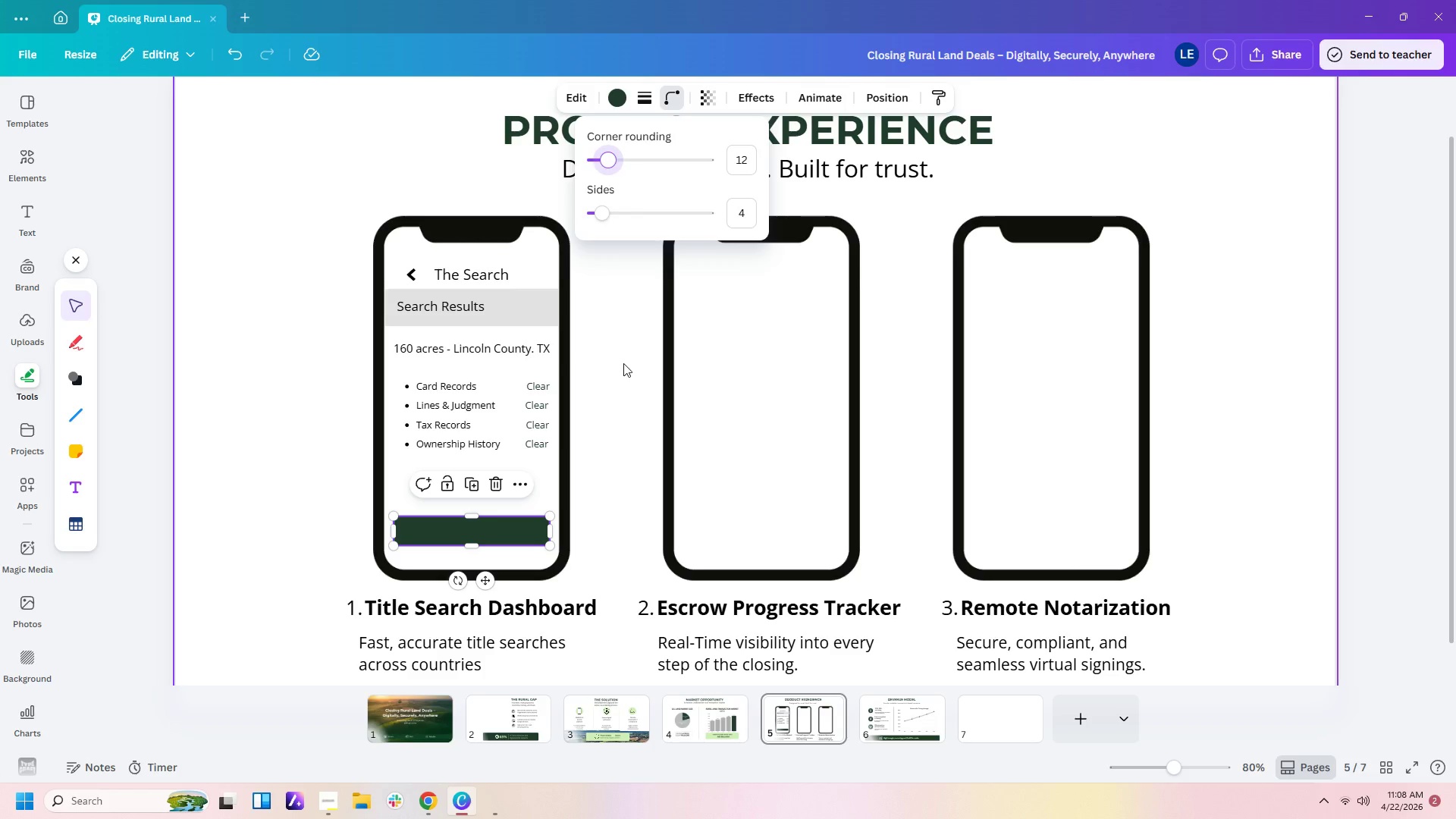 
left_click([624, 365])
 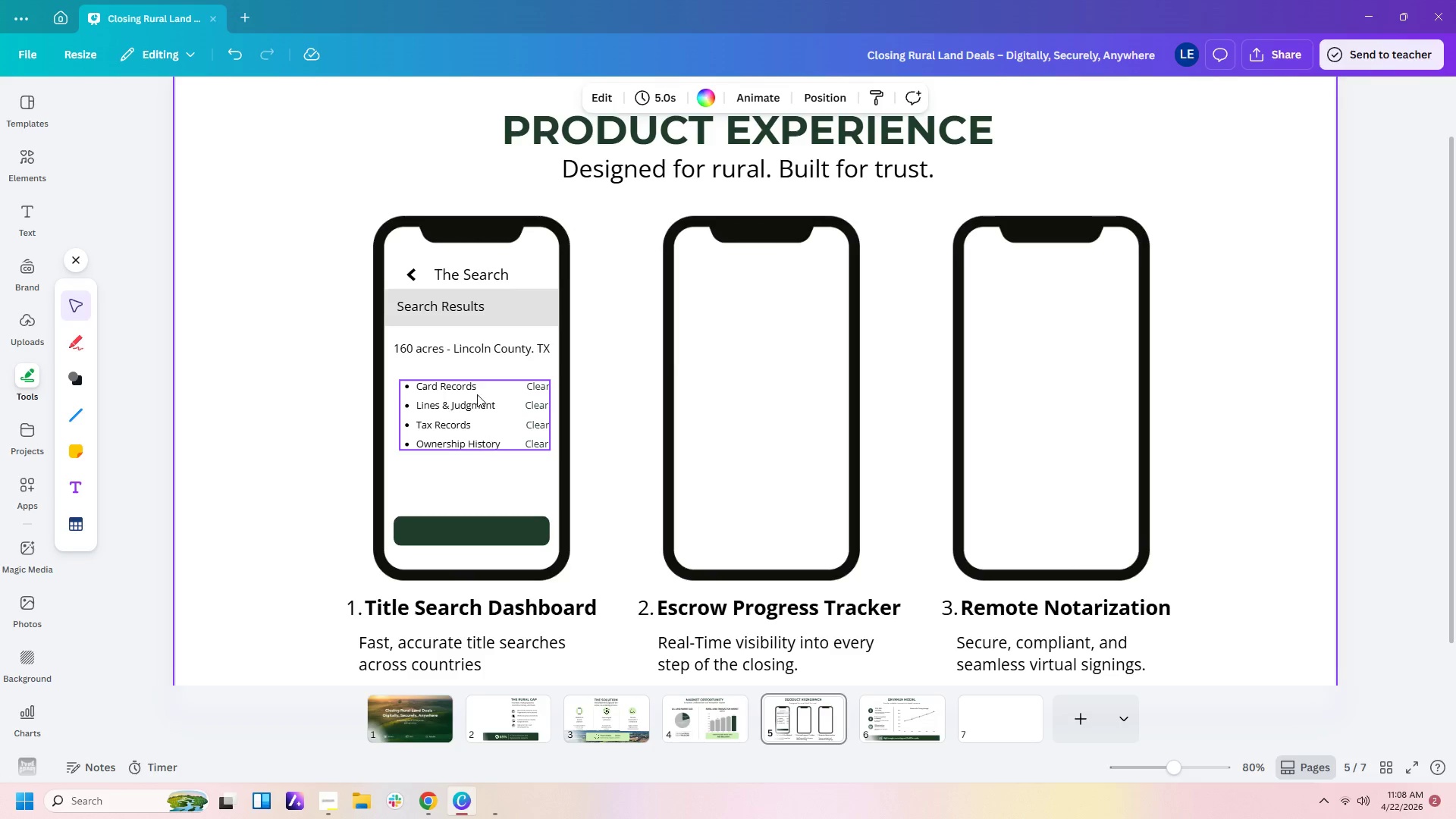 
left_click([478, 344])
 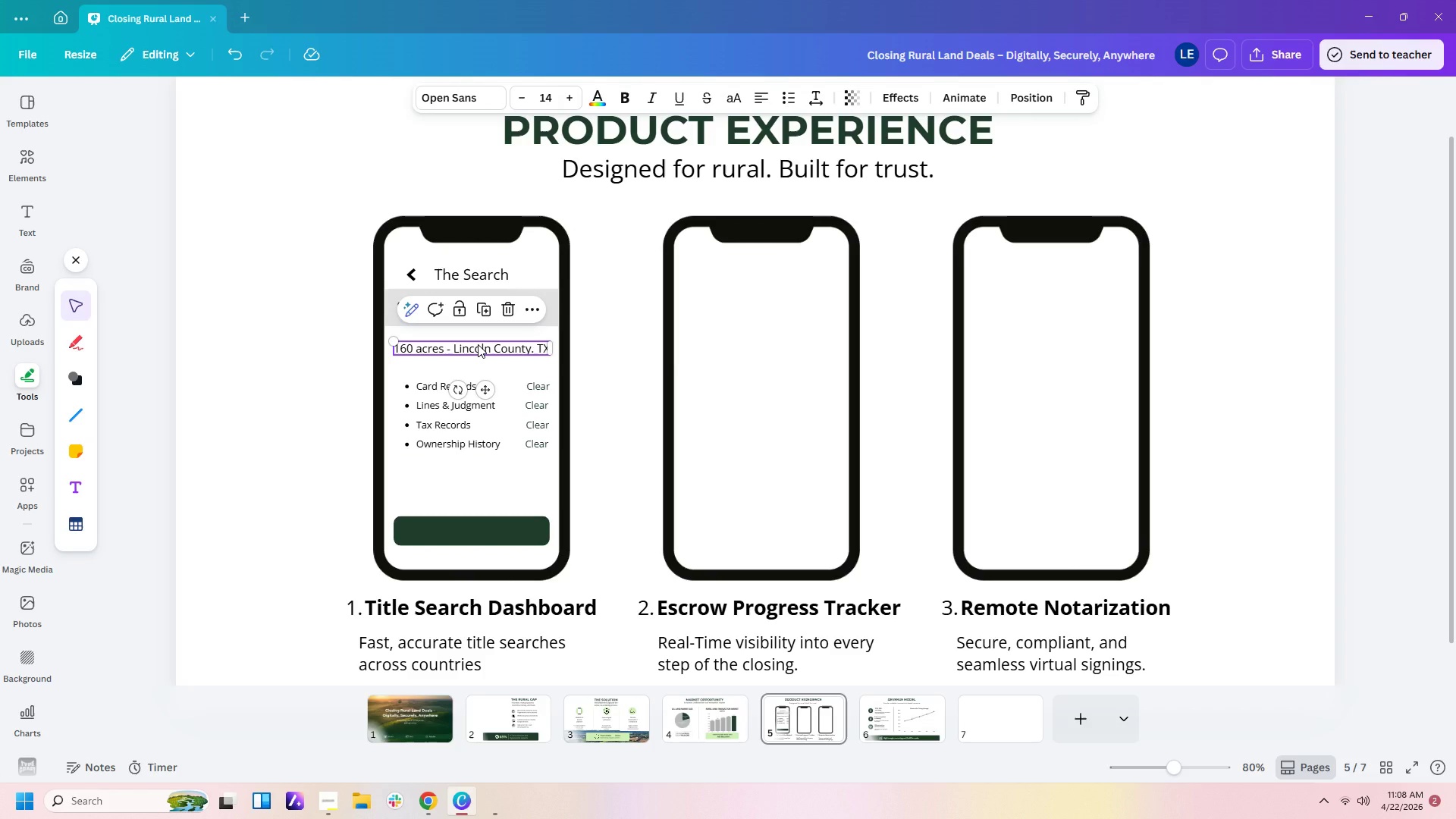 
key(Control+C)
 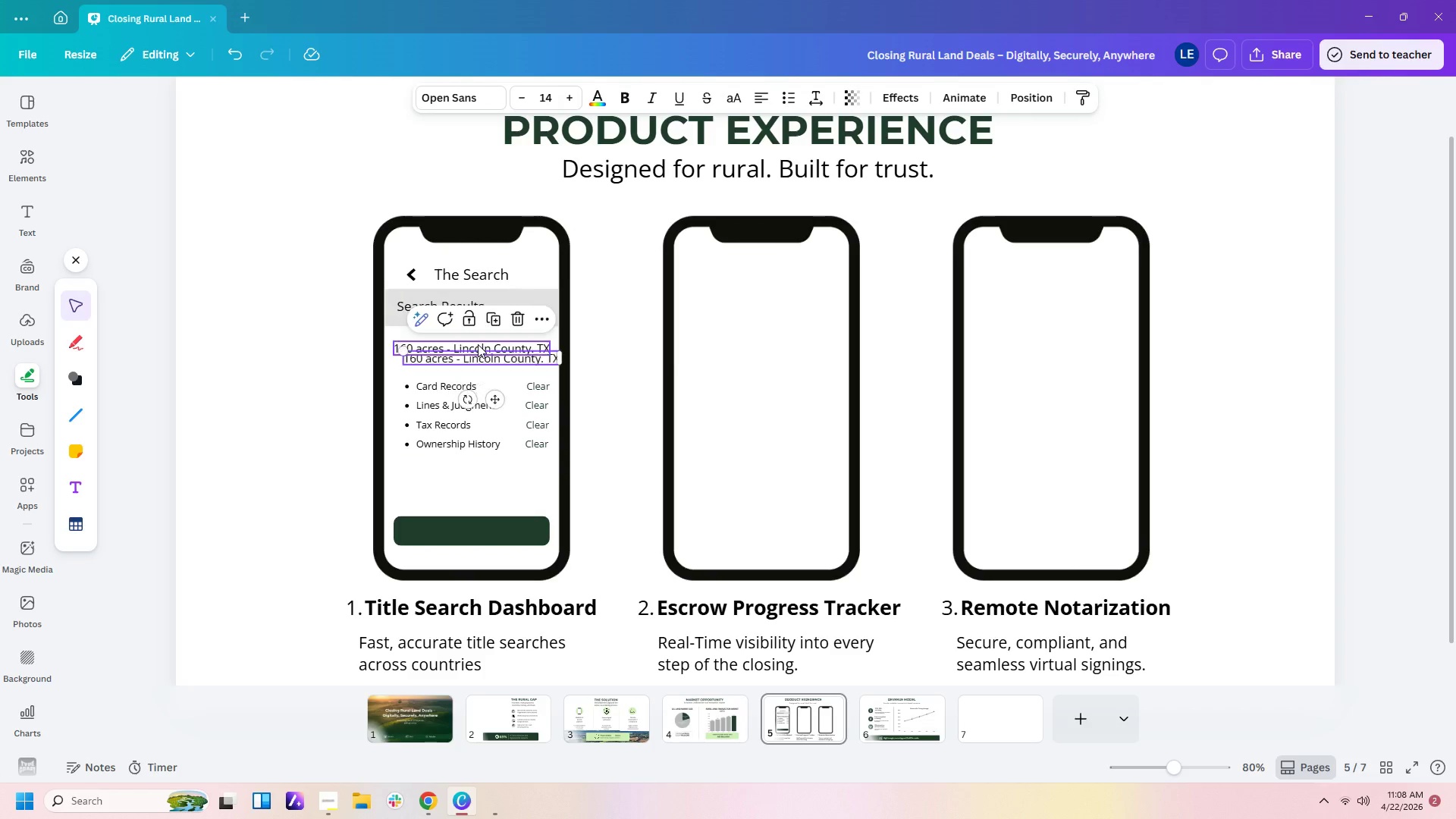 
key(Control+V)
 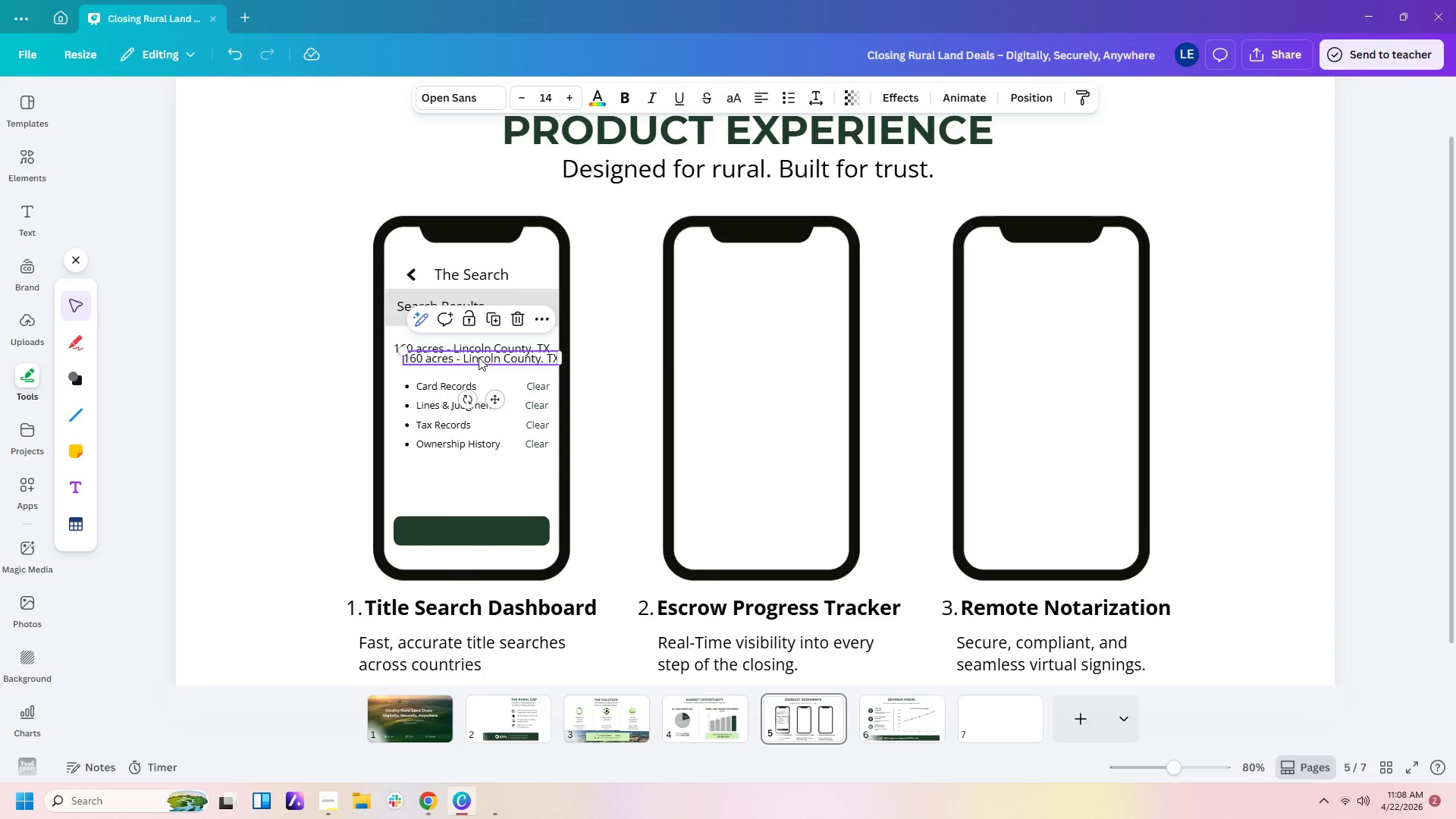 
left_click_drag(start_coordinate=[479, 357], to_coordinate=[485, 533])
 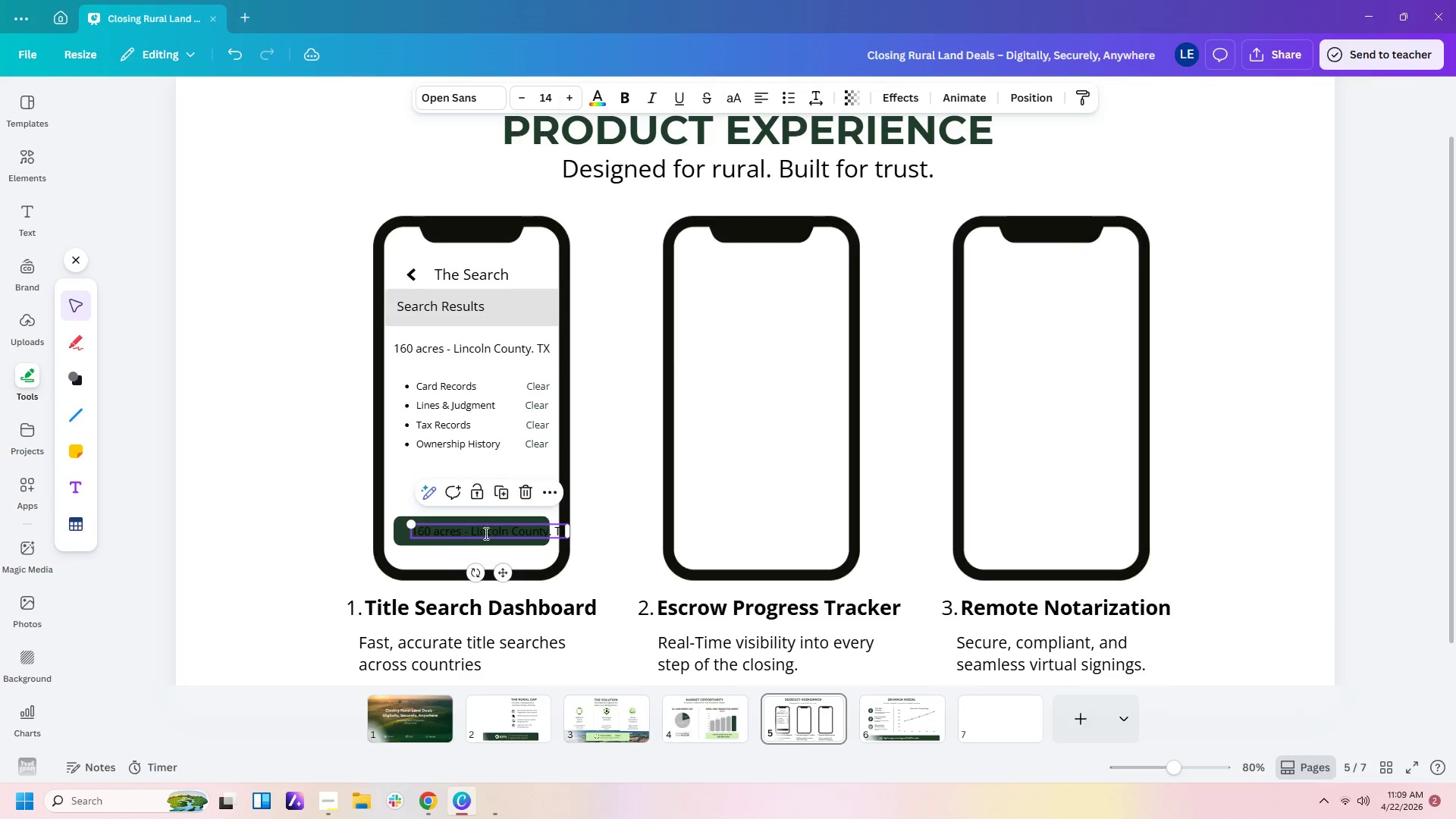 
double_click([485, 533])
 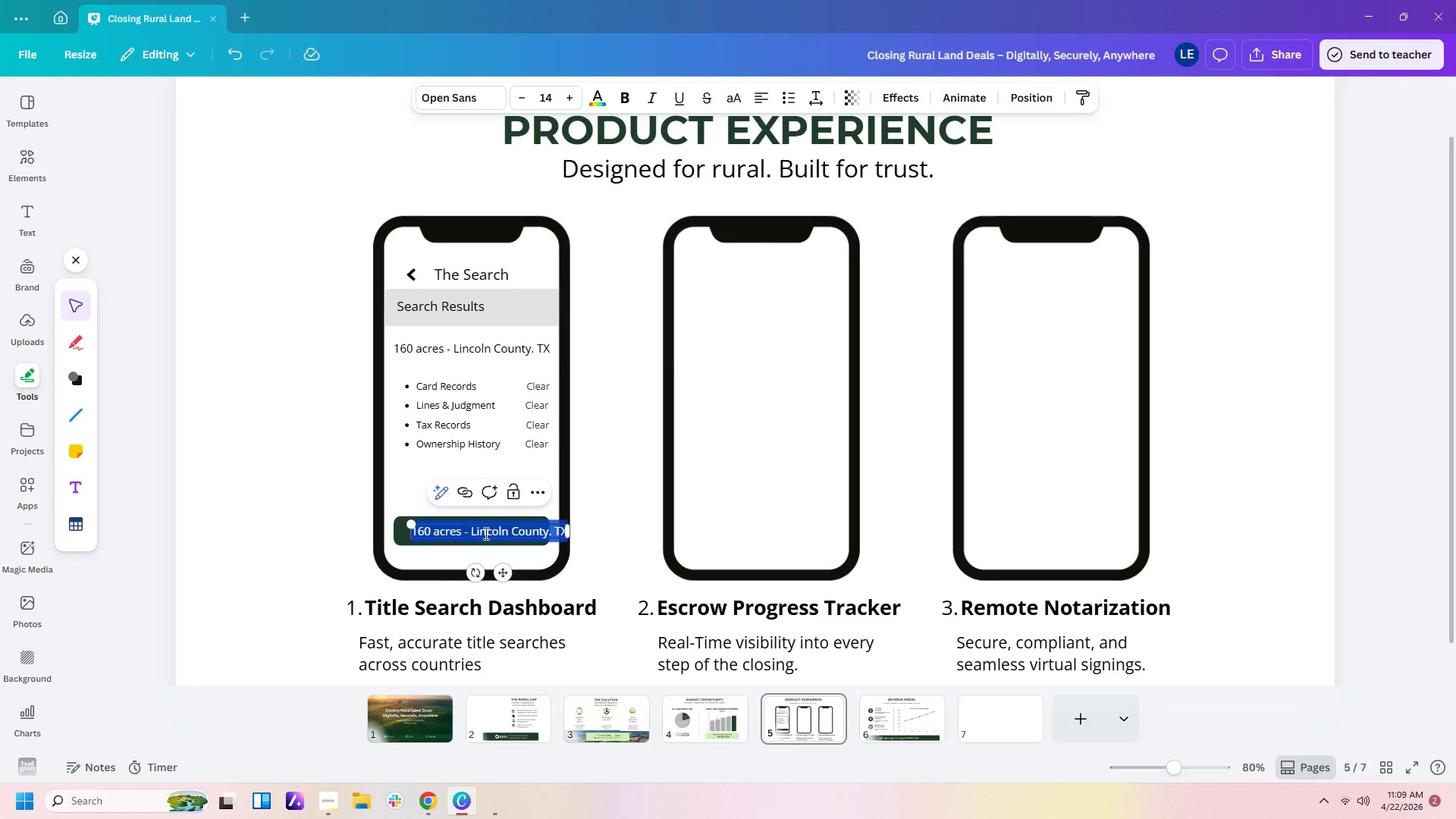 
type(View Full Report)
 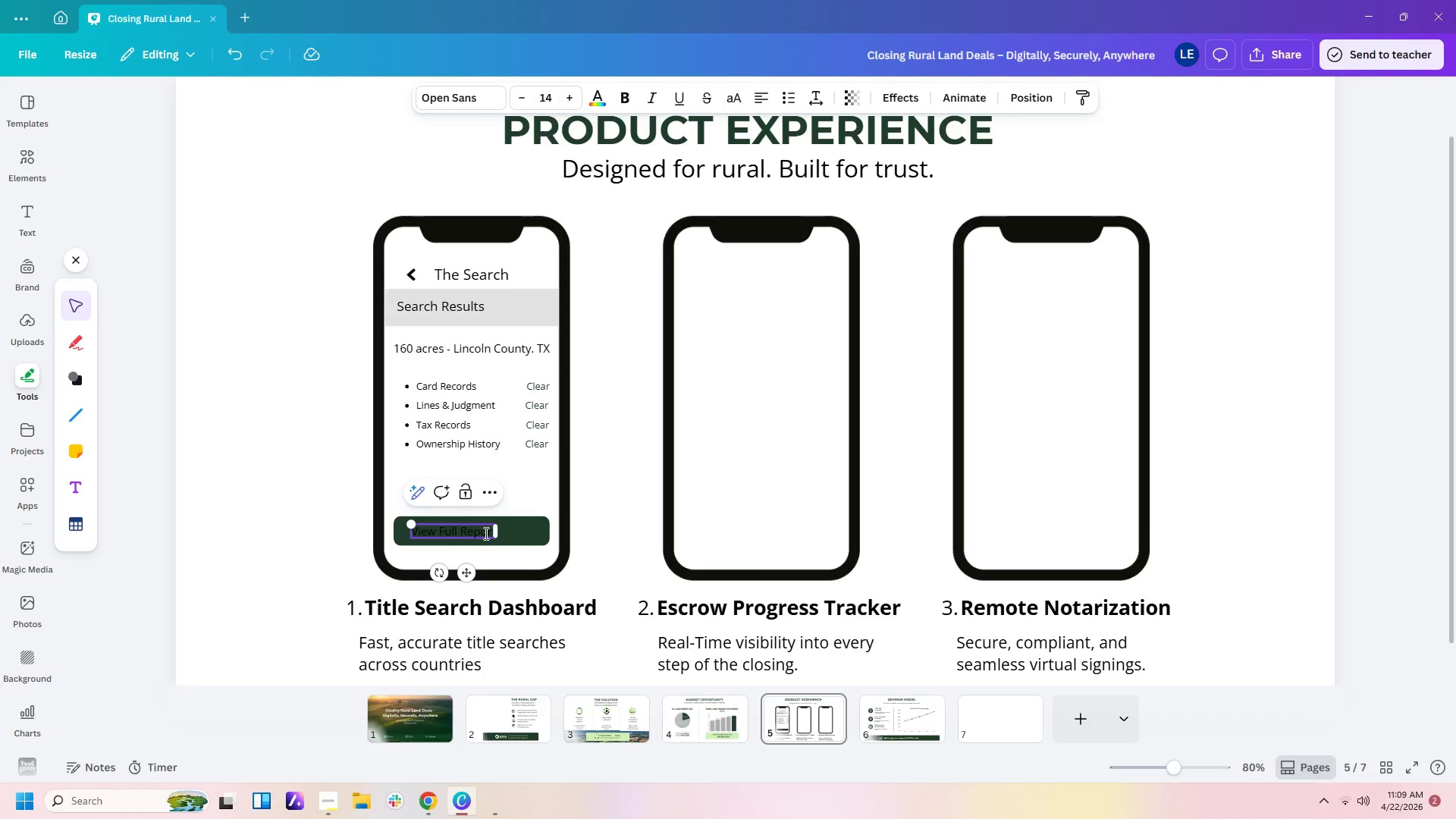 
left_click([590, 103])
 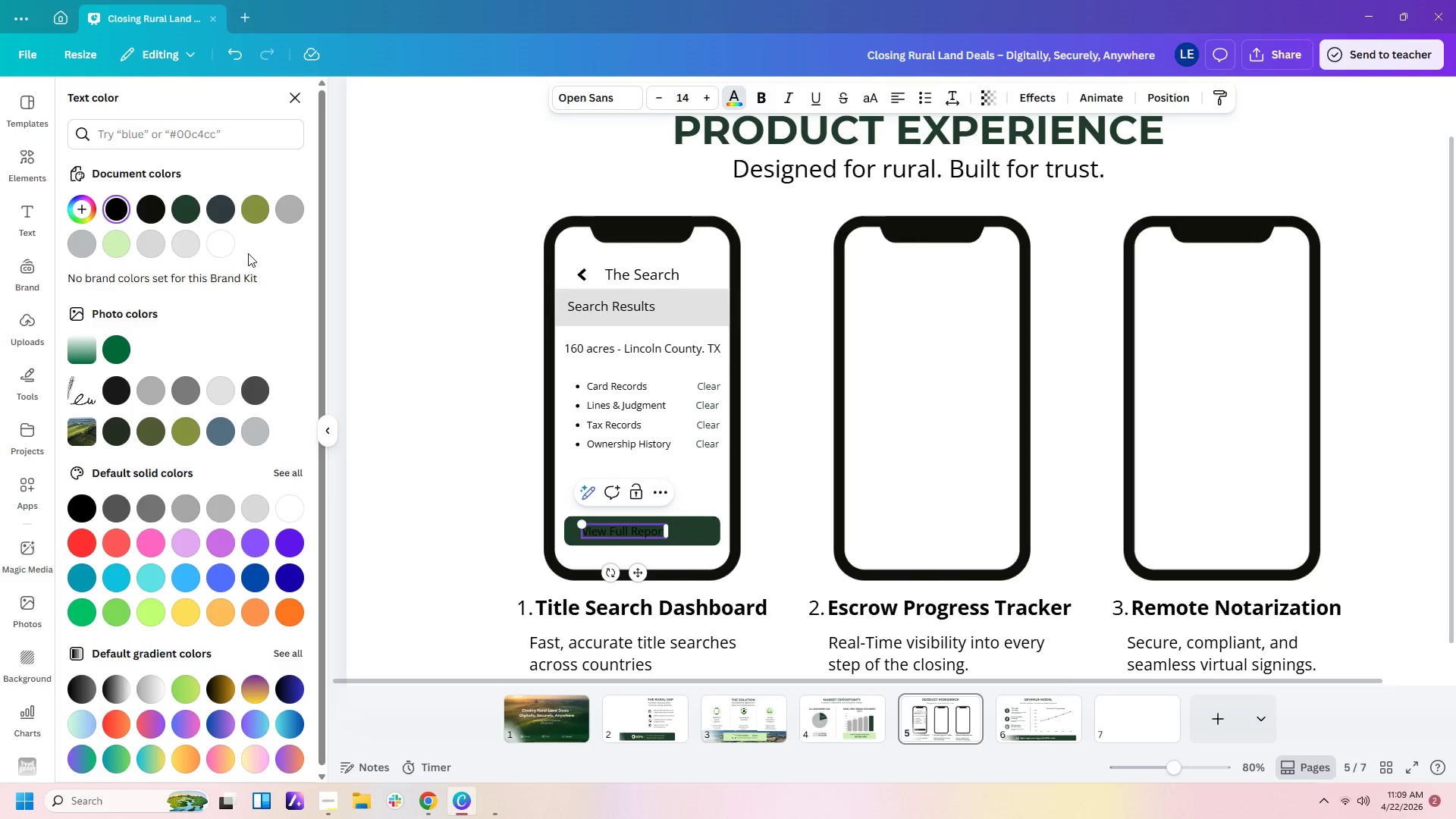 
left_click([218, 247])
 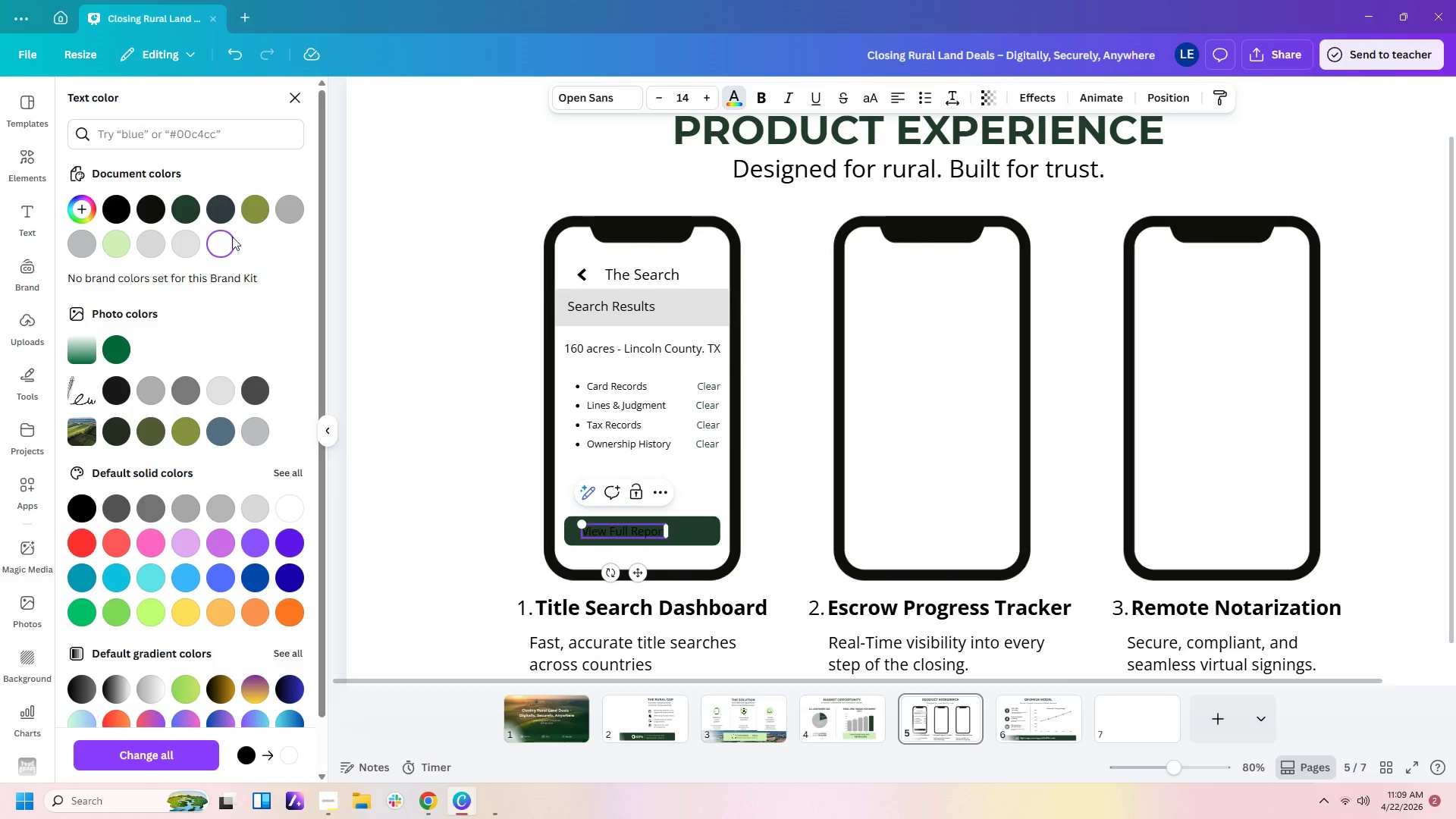 
left_click([482, 411])
 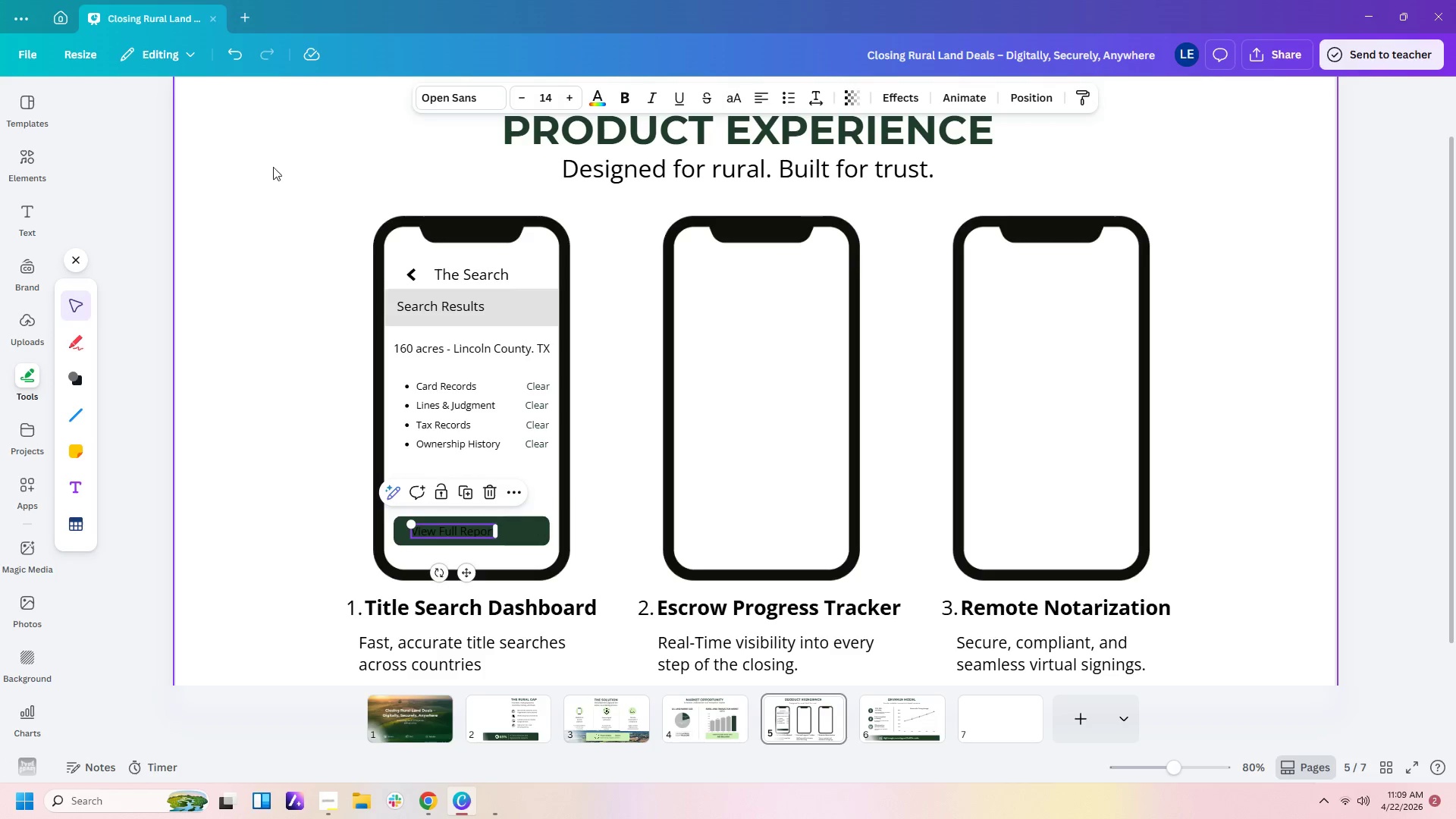 
left_click([601, 98])
 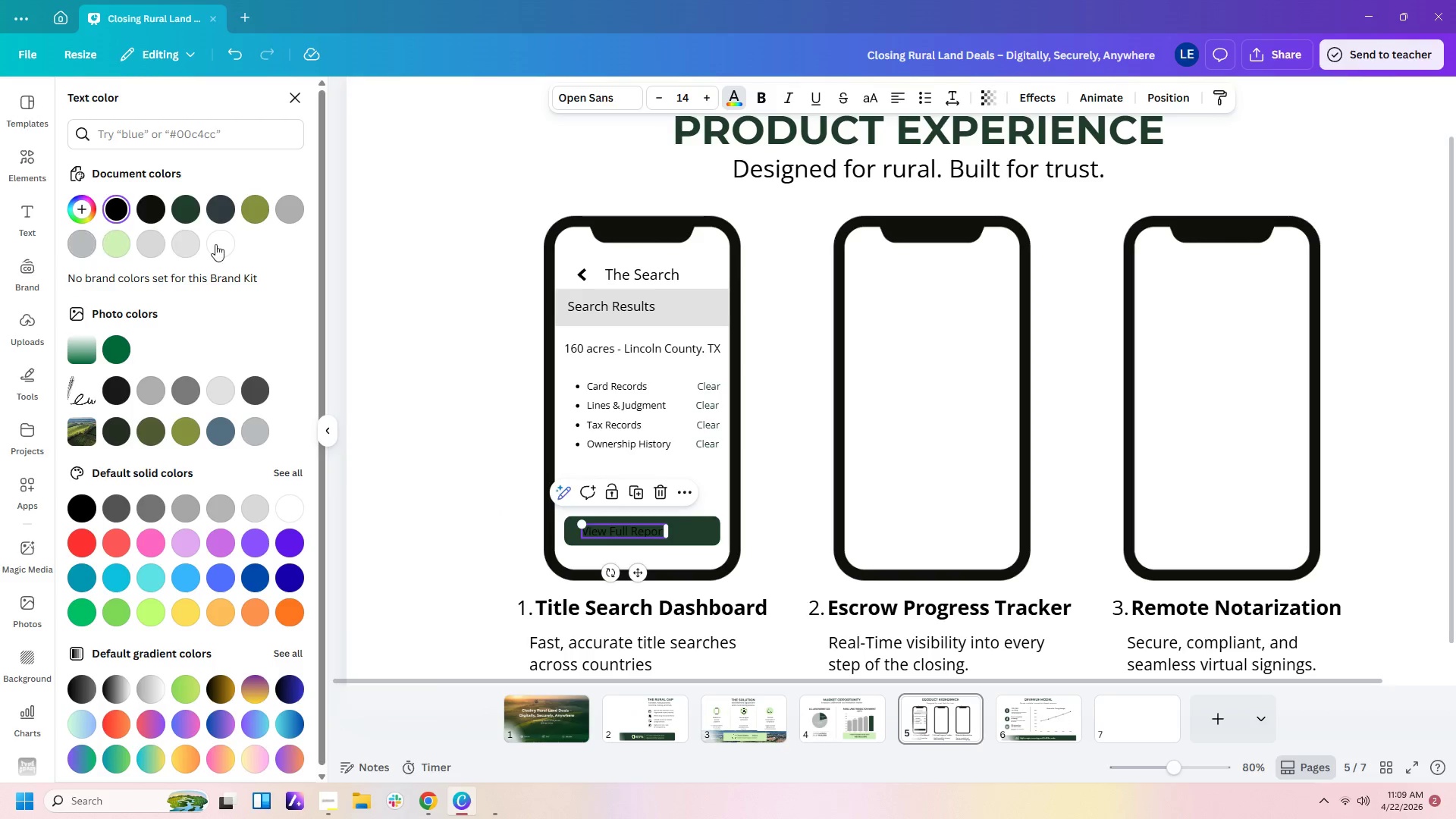 
left_click([221, 244])
 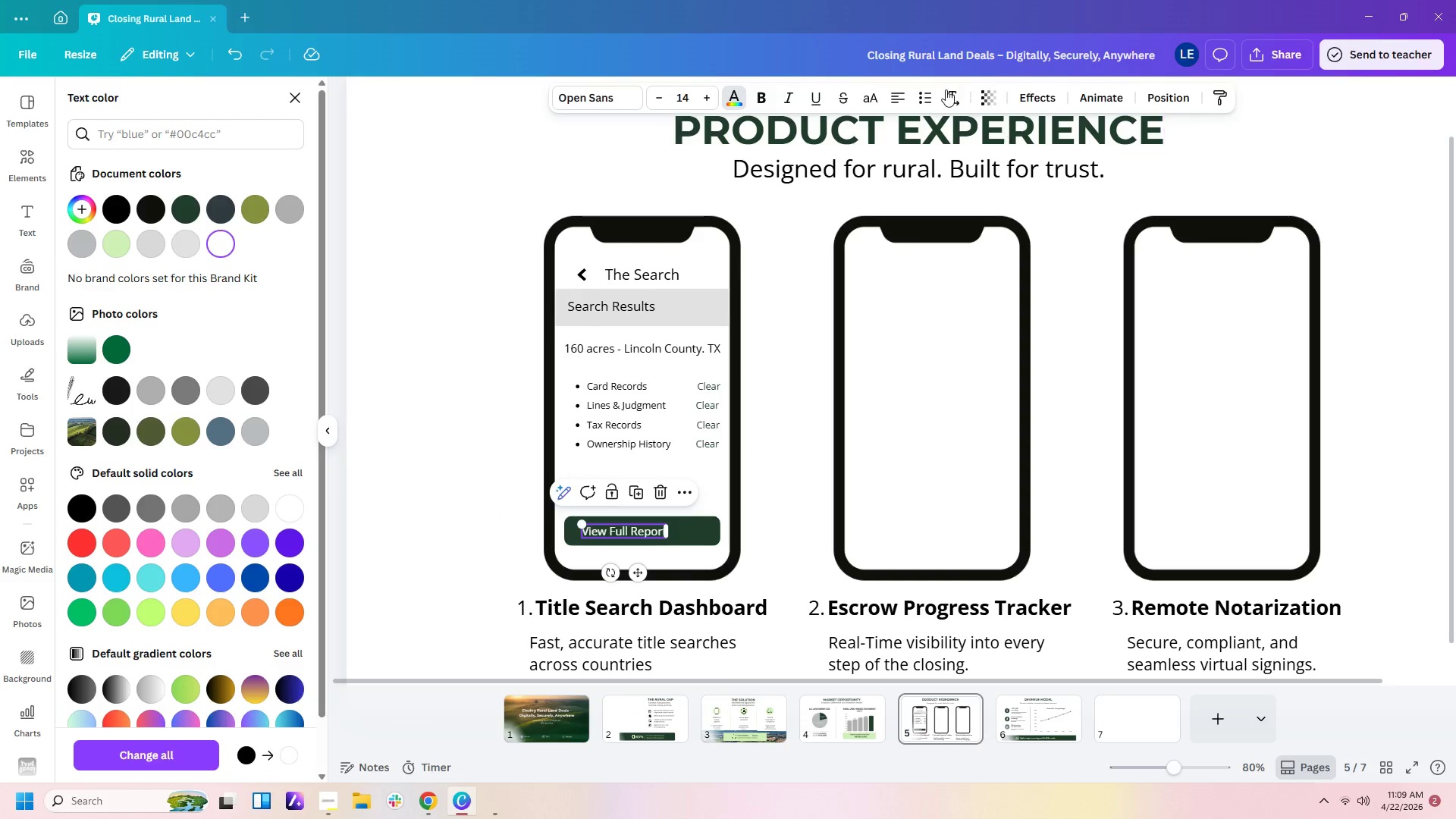 
left_click([889, 105])
 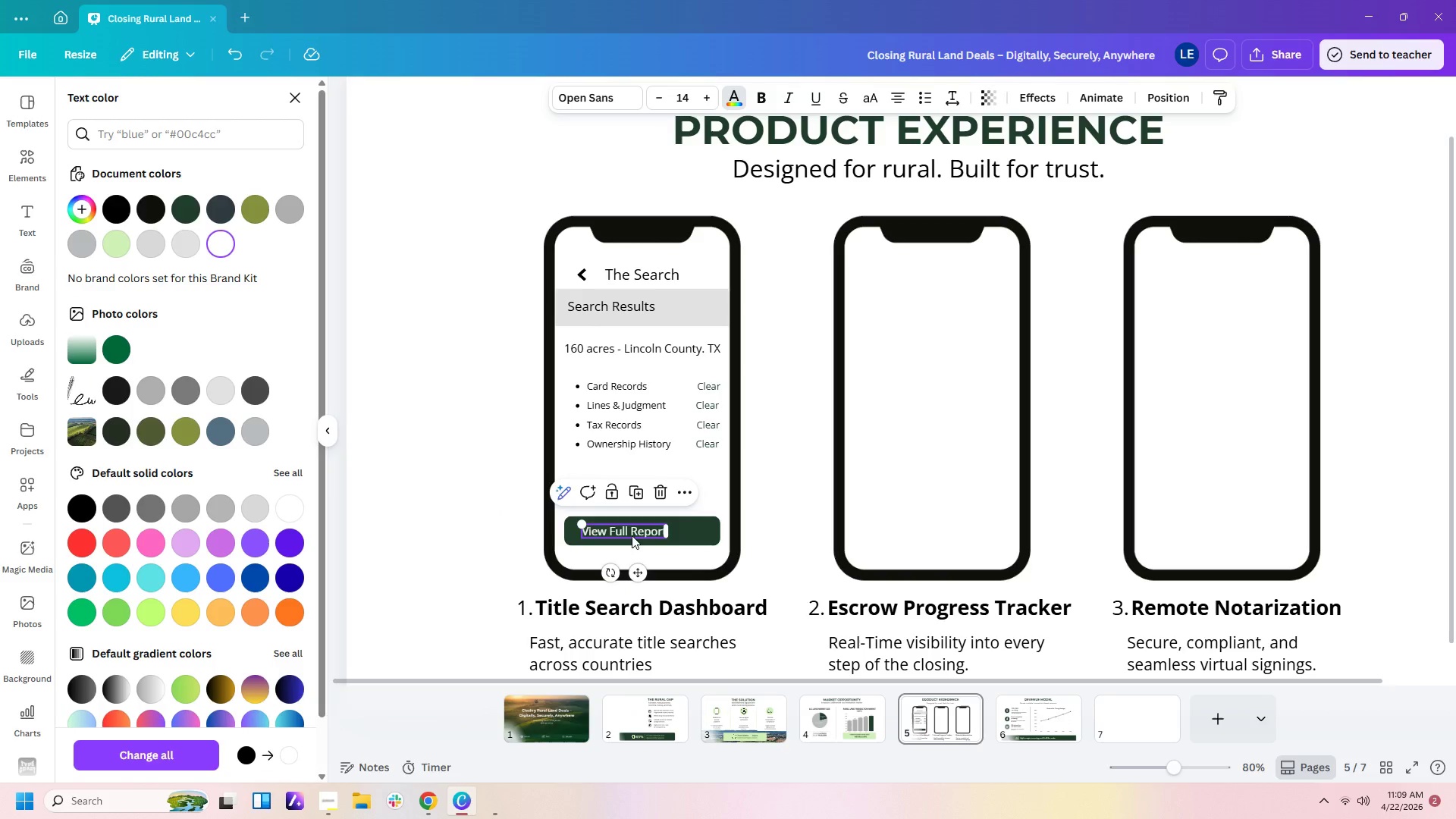 
left_click_drag(start_coordinate=[629, 531], to_coordinate=[641, 530])
 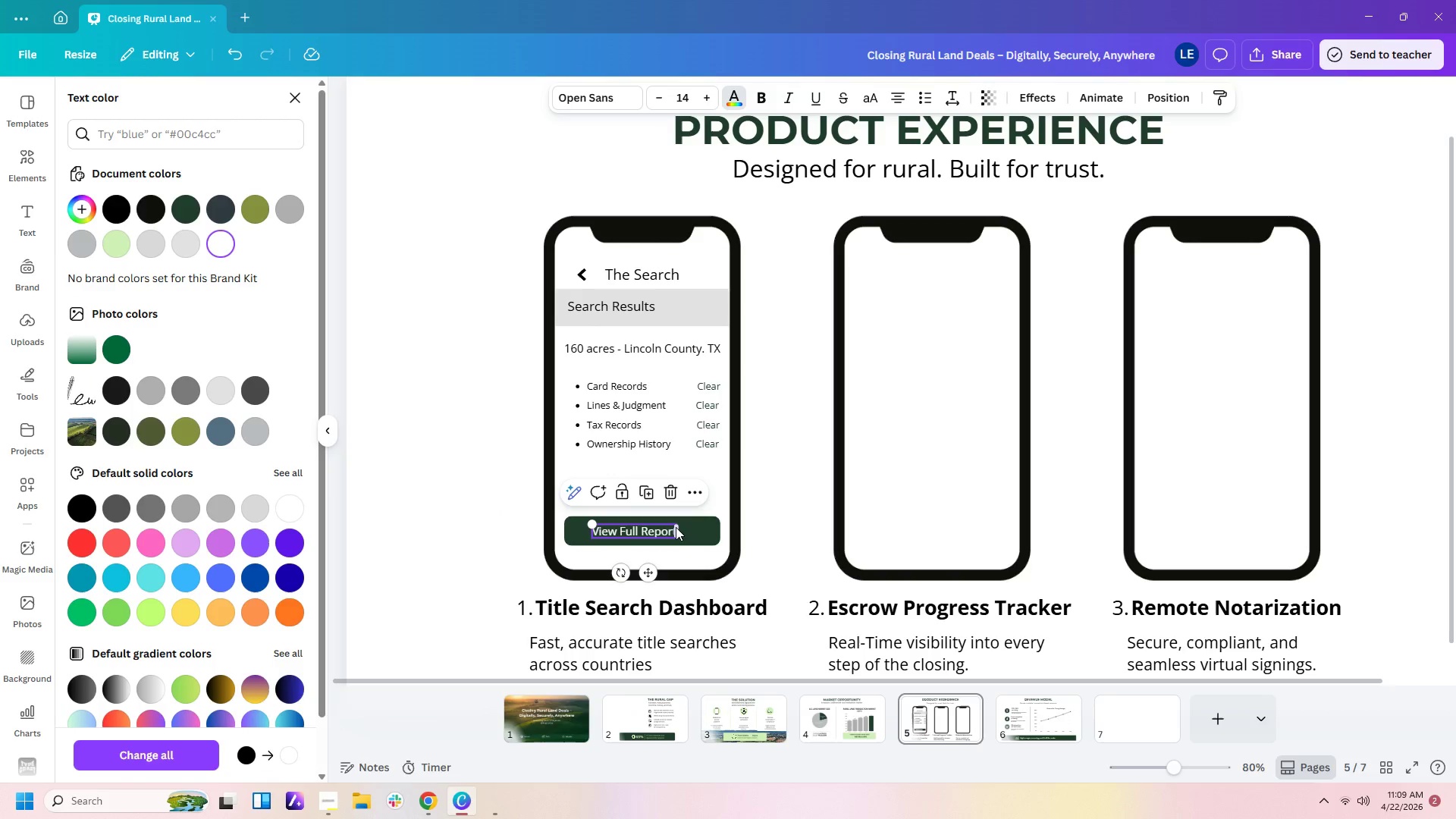 
left_click([676, 527])
 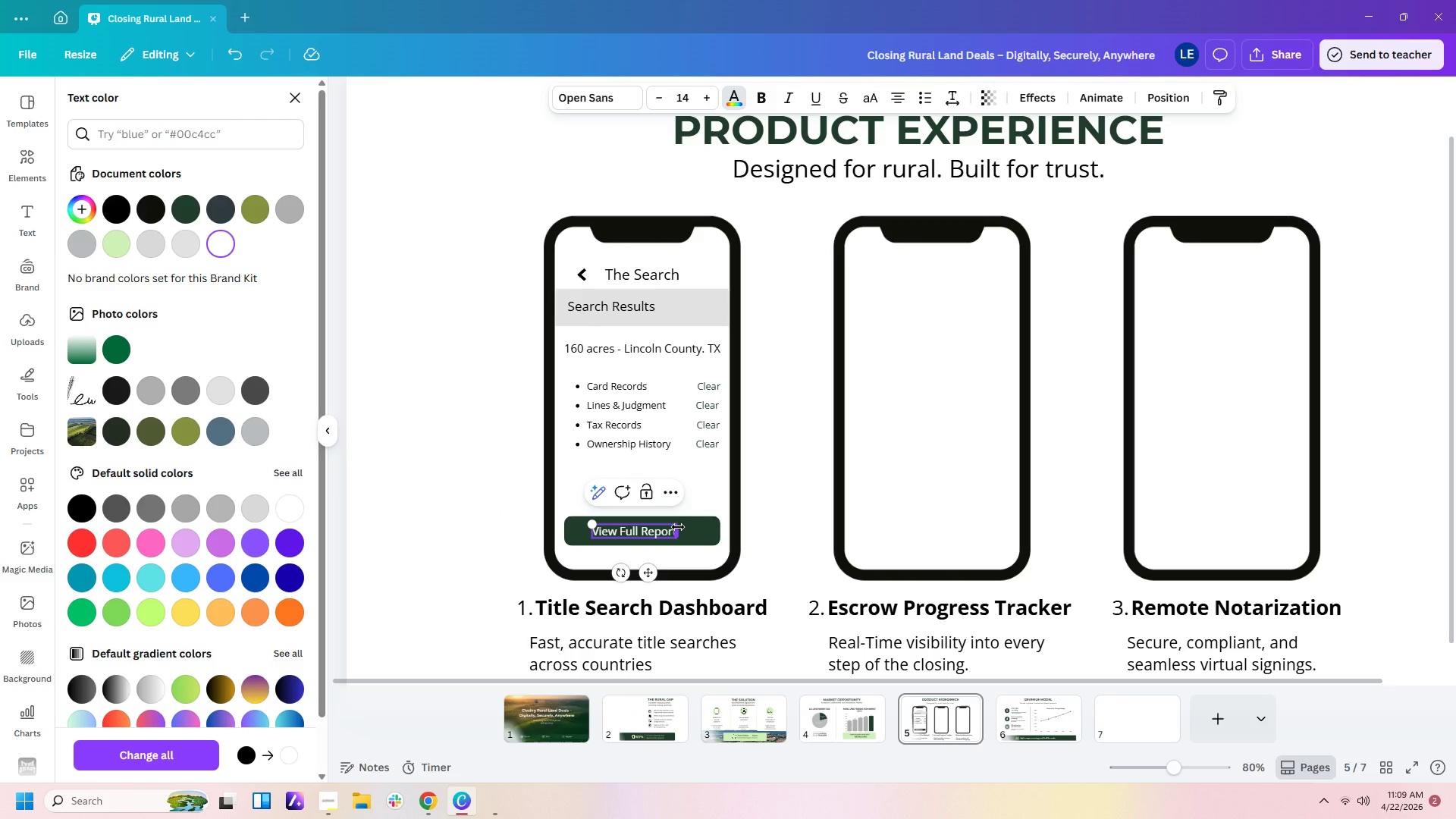 
left_click_drag(start_coordinate=[678, 527], to_coordinate=[693, 527])
 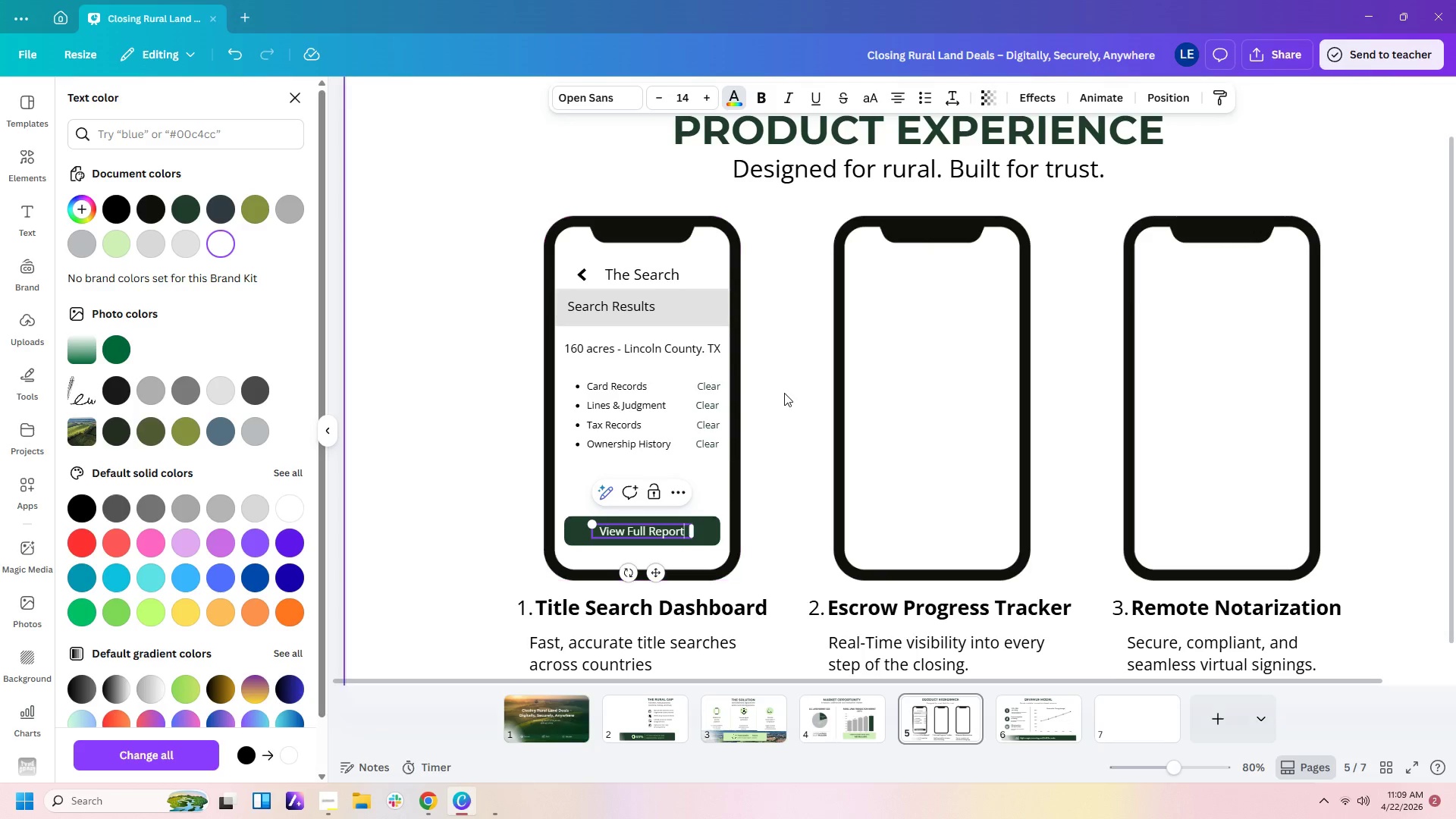 
left_click([786, 392])
 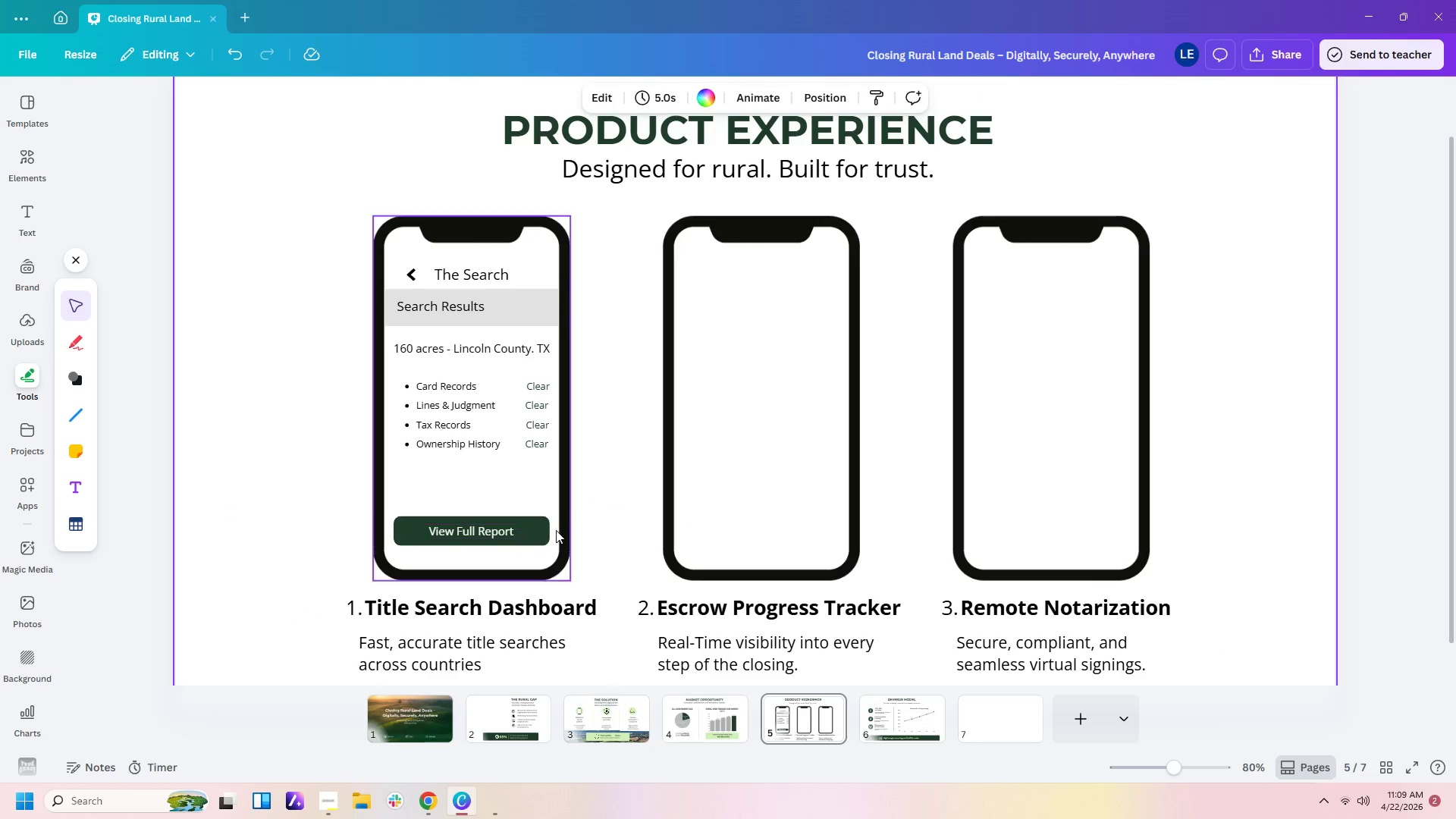 
left_click([610, 517])
 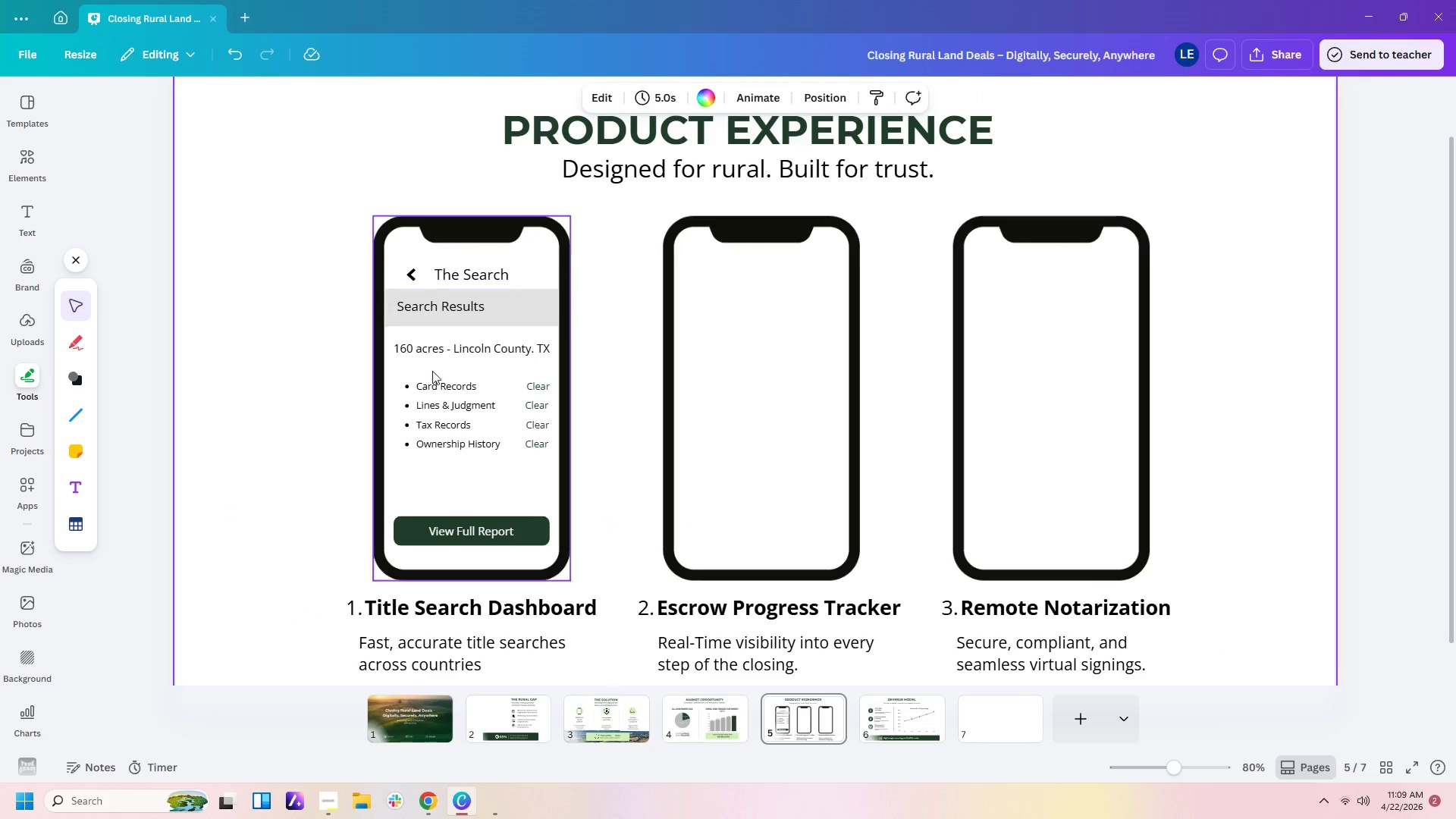 
left_click_drag(start_coordinate=[437, 372], to_coordinate=[466, 466])
 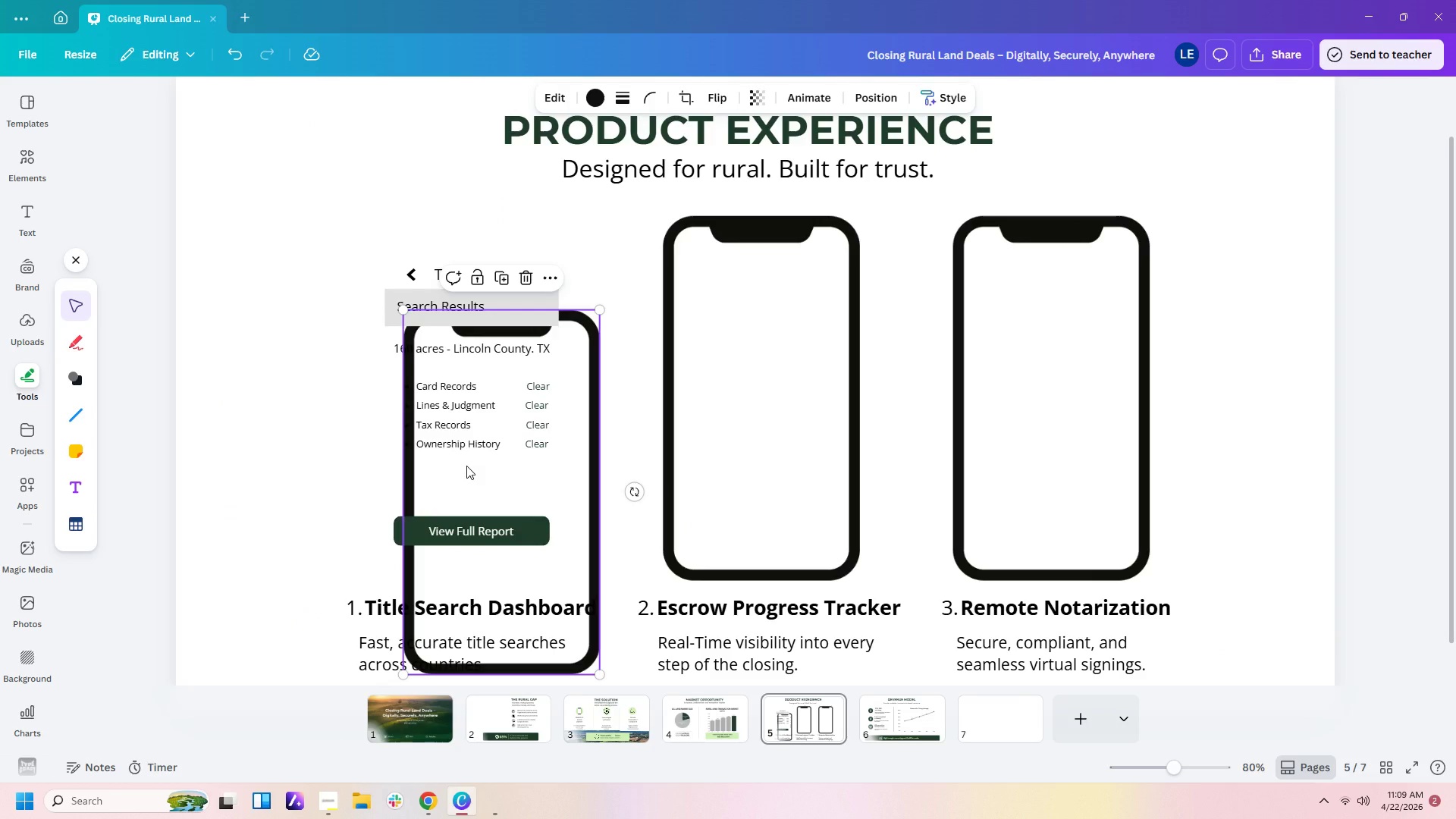 
key(Control+Z)
 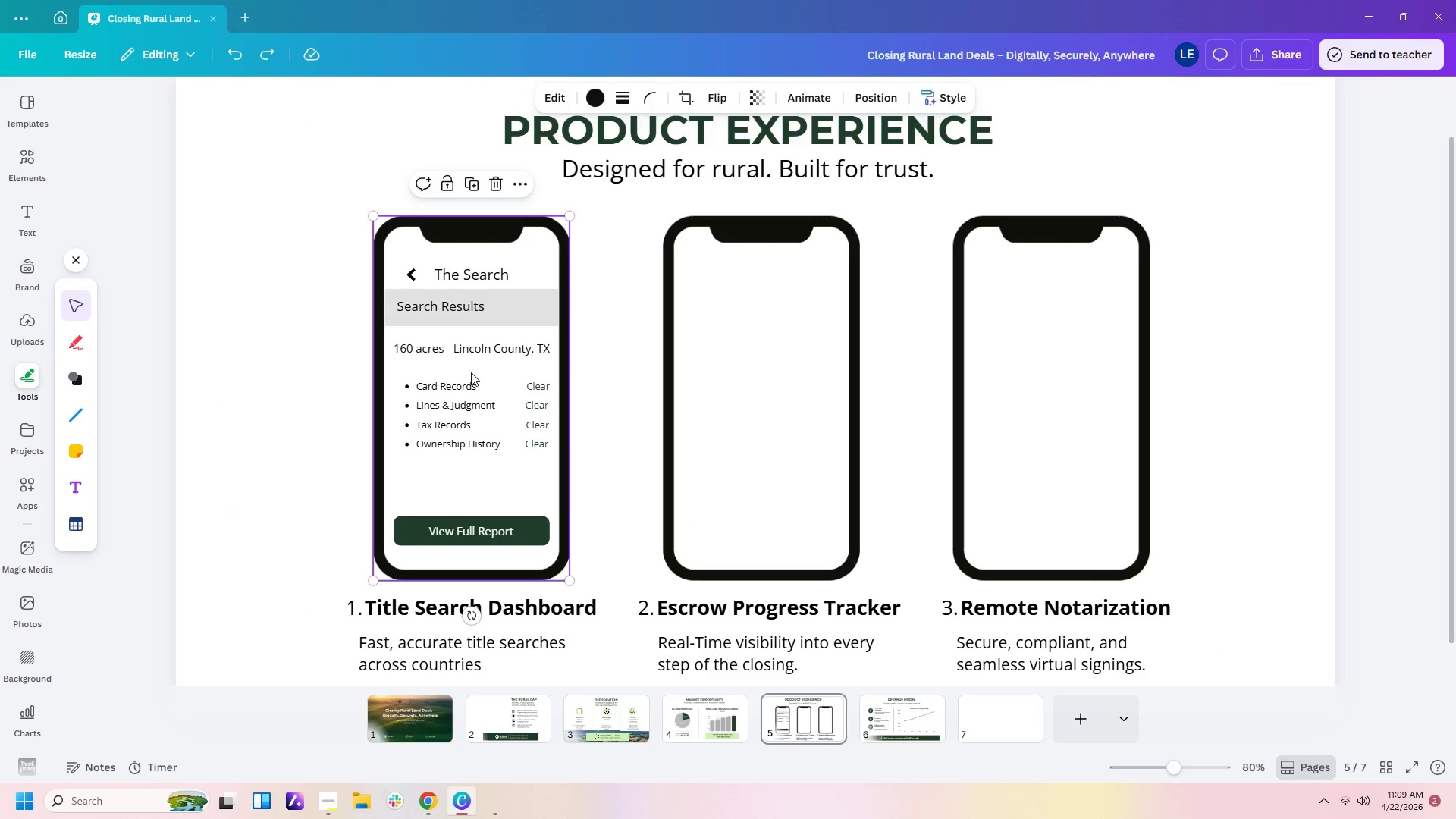 
left_click([472, 389])
 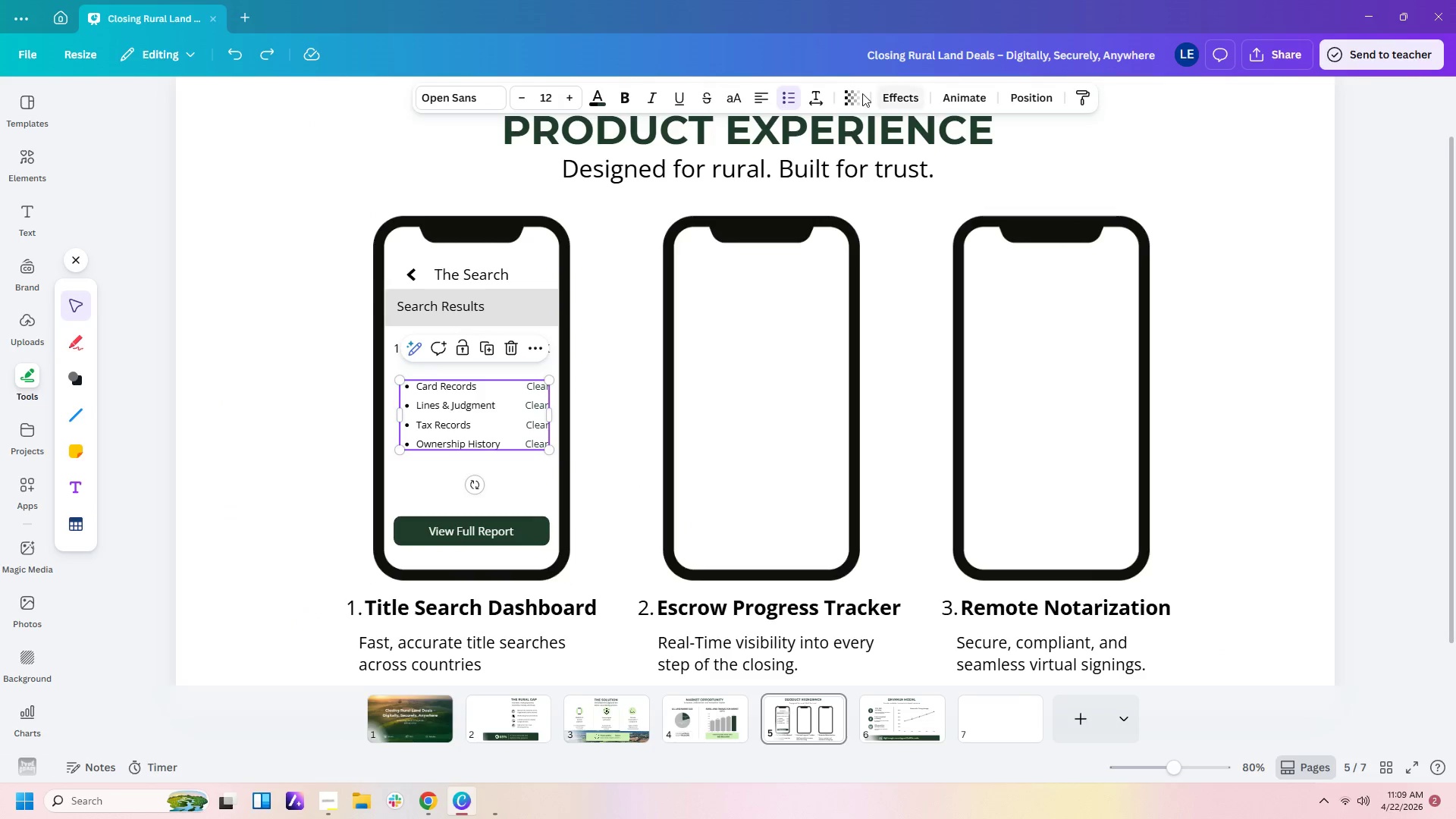 
left_click([812, 93])
 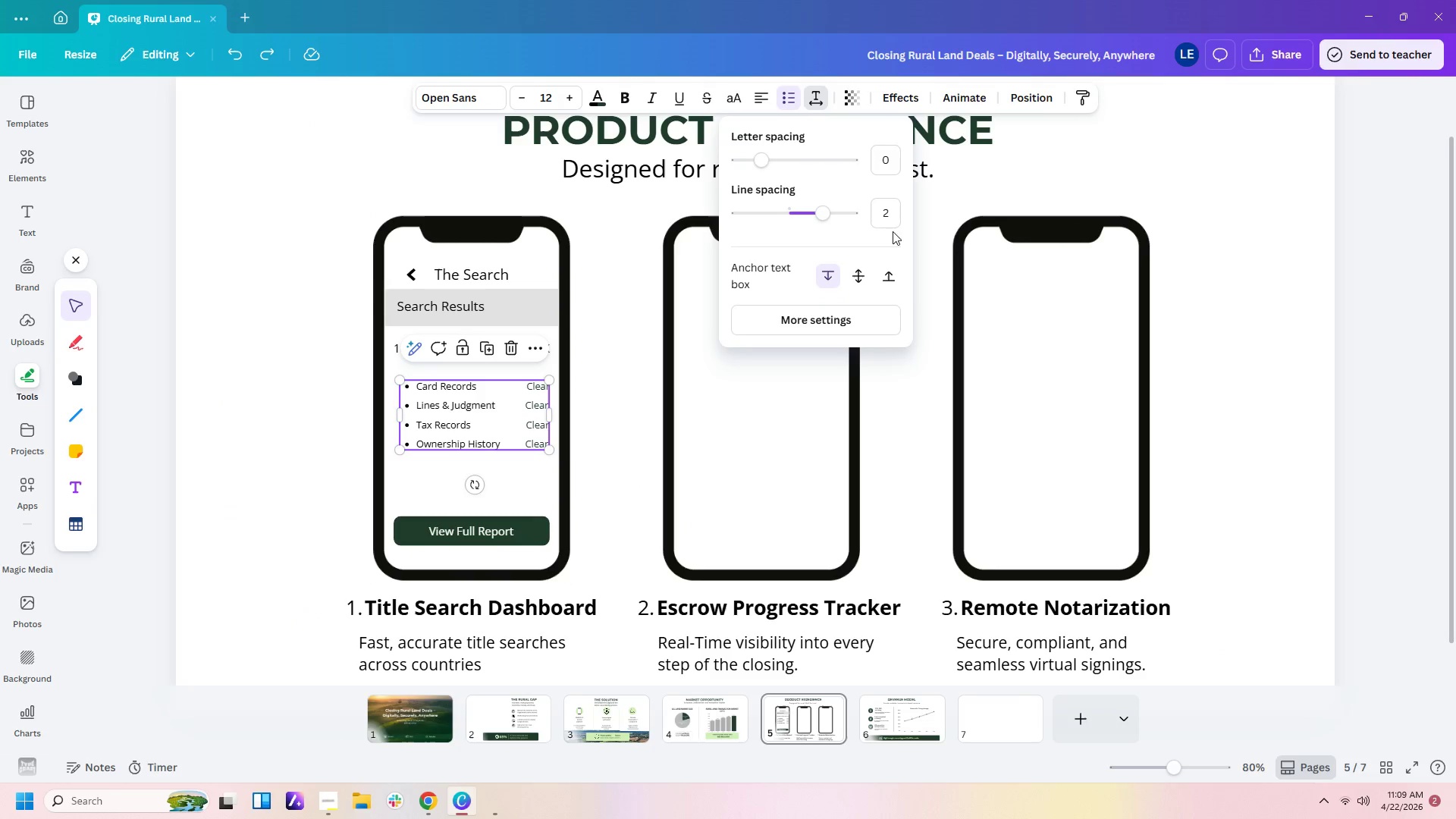 
left_click([886, 207])
 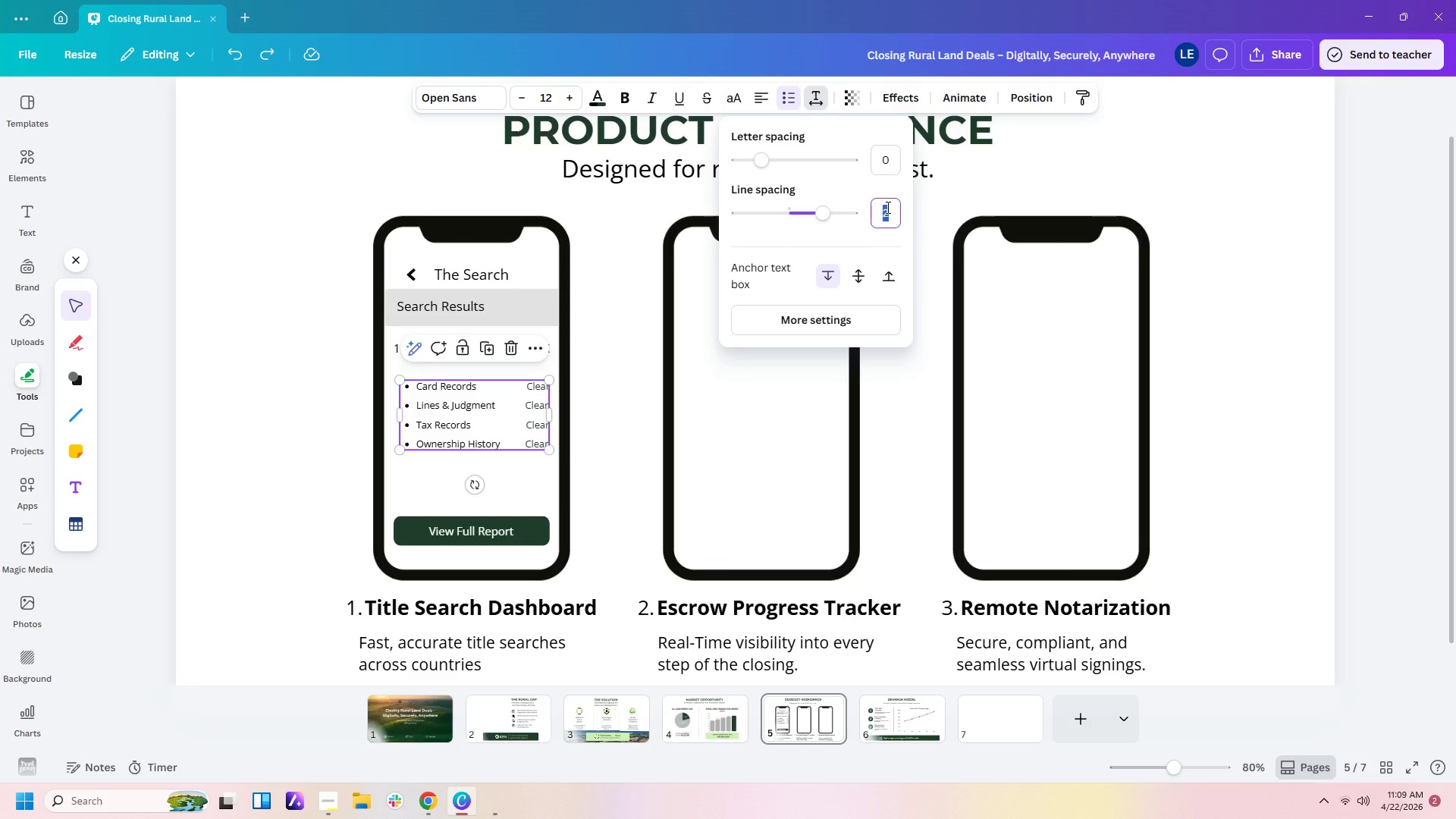 
key(Numpad2)
 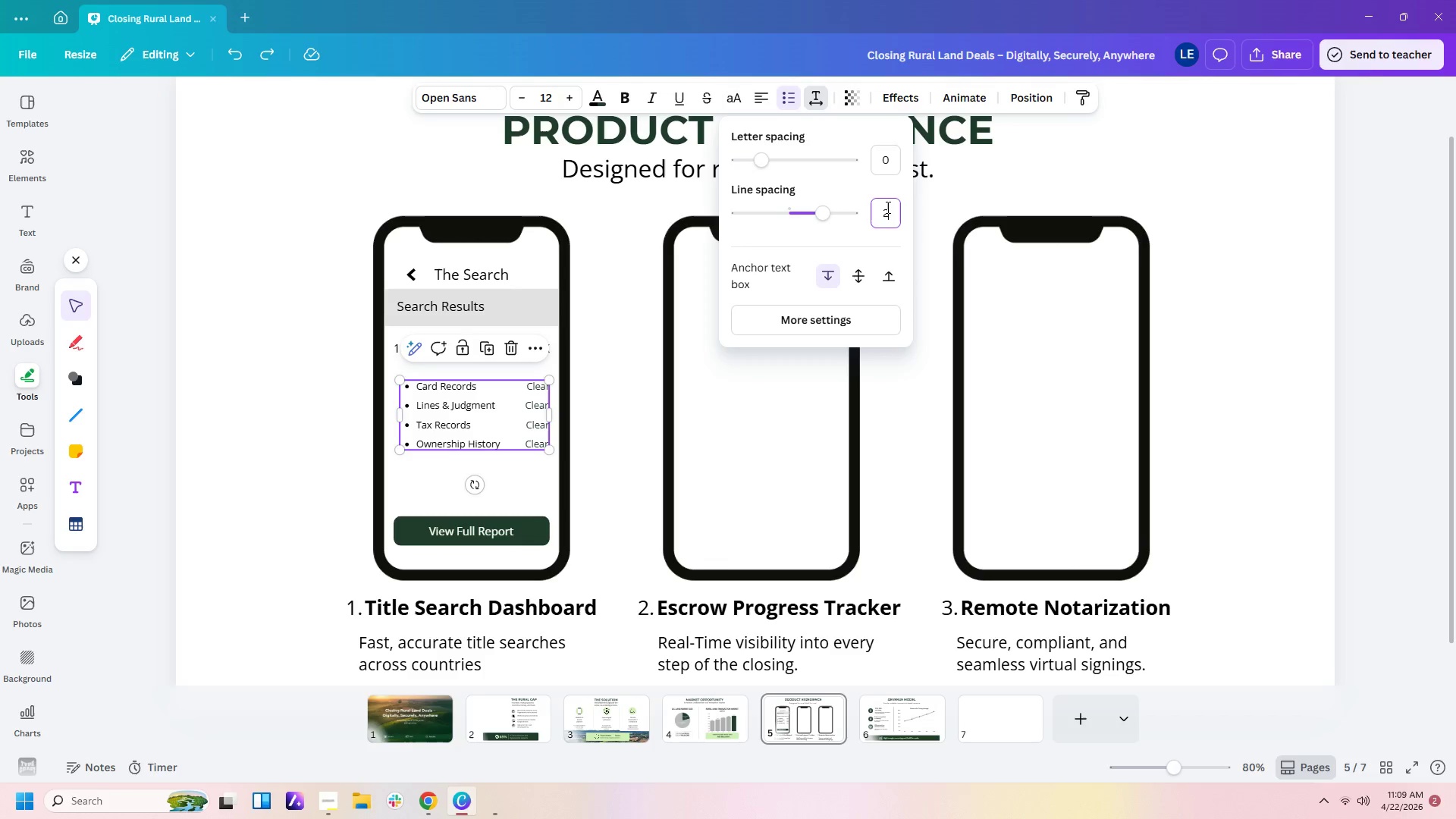 
key(NumpadDecimal)
 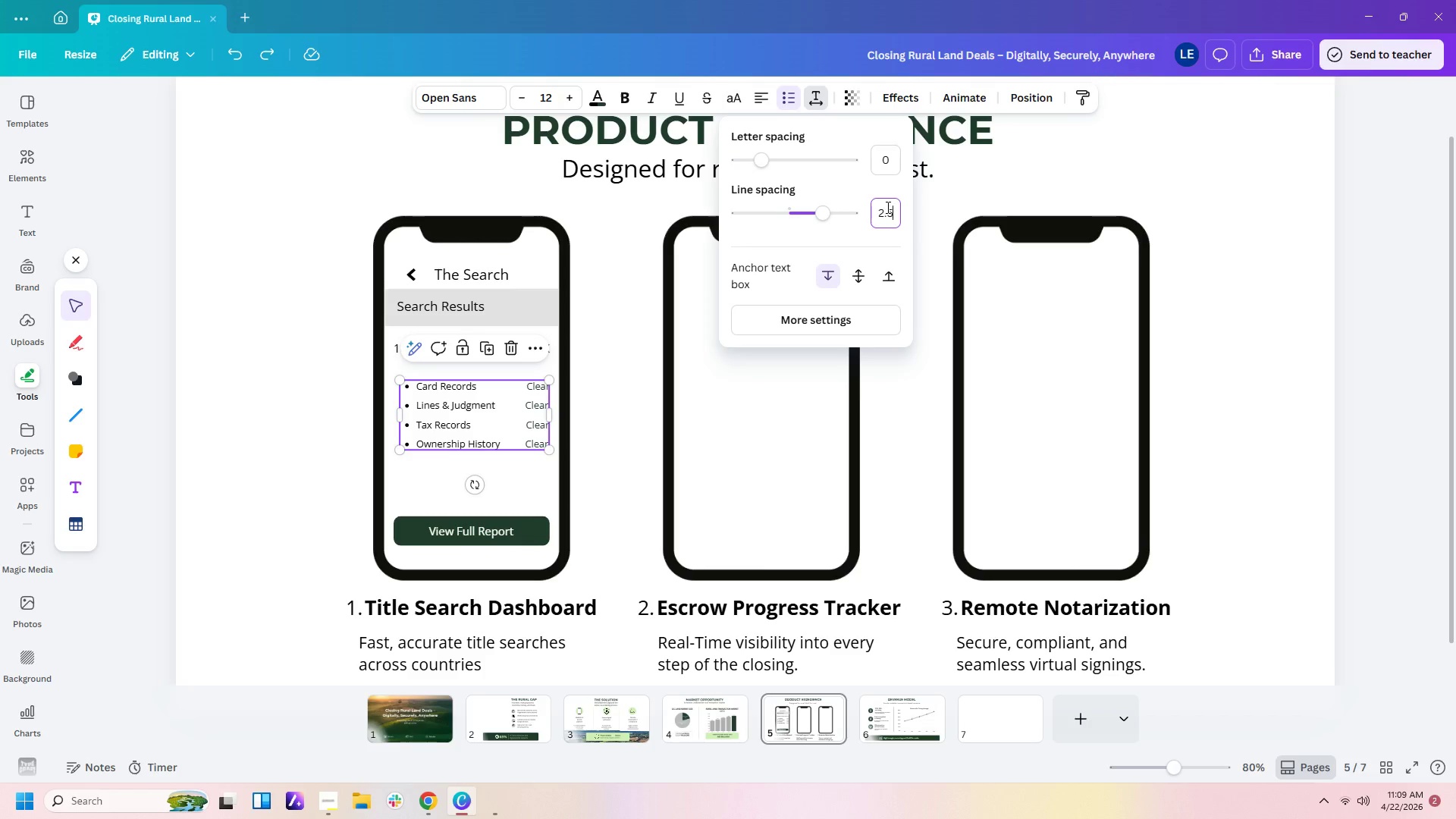 
key(Numpad5)
 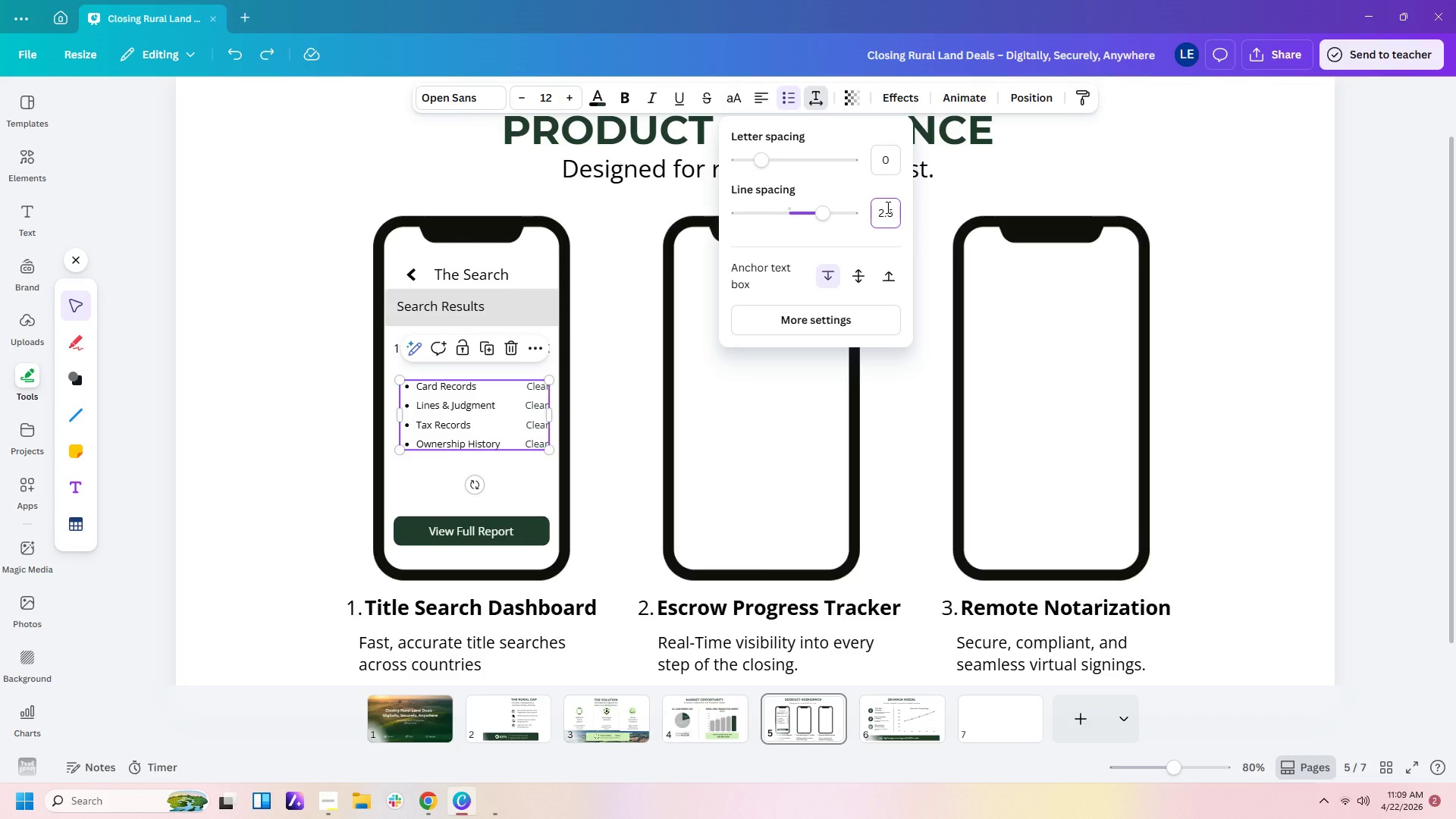 
key(Enter)
 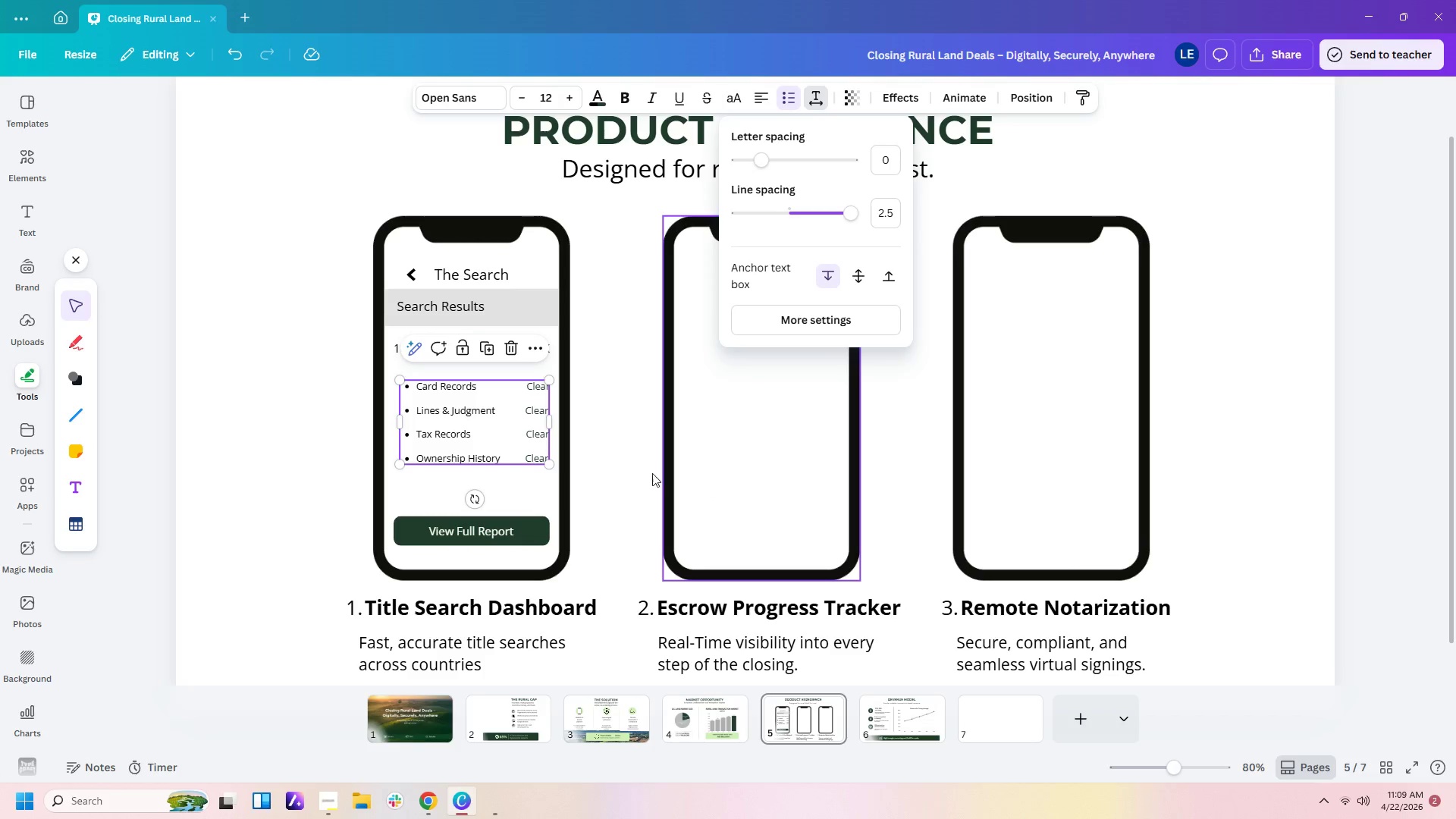 
left_click([623, 448])
 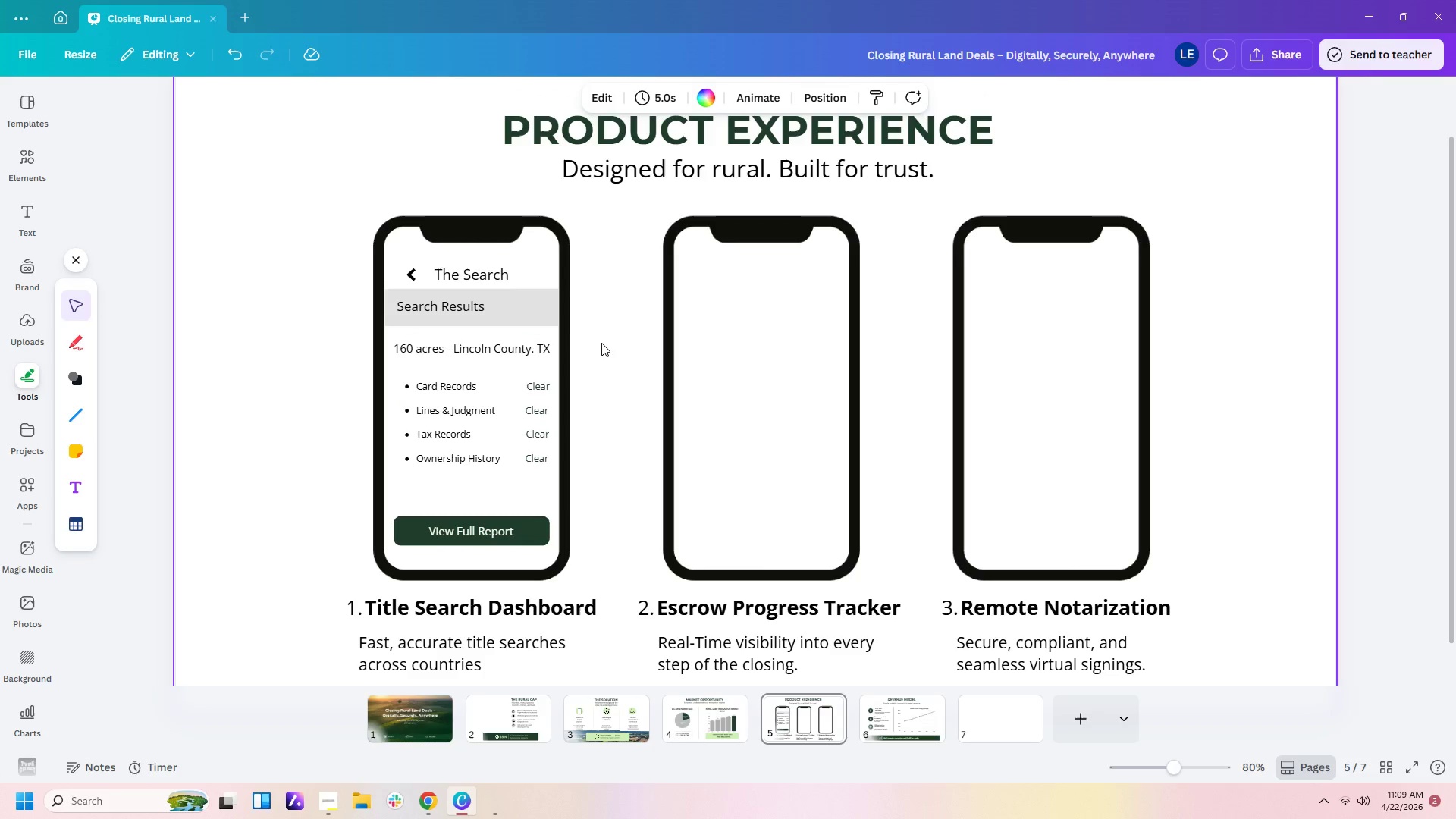 
wait(6.3)
 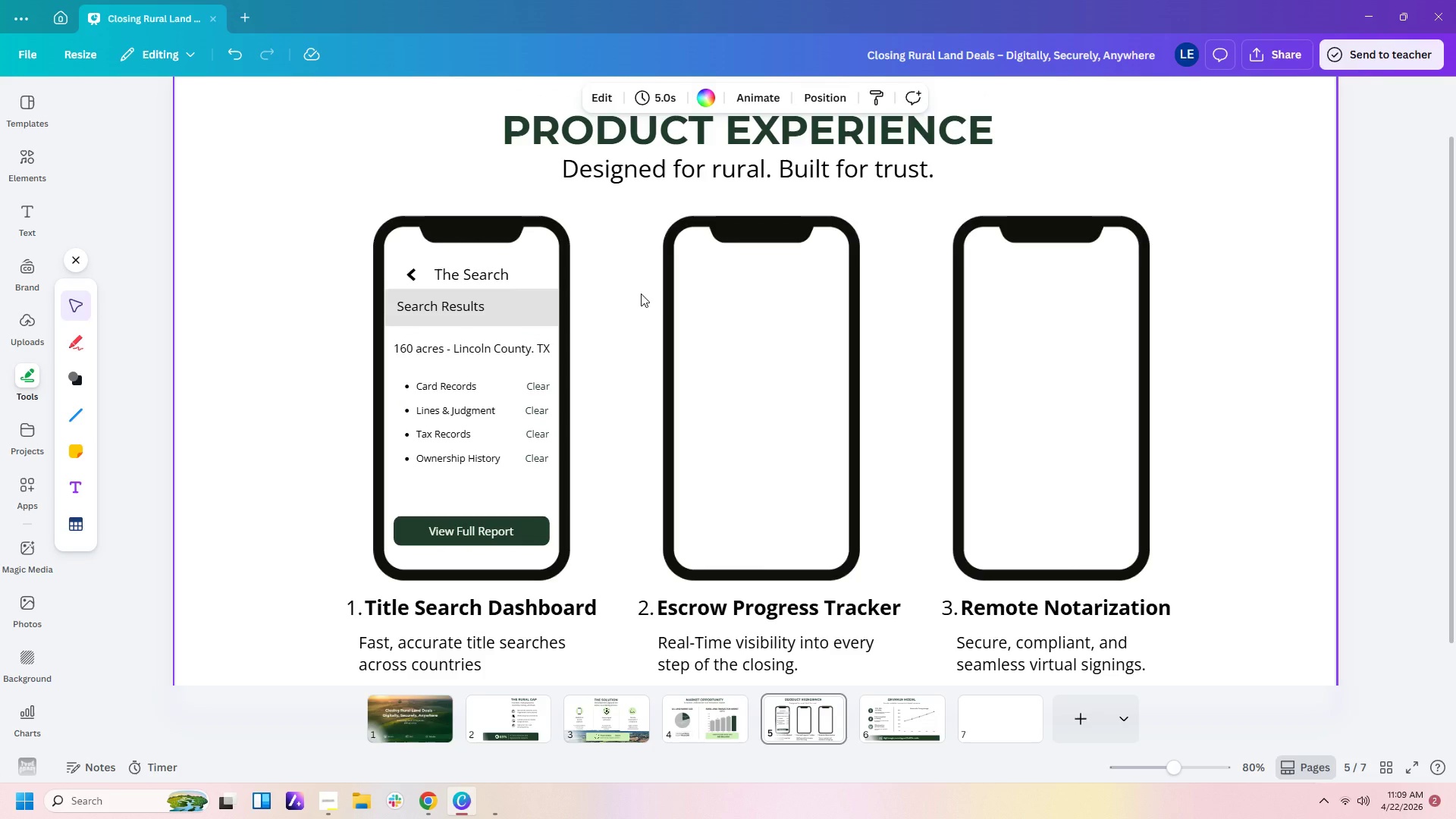 
left_click([512, 315])
 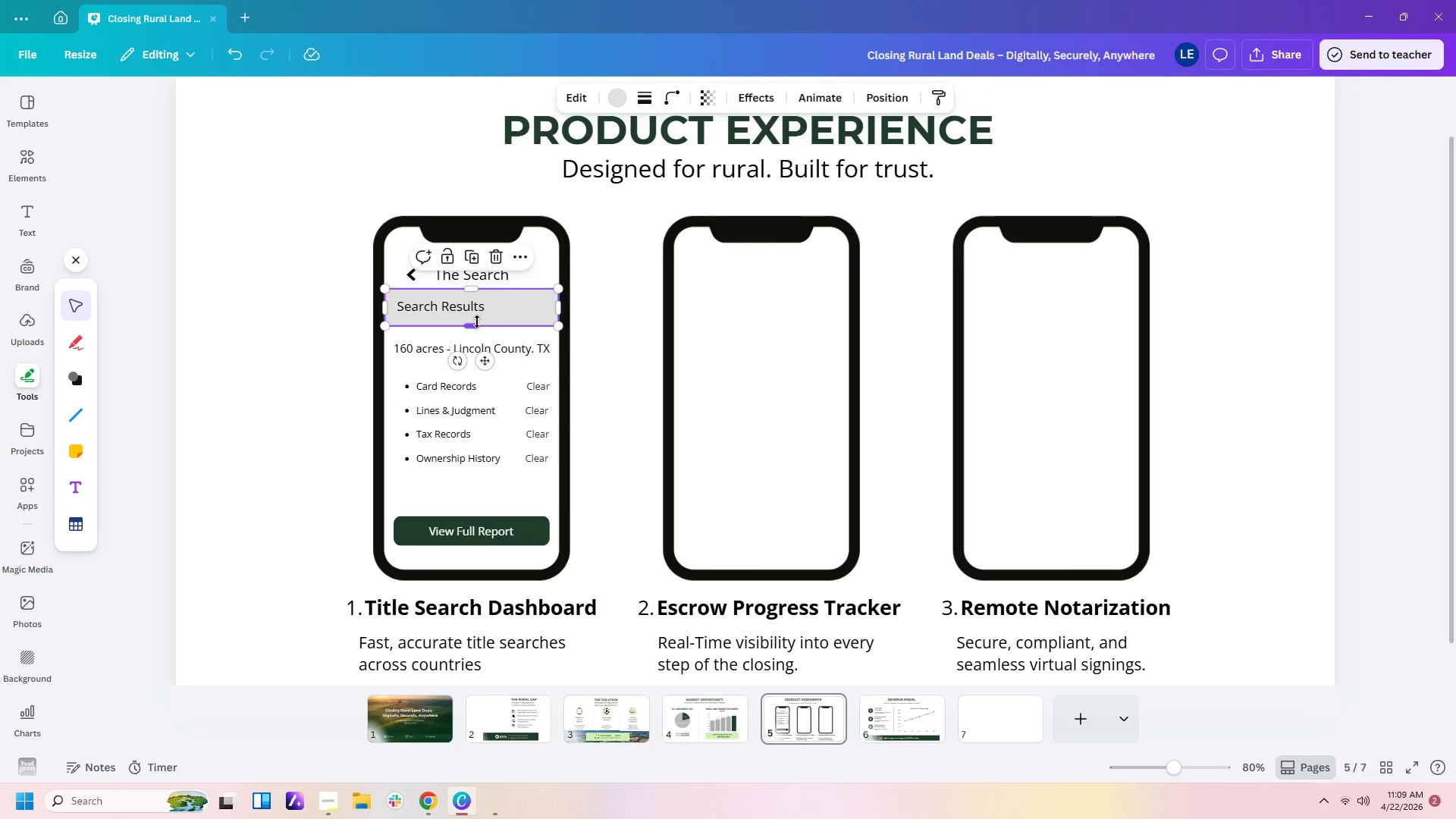 
left_click_drag(start_coordinate=[472, 322], to_coordinate=[474, 318])
 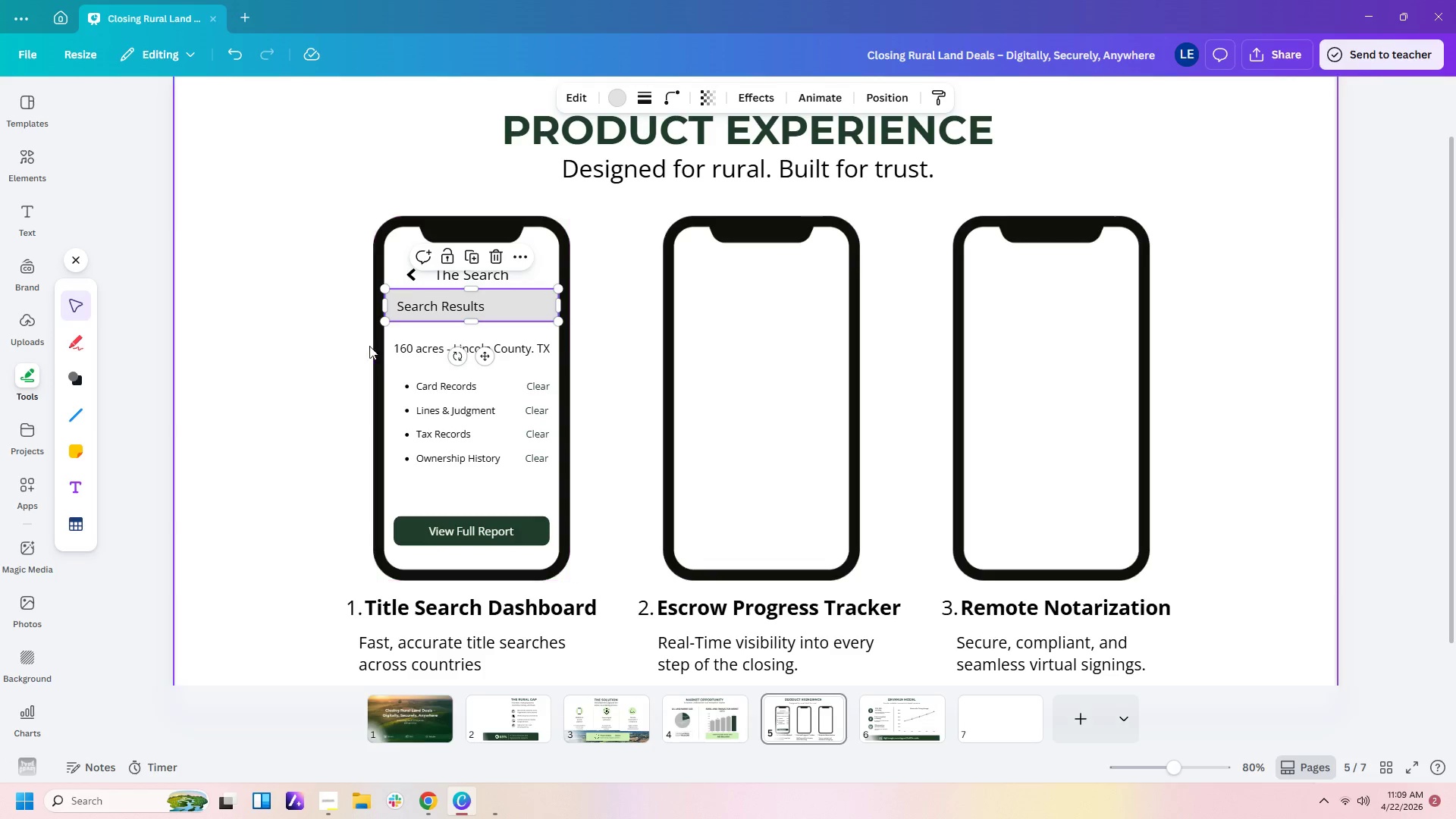 
left_click([337, 350])
 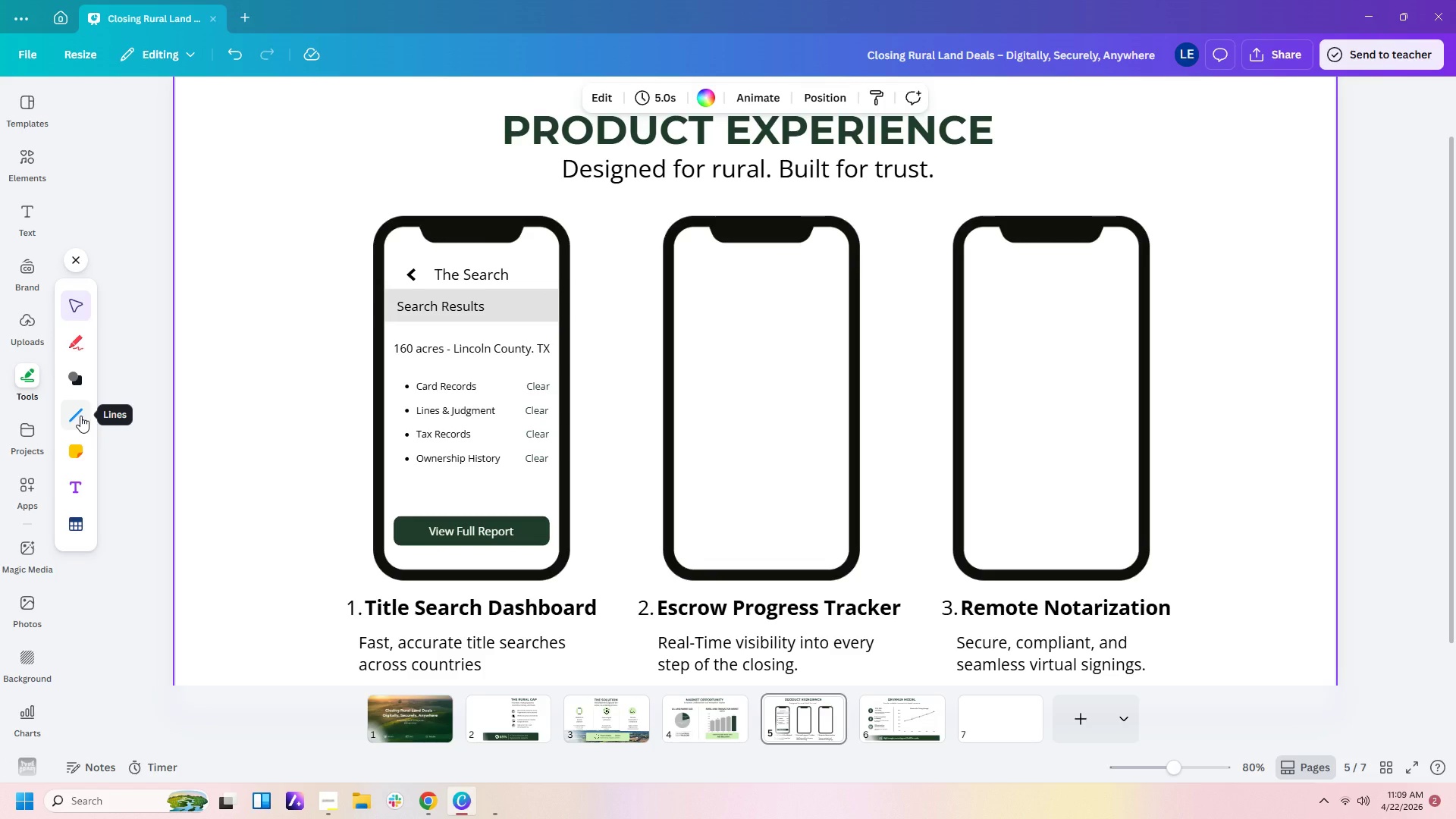 
left_click([80, 416])
 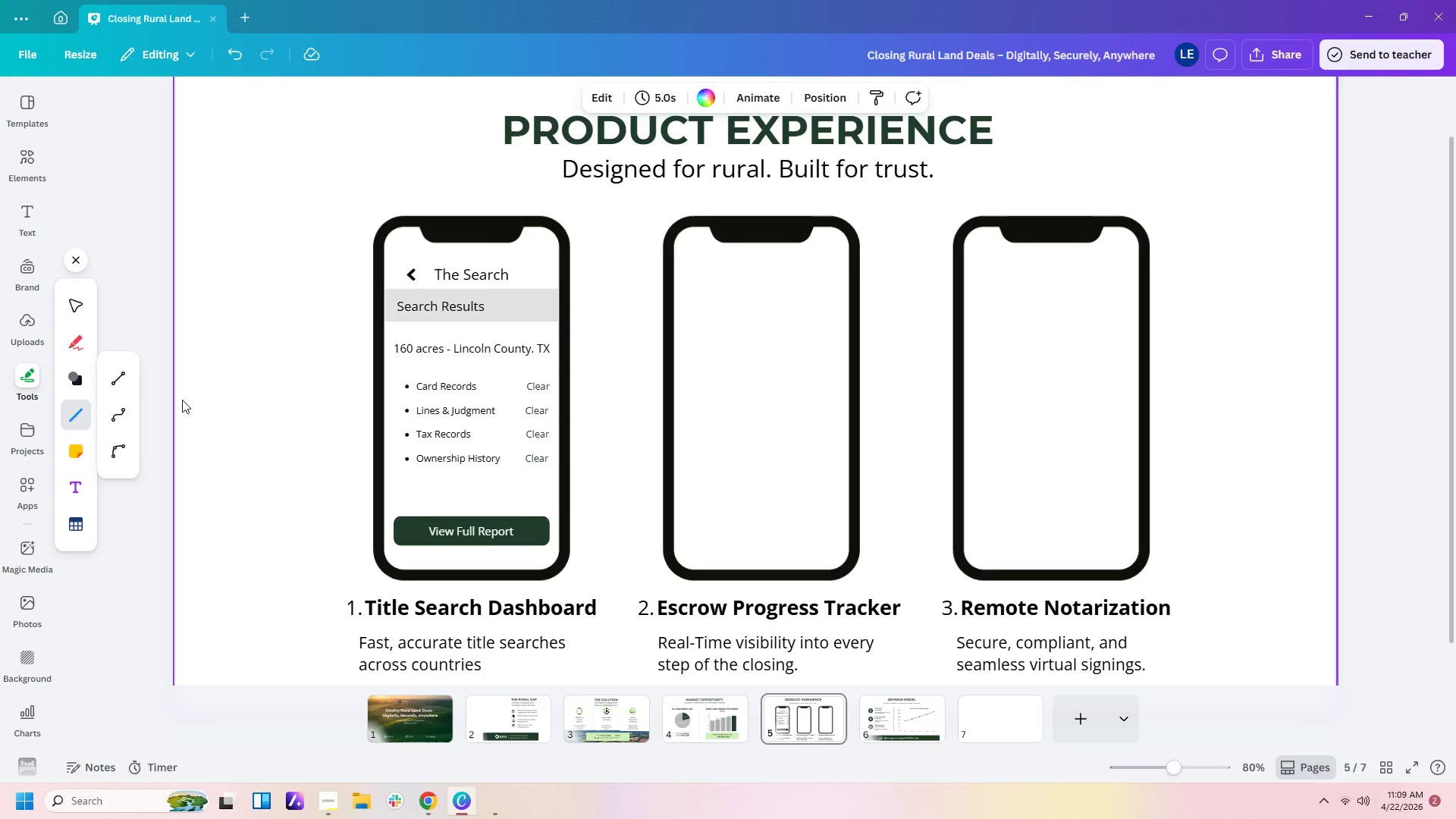 
left_click([111, 378])
 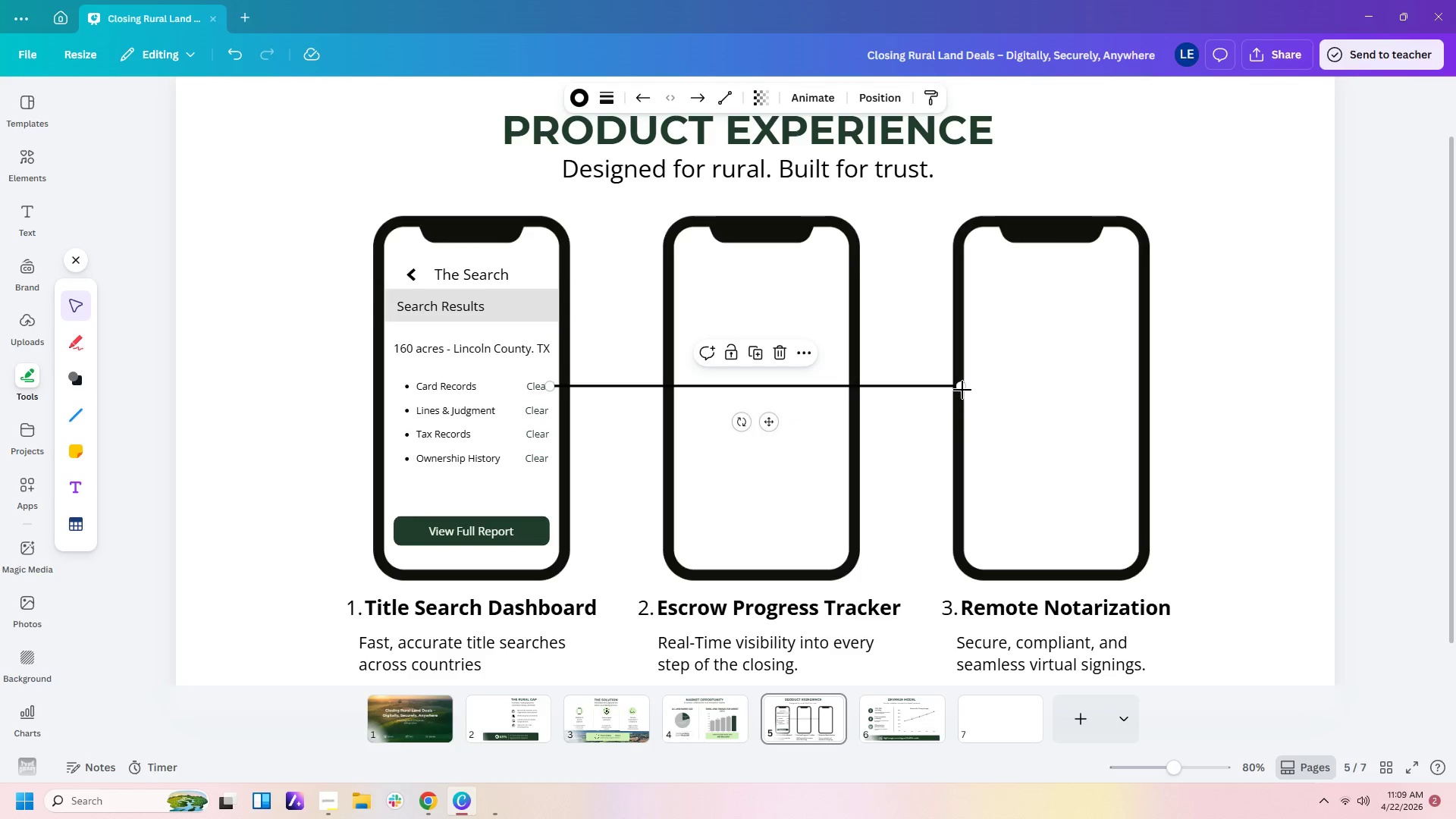 
left_click([966, 389])
 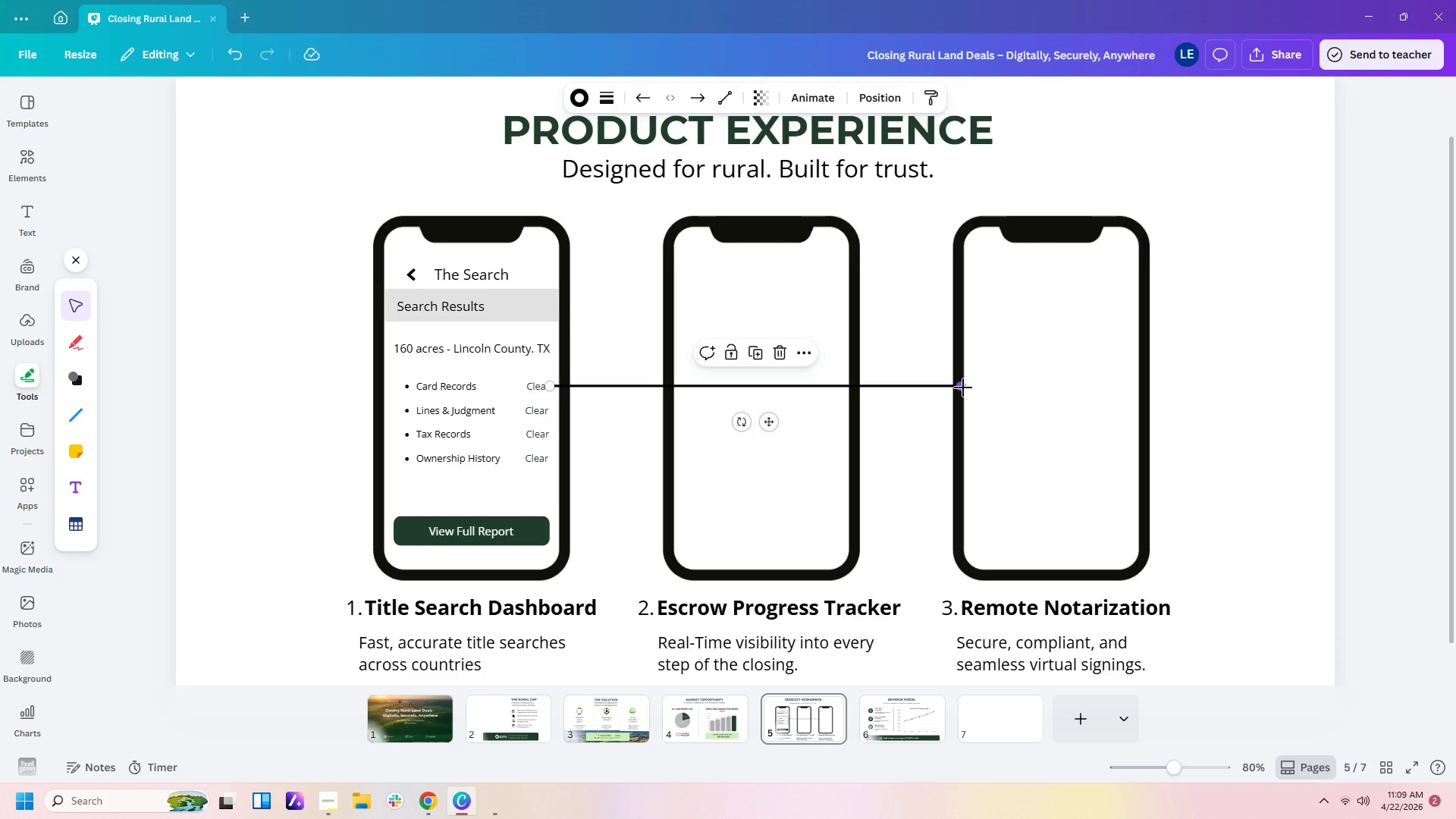 
left_click_drag(start_coordinate=[963, 388], to_coordinate=[732, 390])
 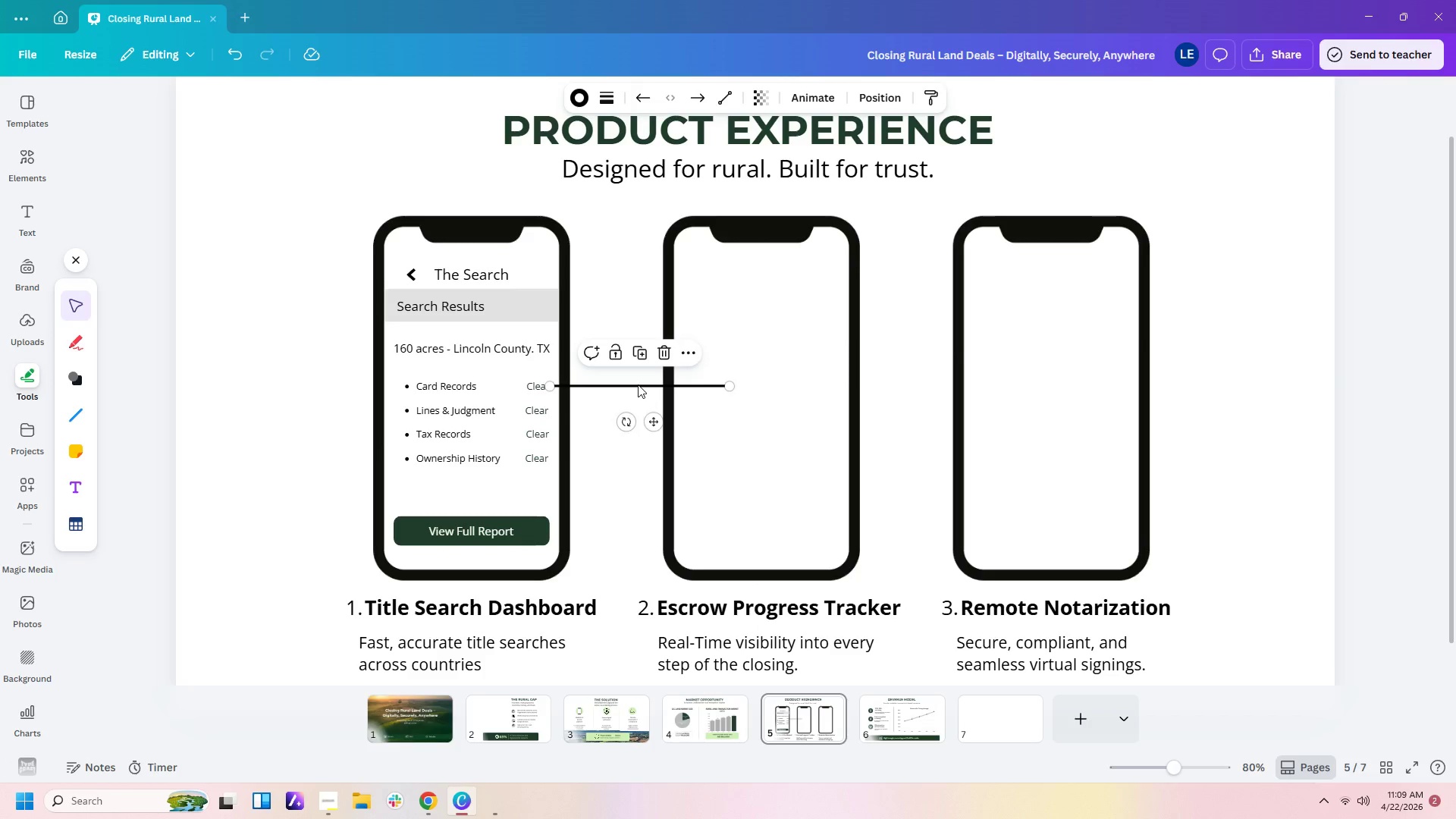 
left_click_drag(start_coordinate=[638, 384], to_coordinate=[472, 287])
 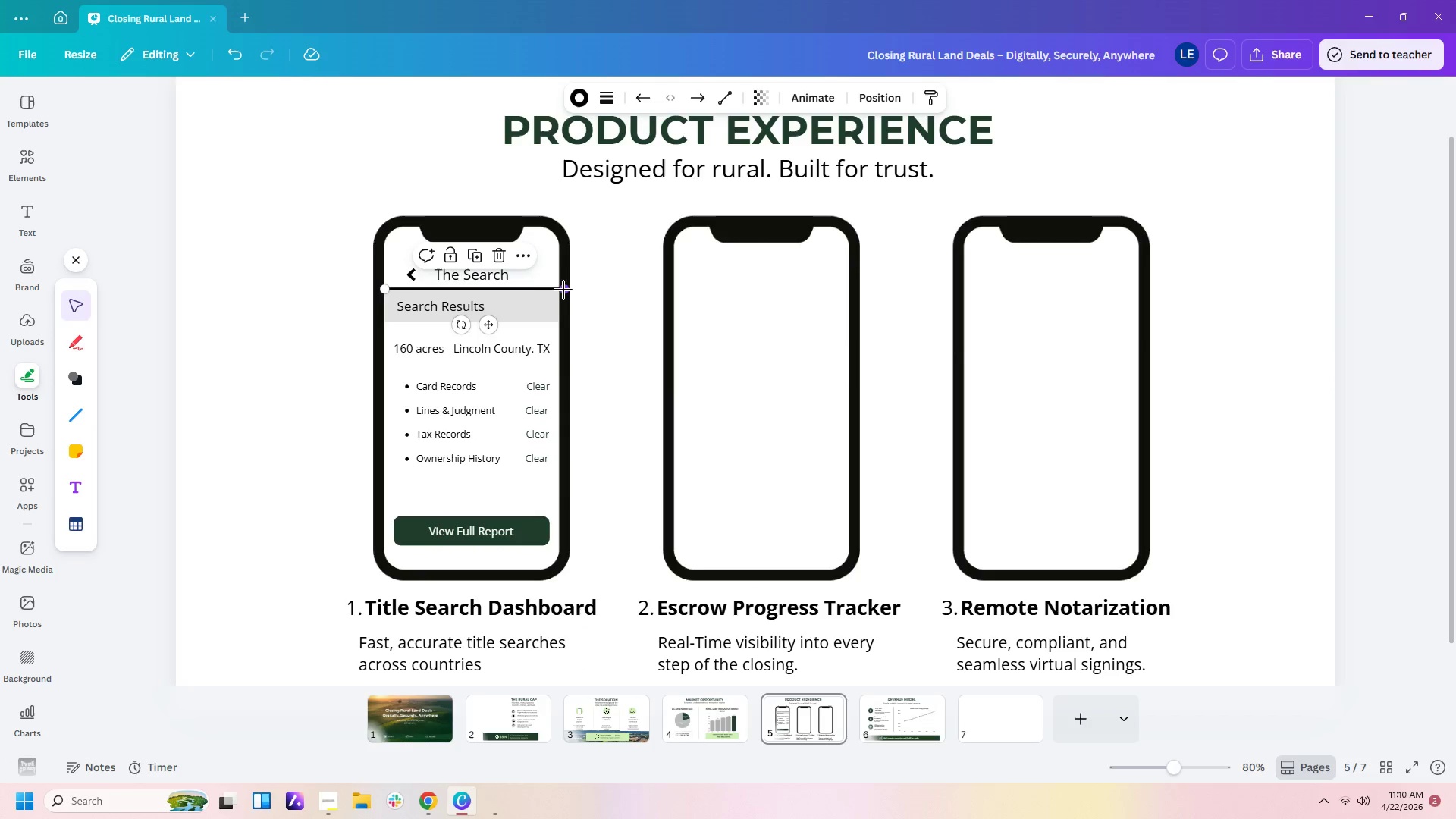 
left_click_drag(start_coordinate=[566, 290], to_coordinate=[560, 290])
 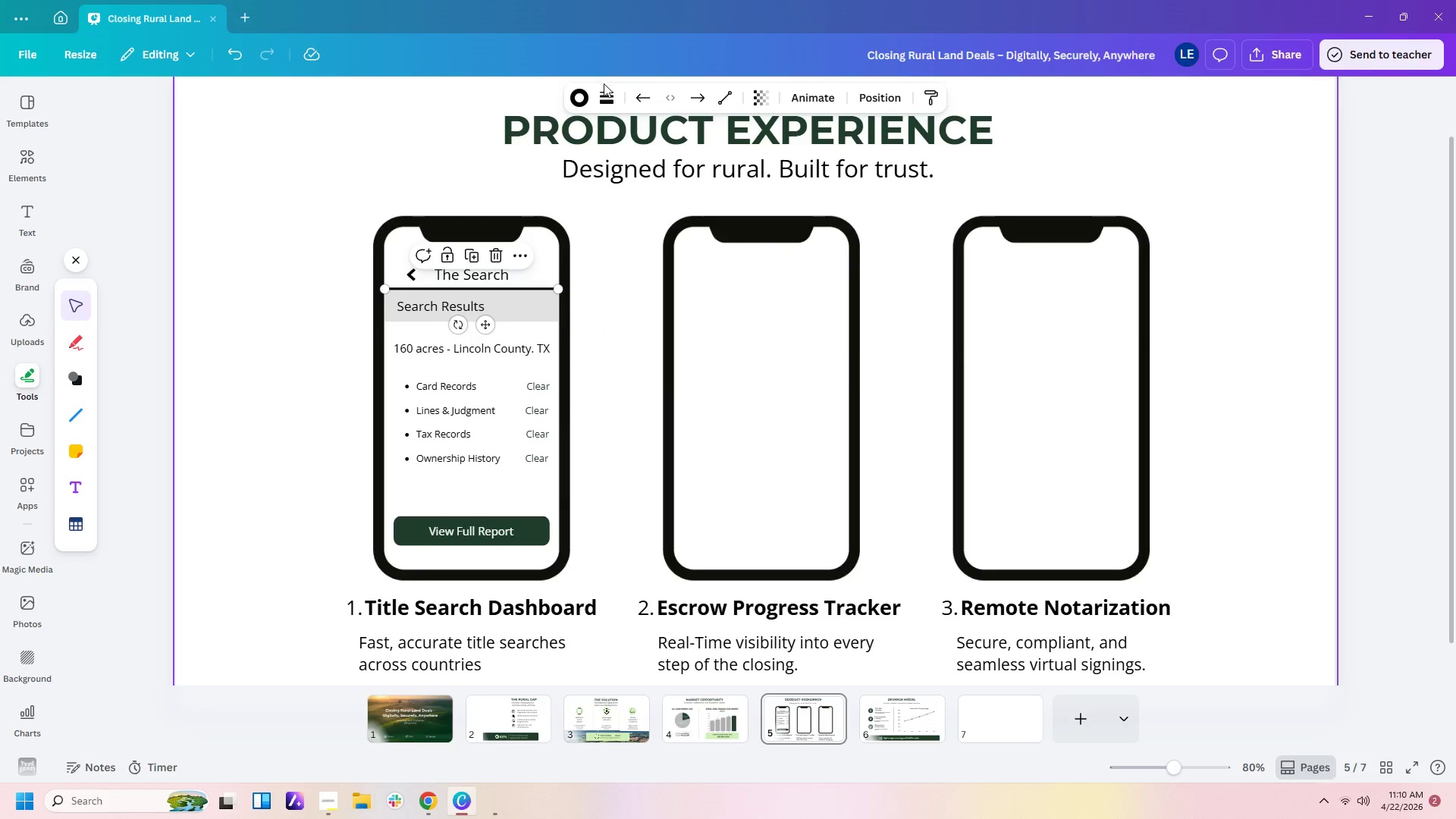 
left_click([608, 100])
 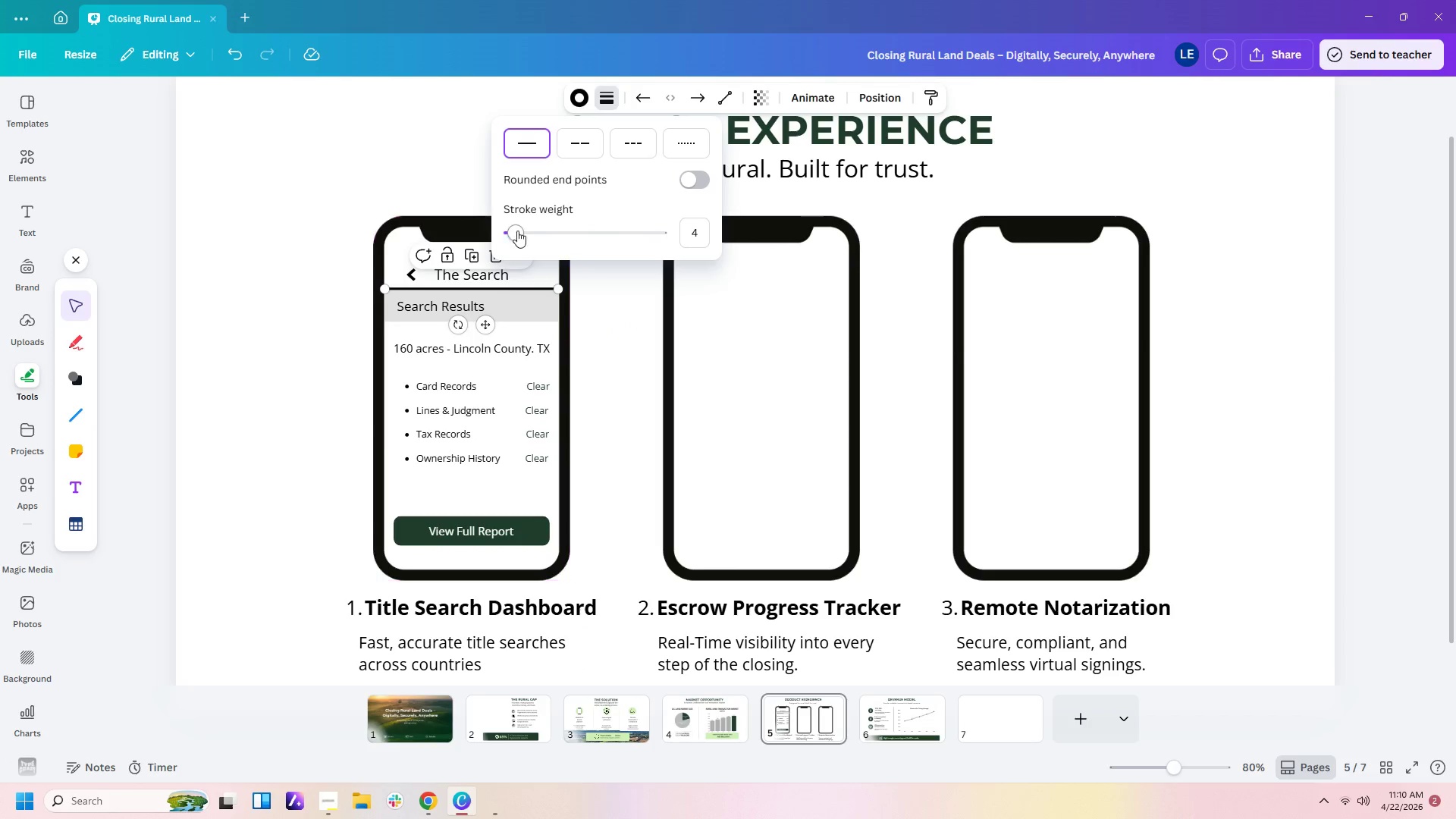 
left_click_drag(start_coordinate=[514, 235], to_coordinate=[507, 235])
 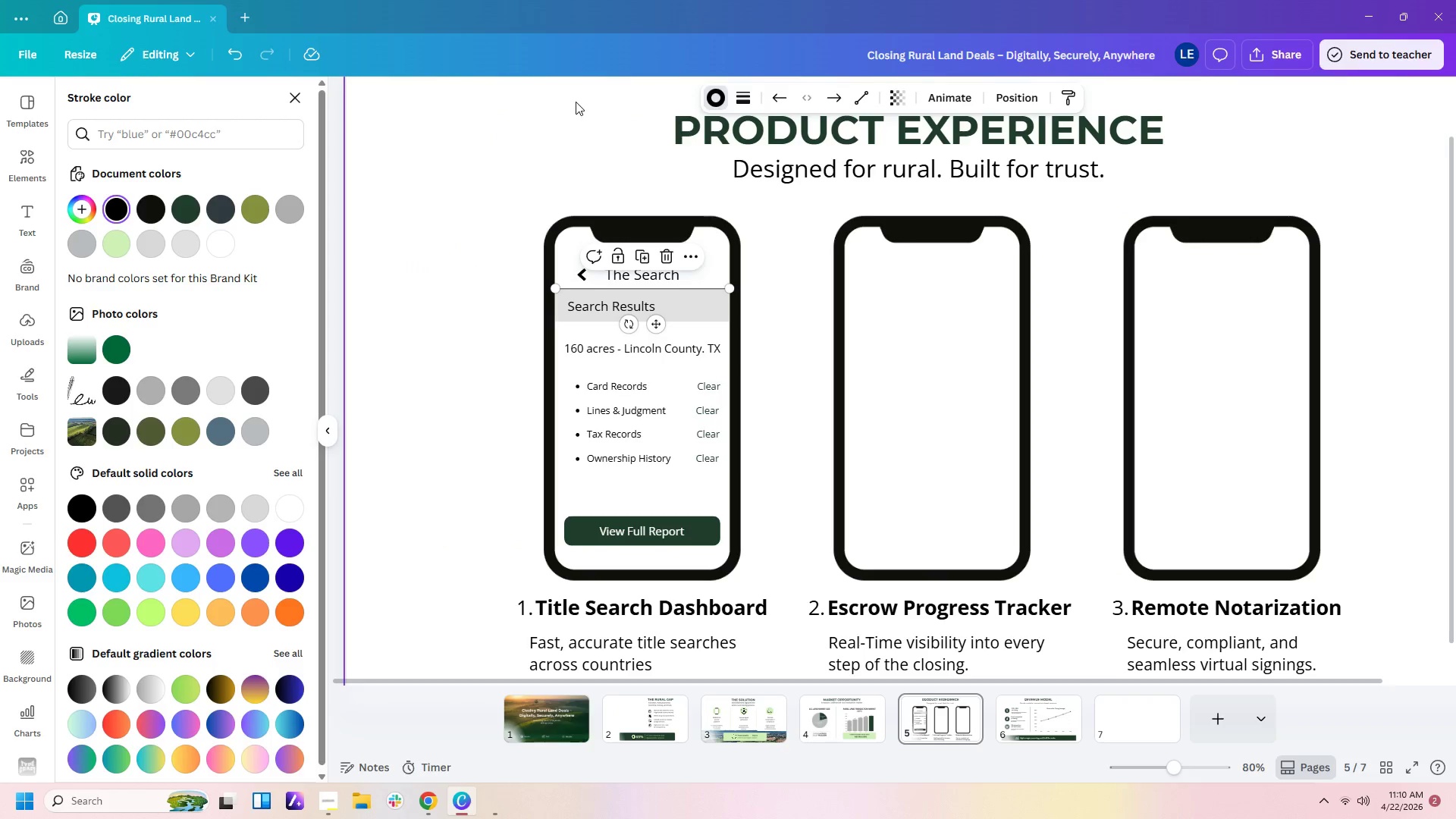 
left_click([80, 241])
 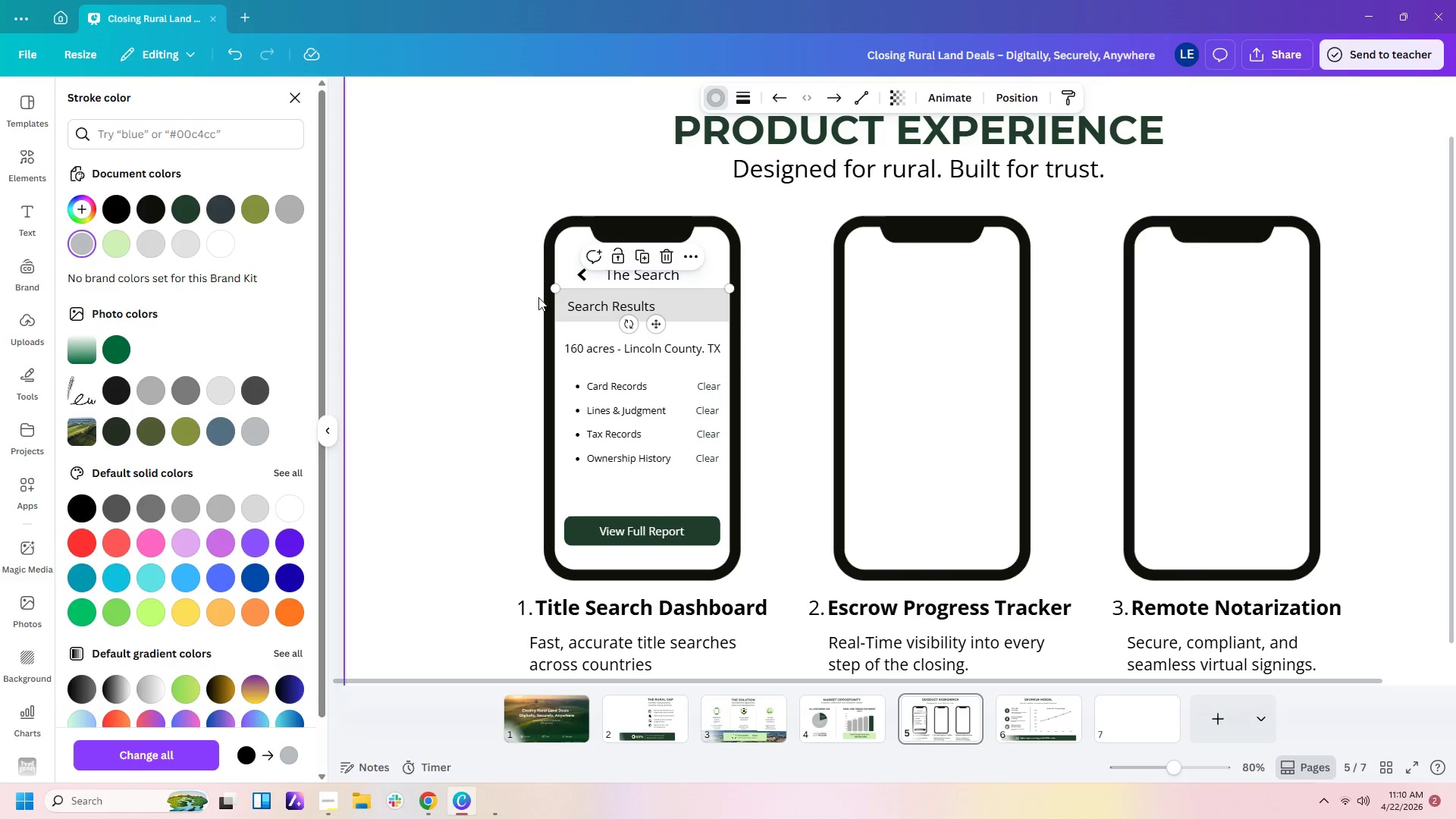 
left_click([539, 300])
 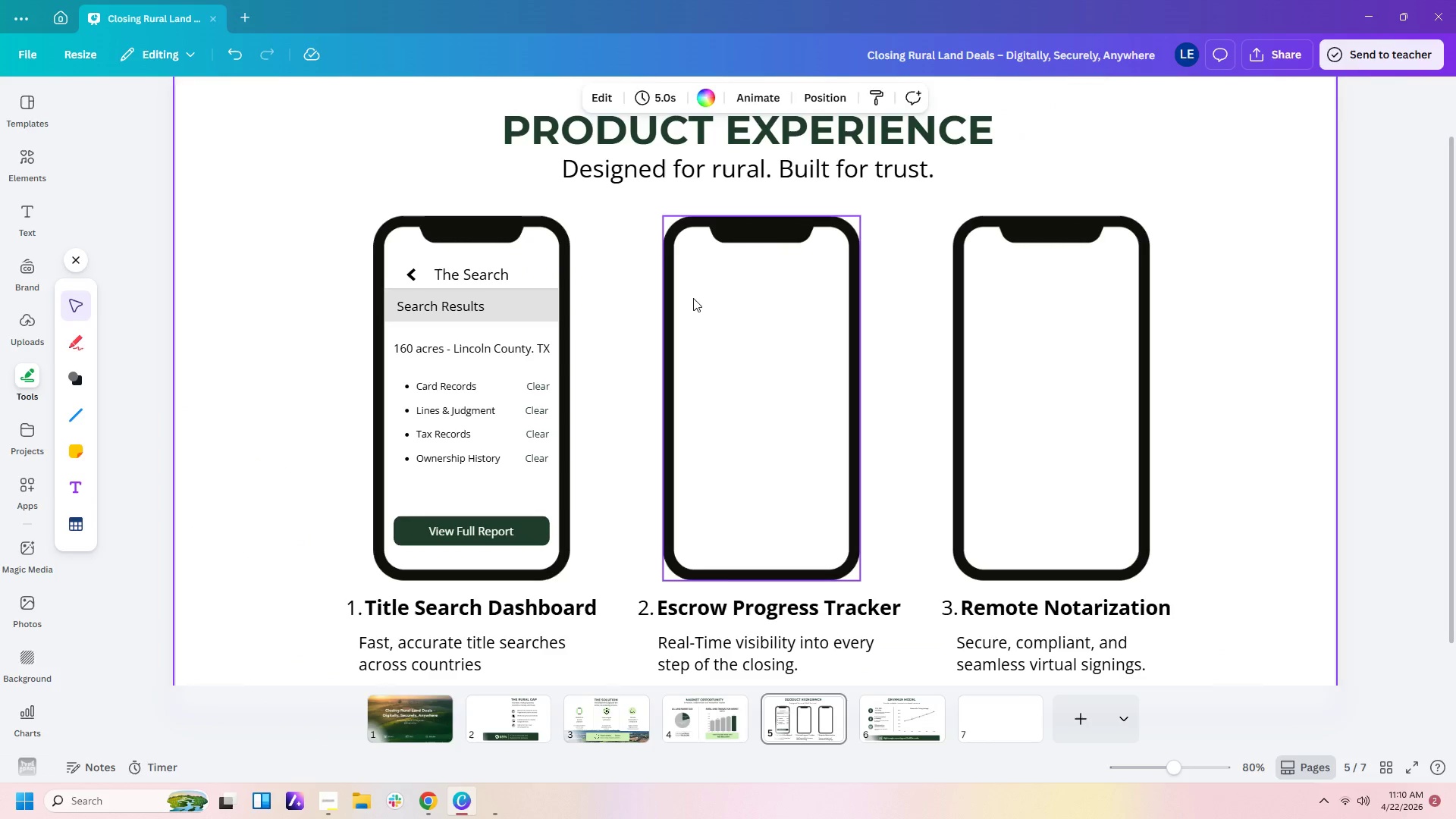 
left_click([692, 297])
 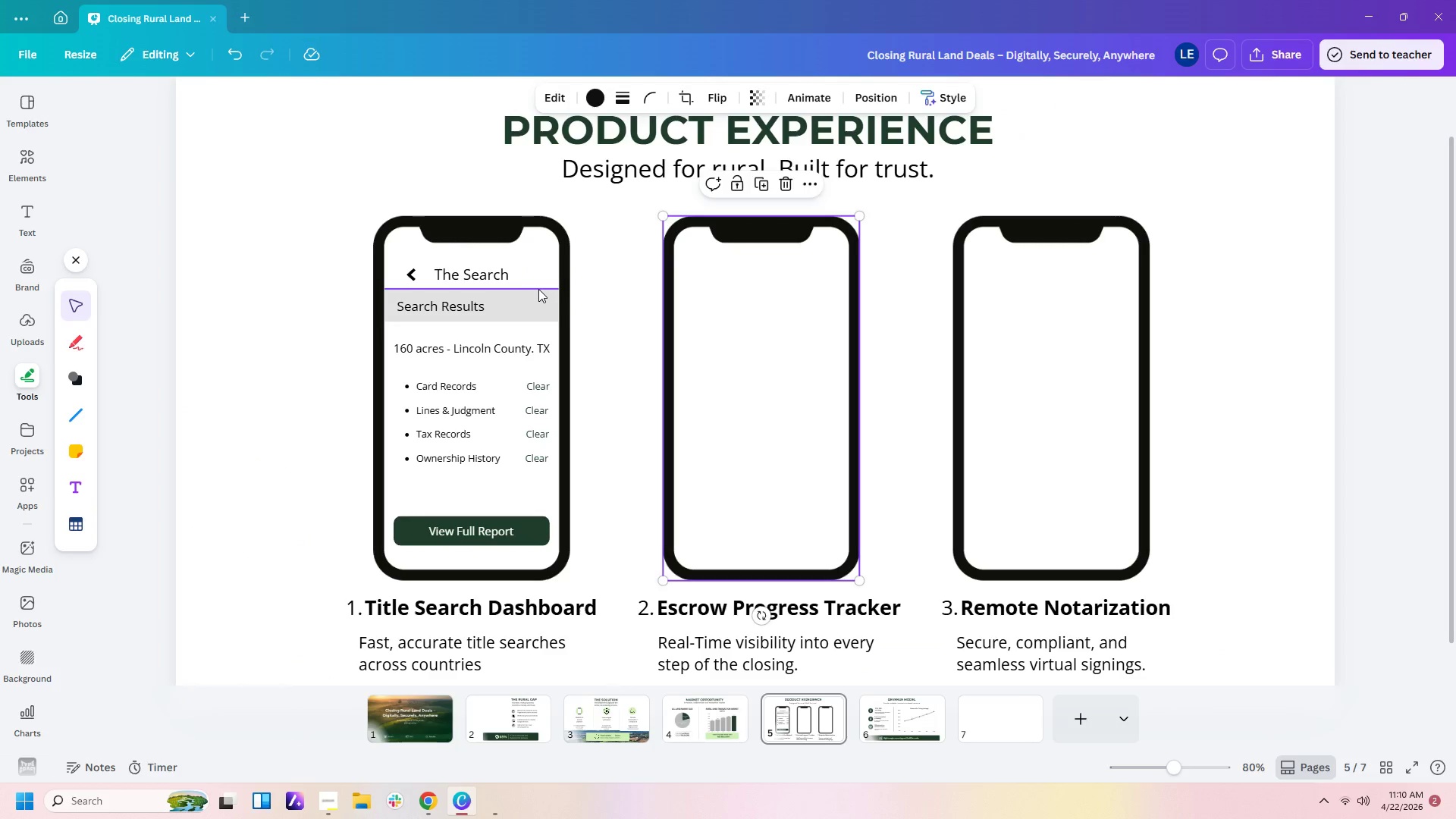 
left_click([538, 289])
 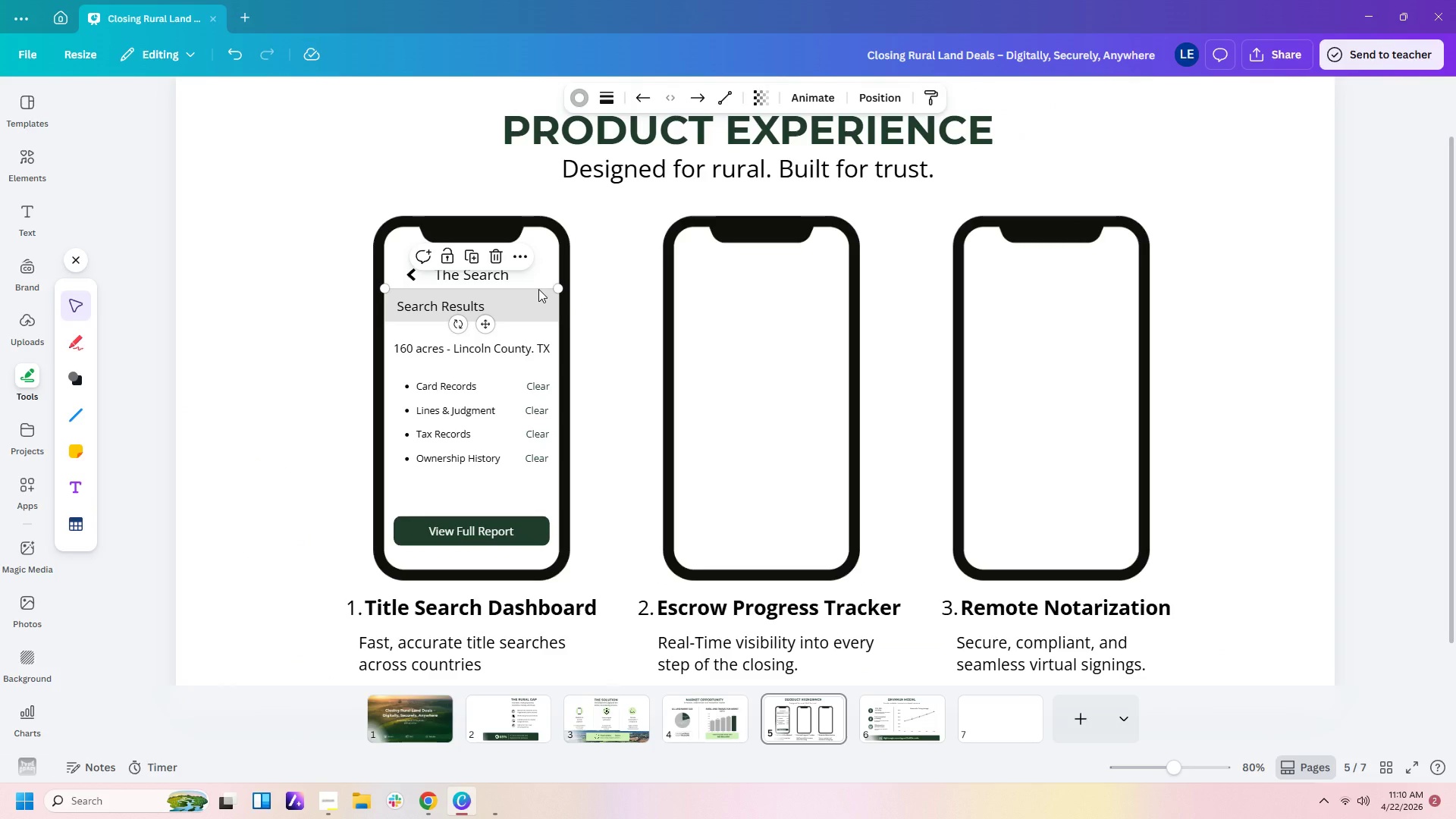 
key(Control+C)
 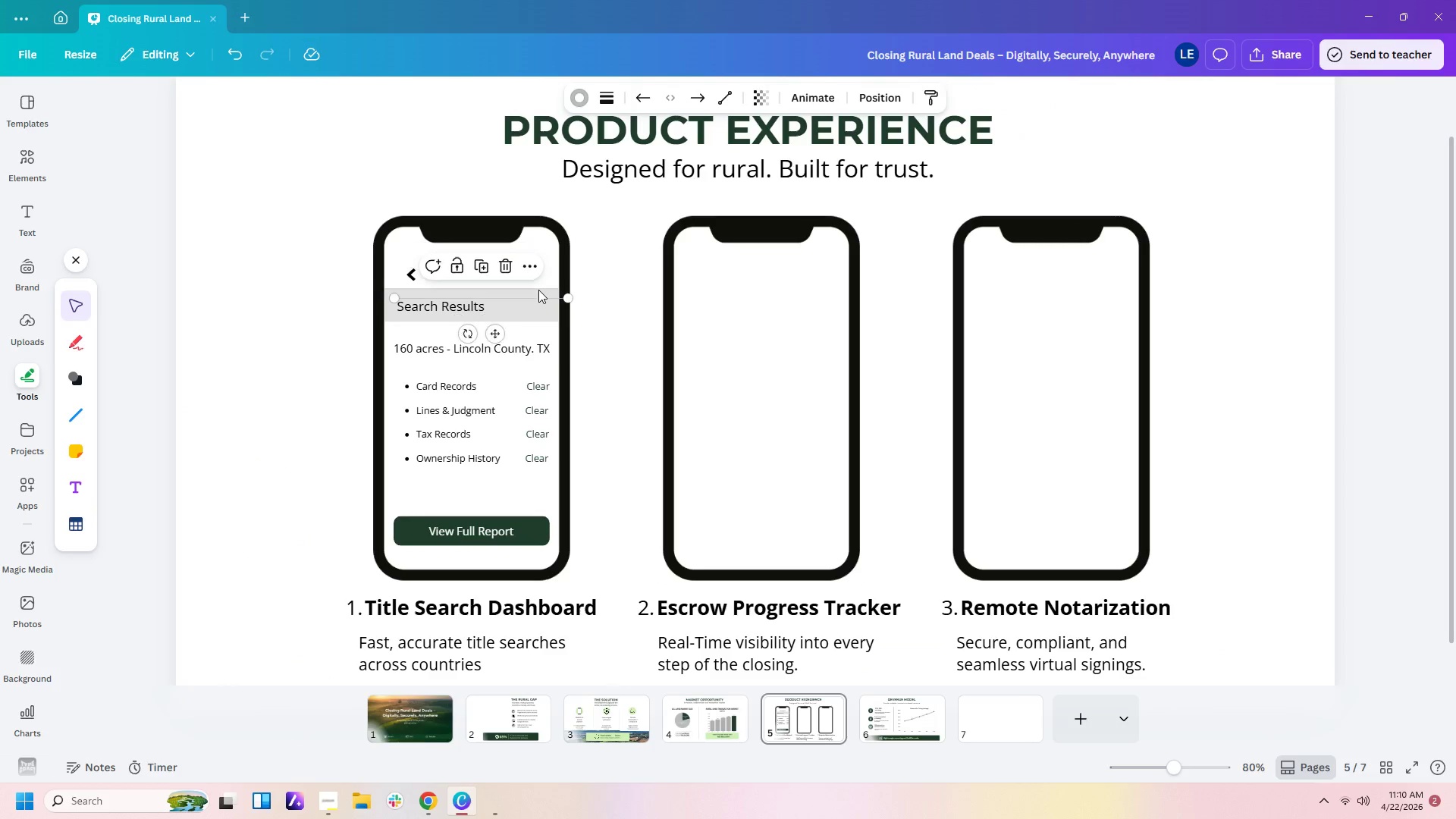 
key(Control+V)
 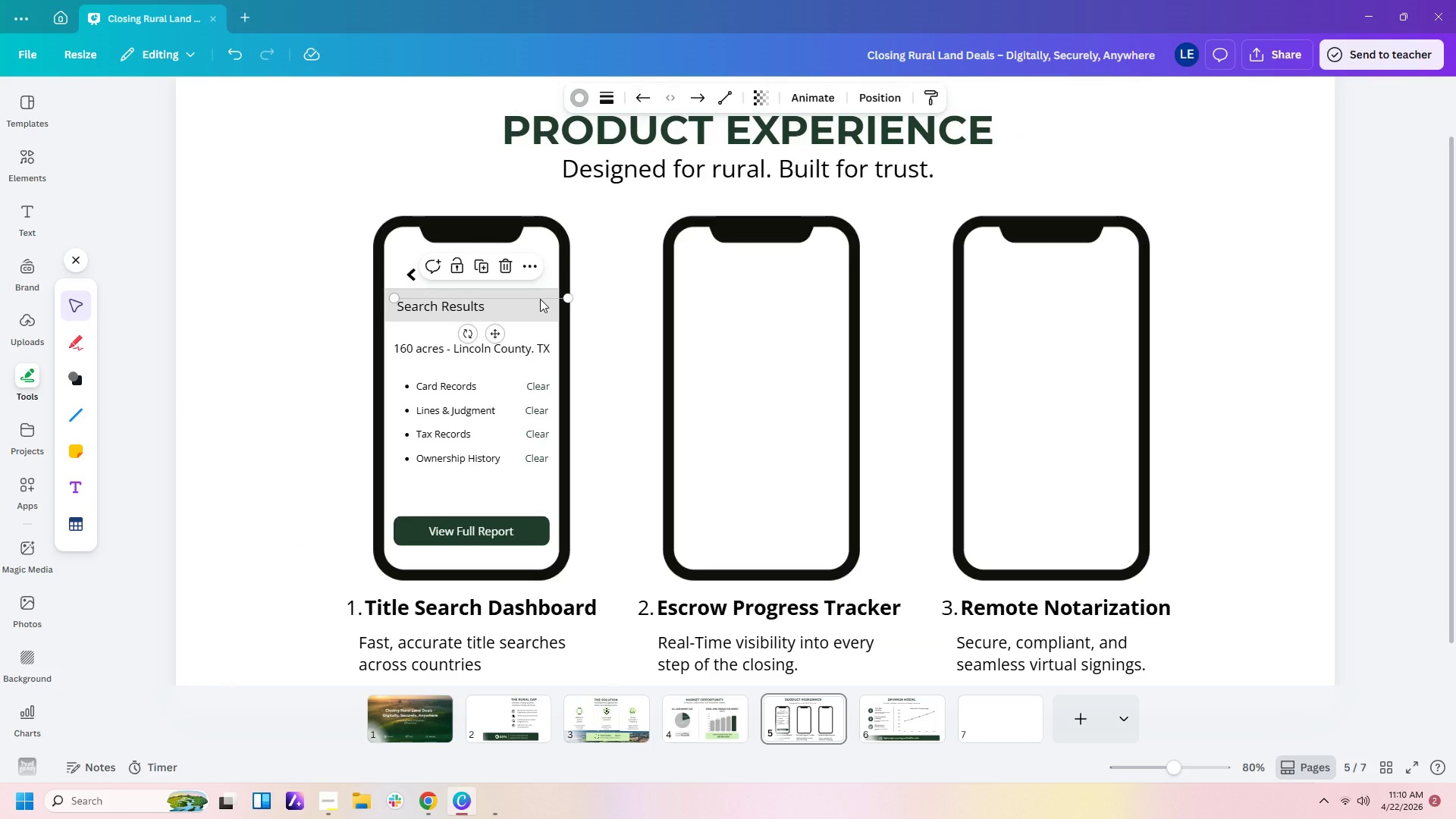 
left_click_drag(start_coordinate=[540, 299], to_coordinate=[529, 322])
 